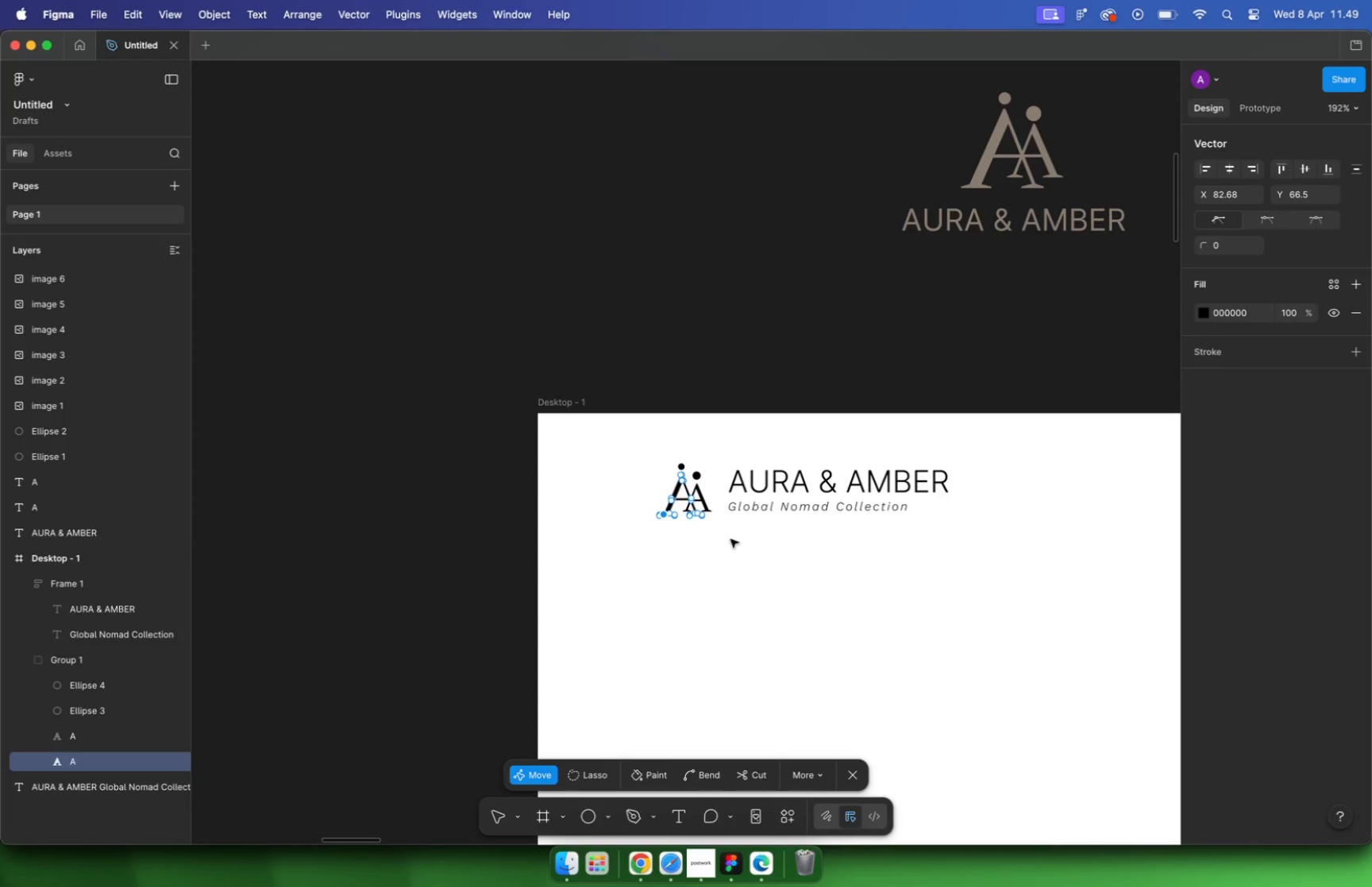 
hold_key(key=CommandLeft, duration=0.69)
scroll: coordinate [665, 511], scroll_direction: up, amount: 40.0
 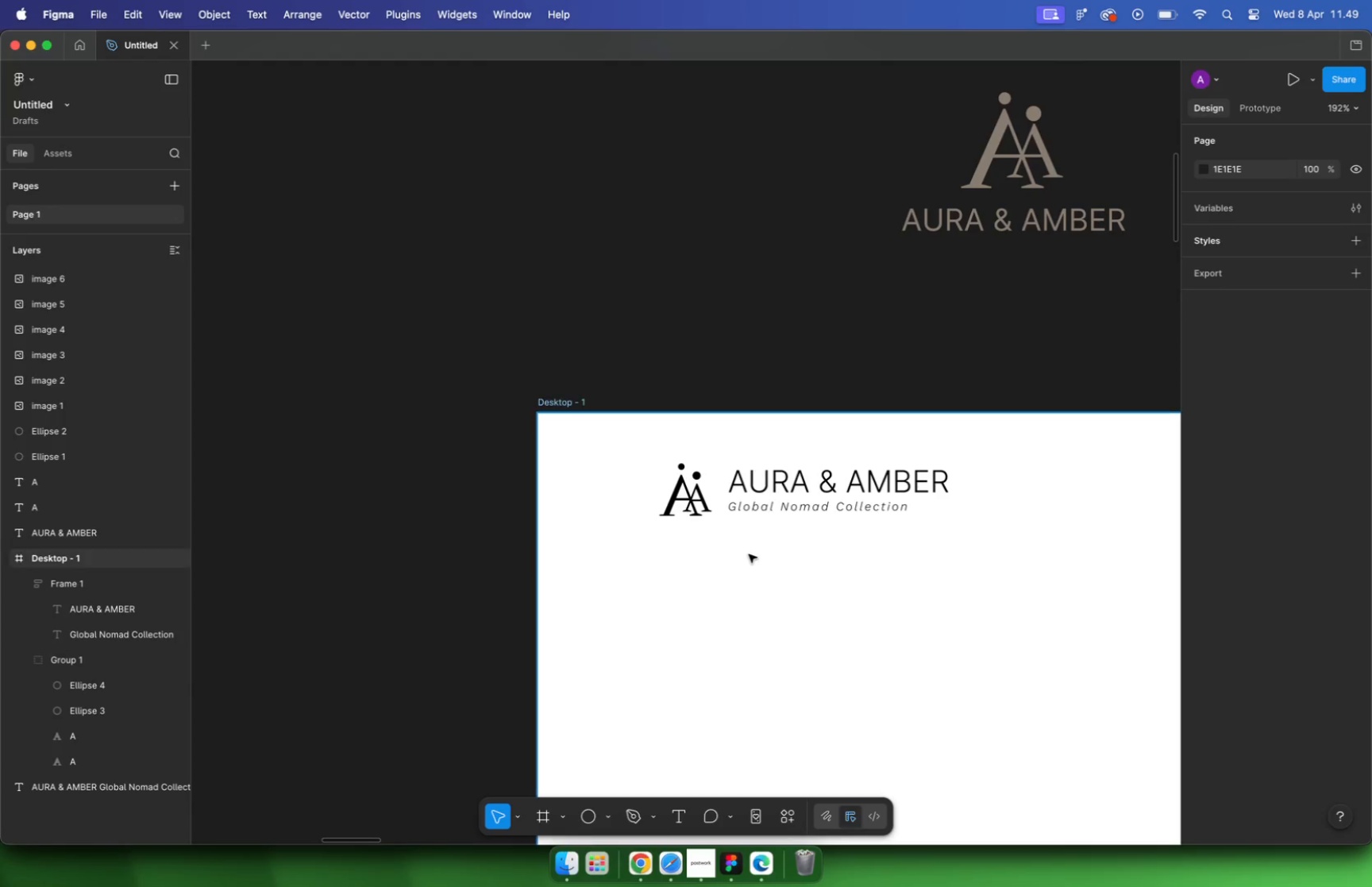 
key(Meta+Z)
 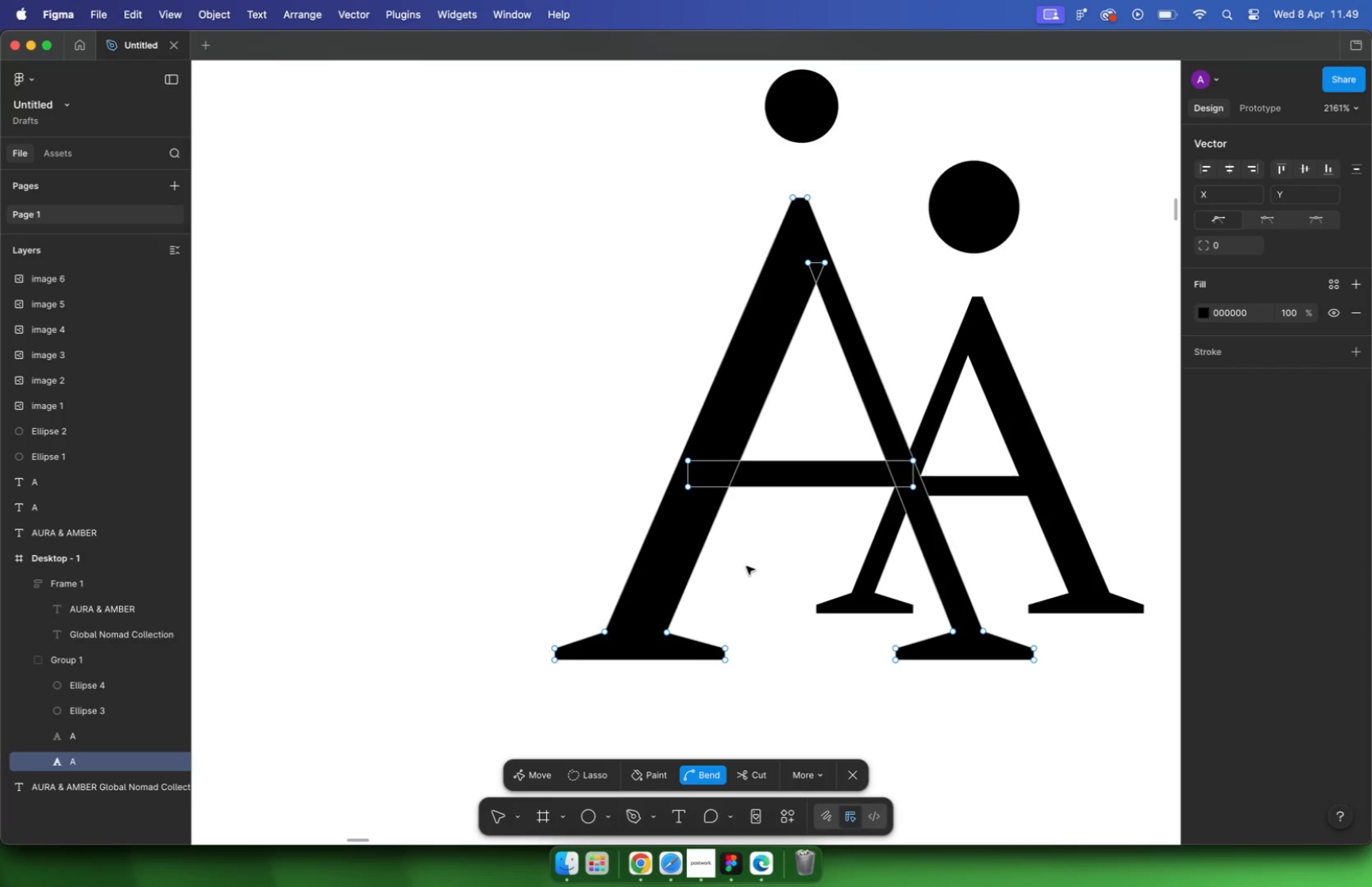 
hold_key(key=CommandLeft, duration=0.62)
scroll: coordinate [576, 531], scroll_direction: down, amount: 17.0
 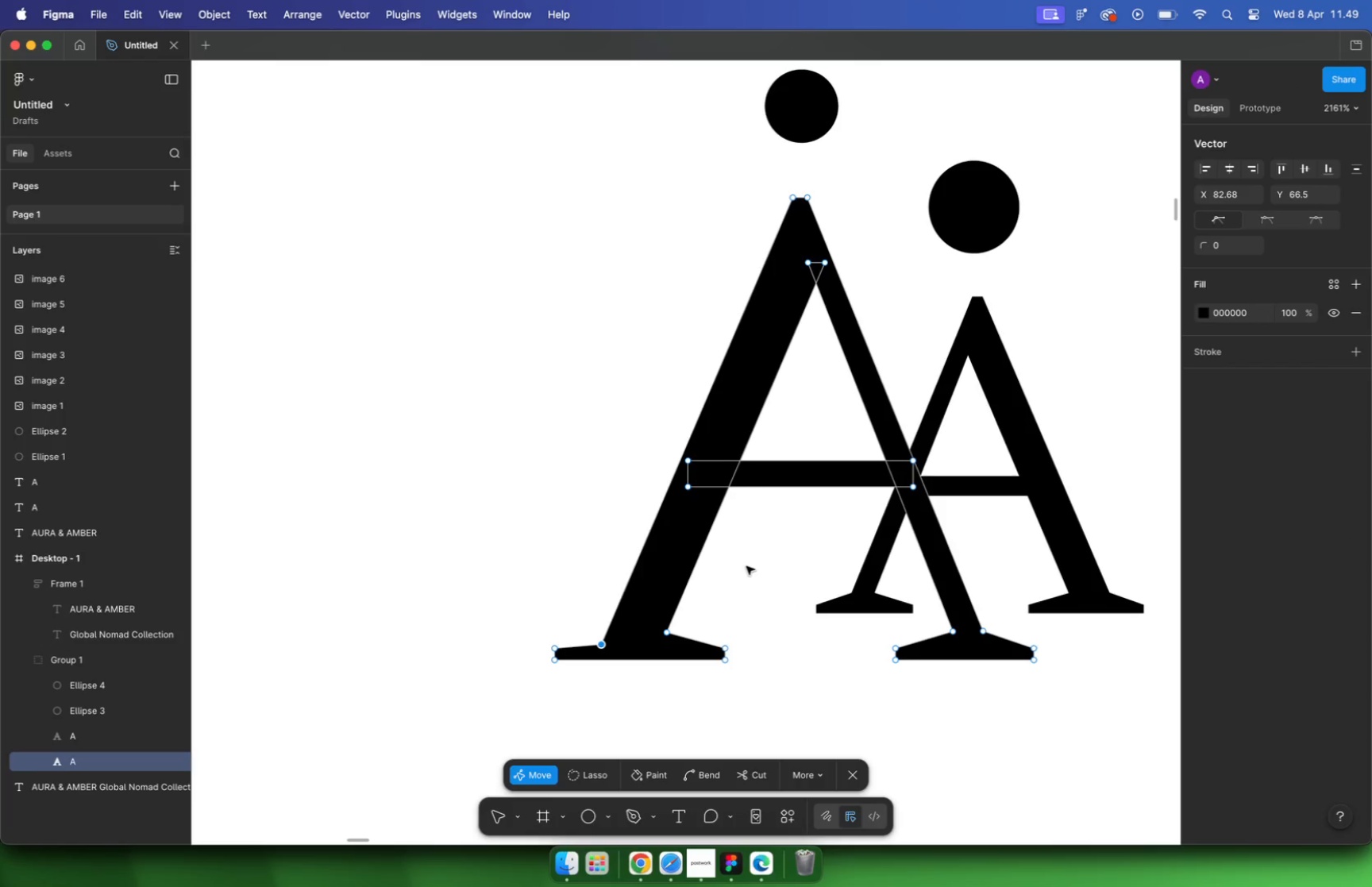 
key(Escape)
 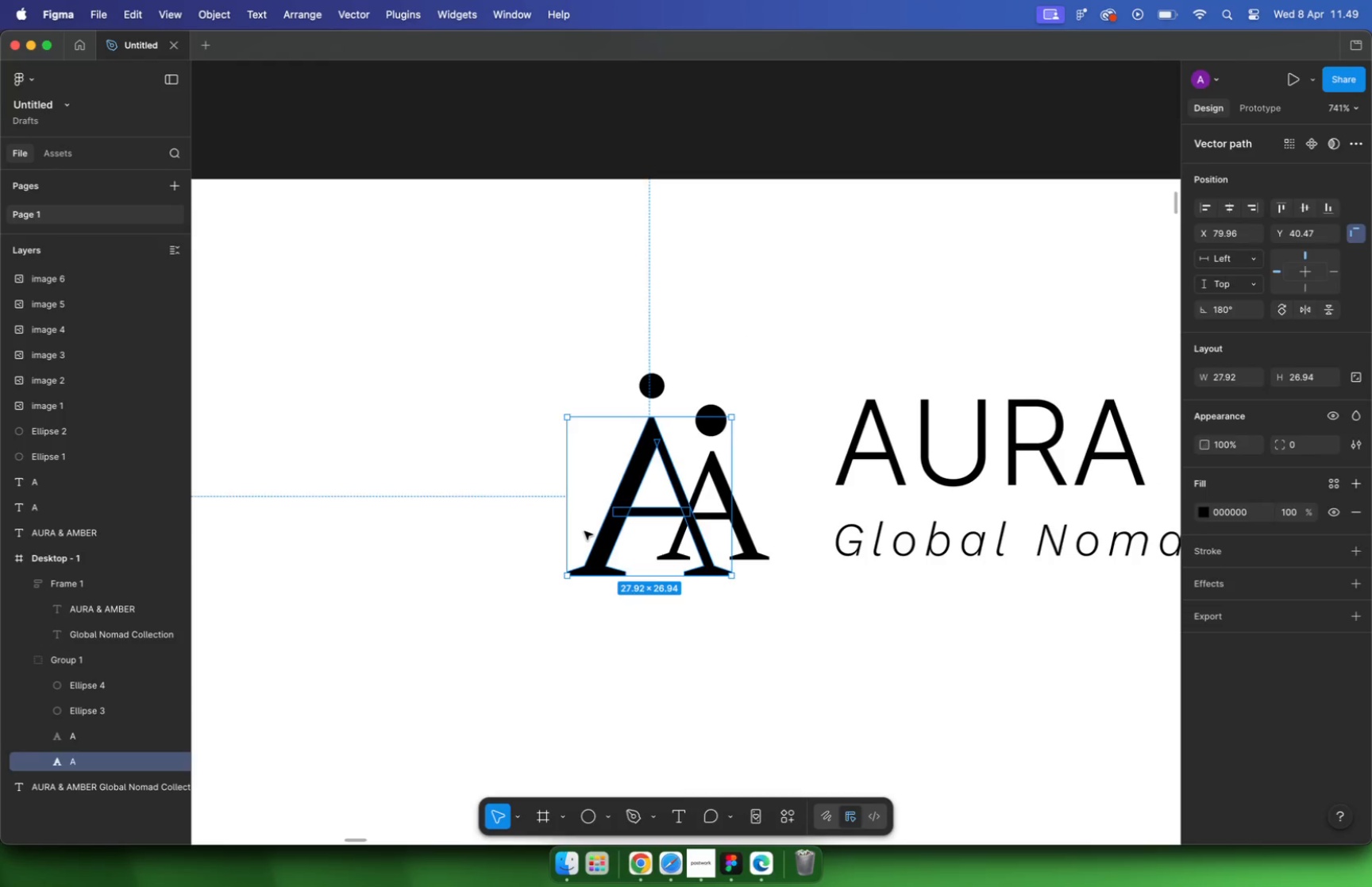 
key(Escape)
 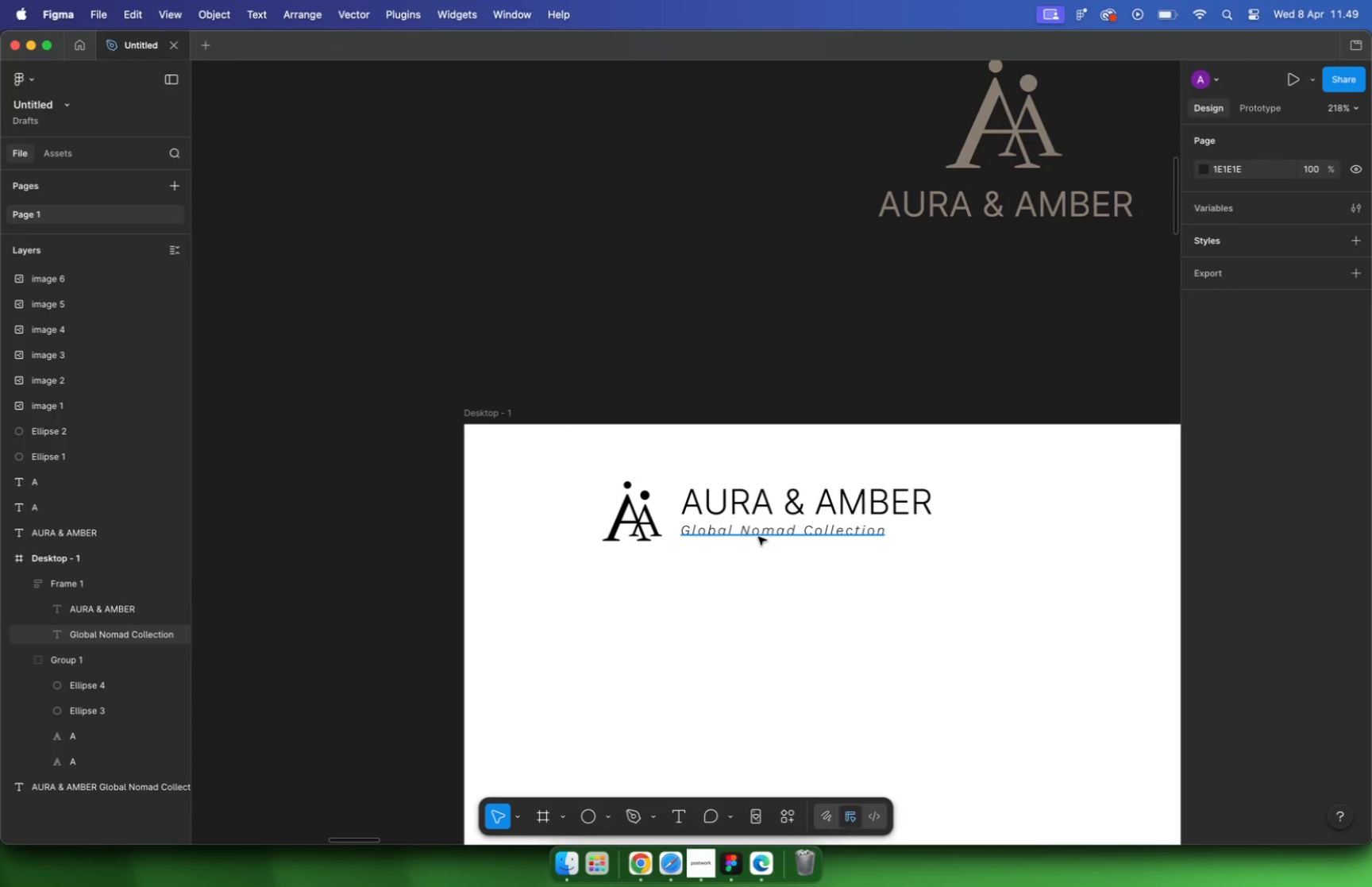 
hold_key(key=CommandLeft, duration=2.61)
scroll: coordinate [751, 537], scroll_direction: down, amount: 19.0
 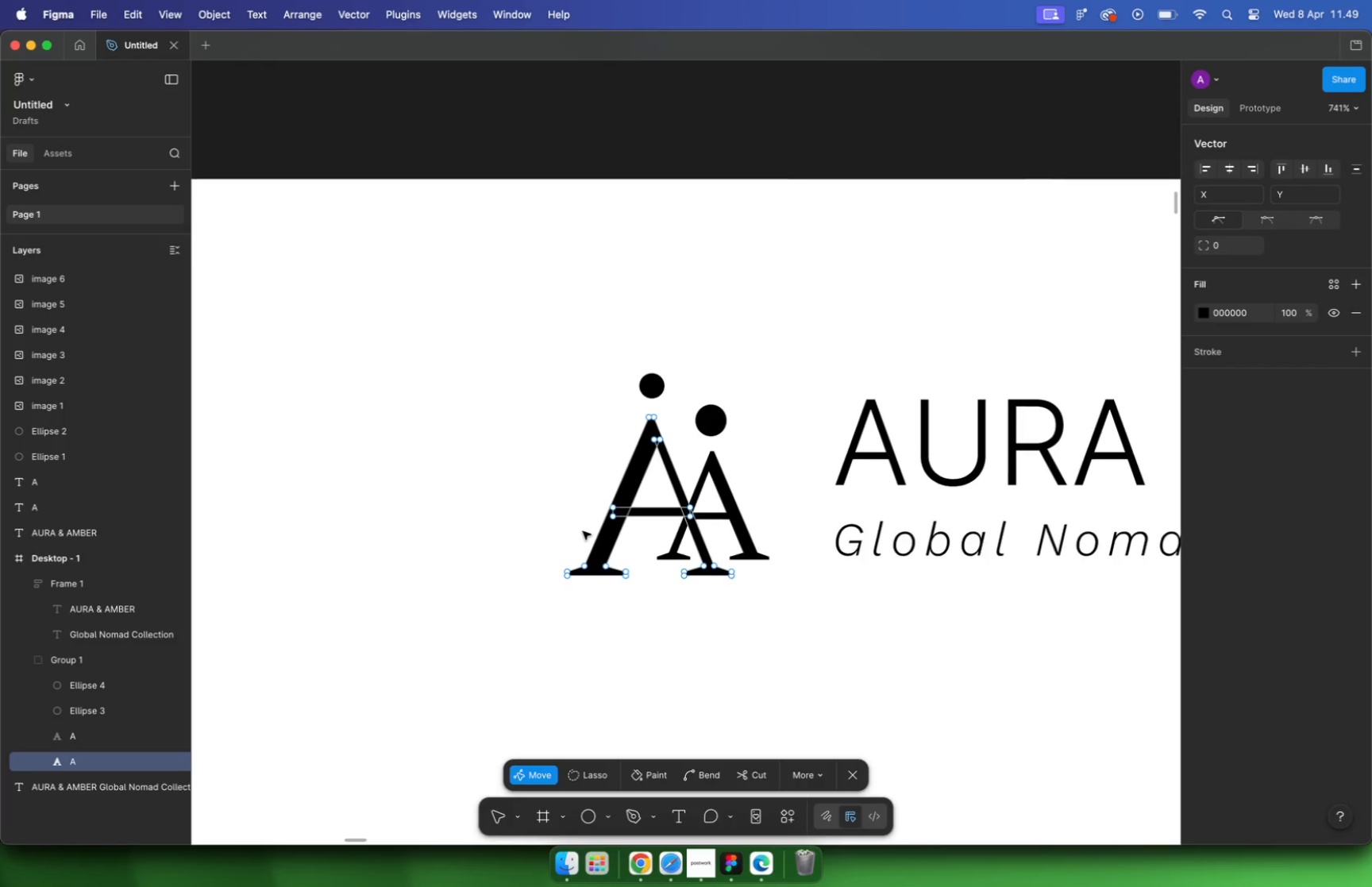 
left_click([789, 591])
 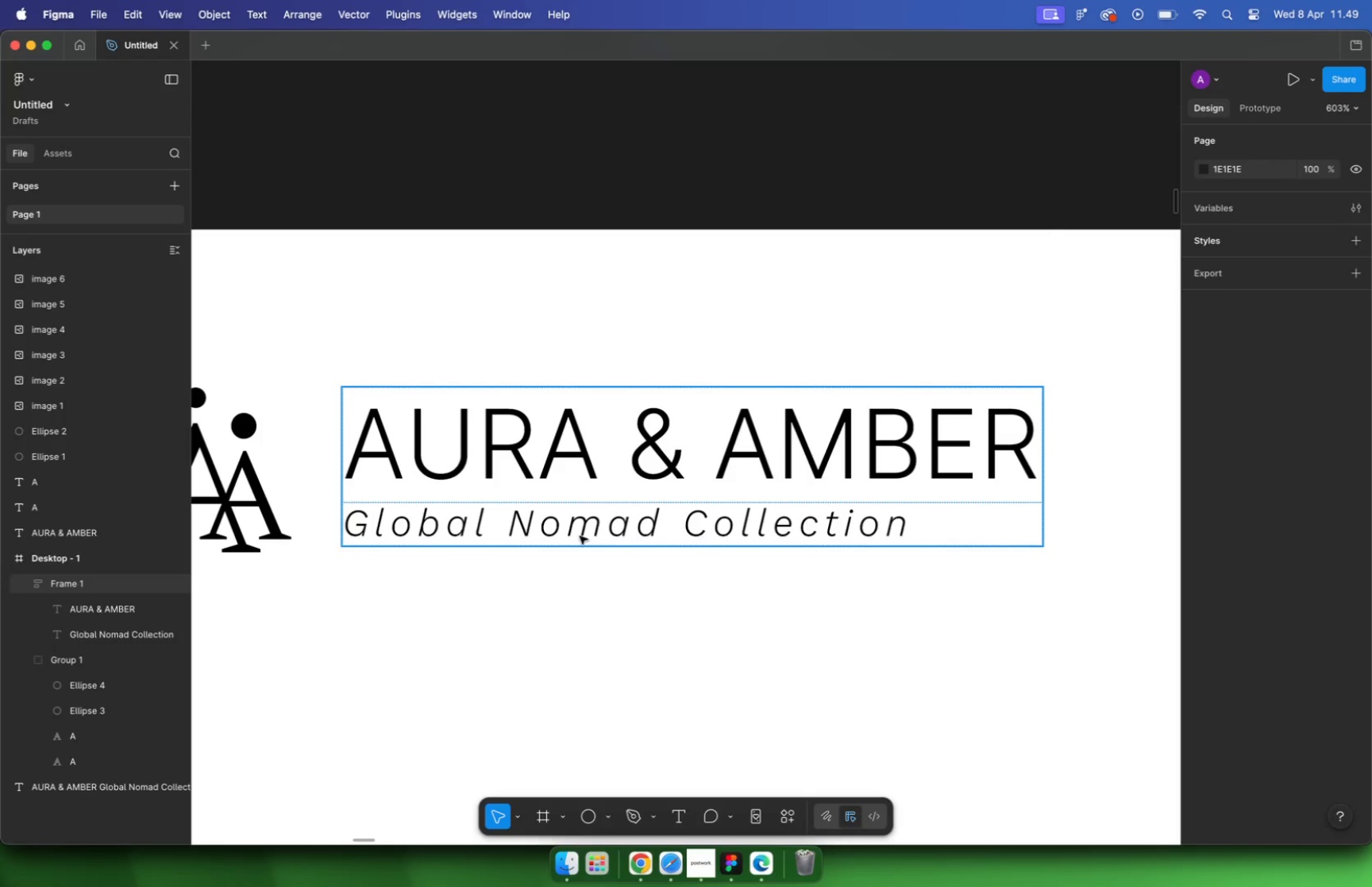 
hold_key(key=CommandLeft, duration=0.55)
scroll: coordinate [873, 535], scroll_direction: up, amount: 16.0
 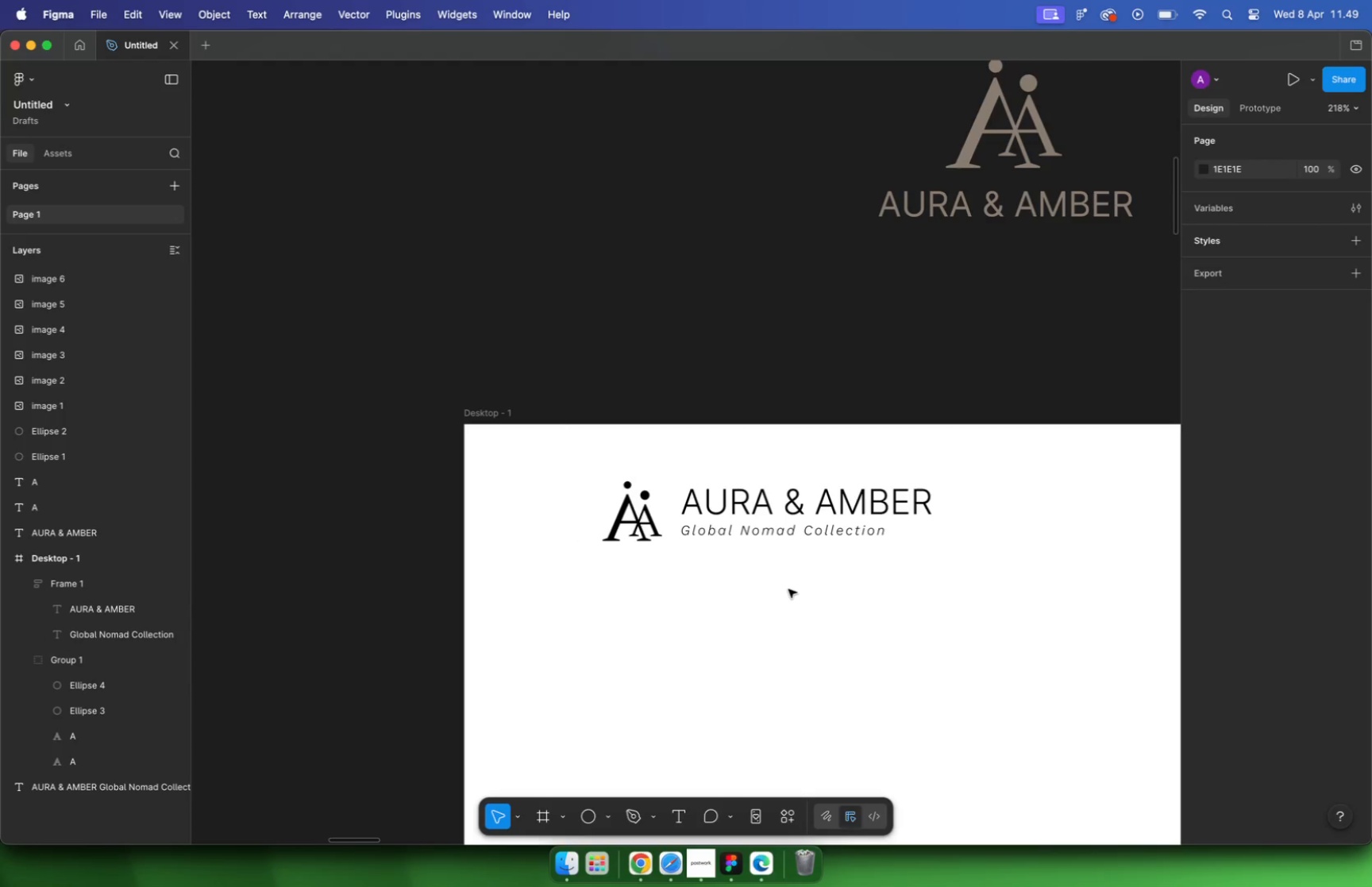 
left_click([757, 522])
 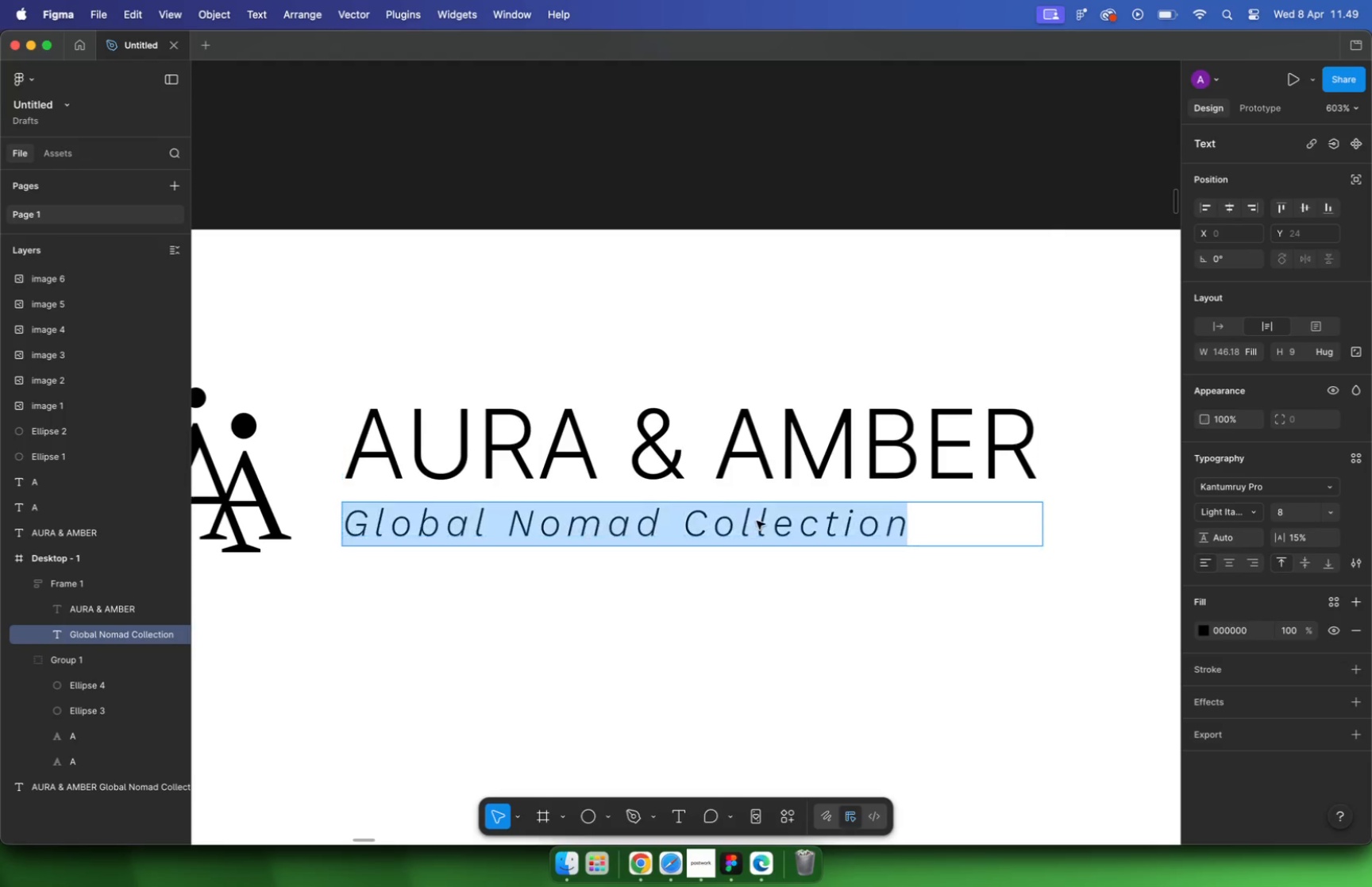 
left_click_drag(start_coordinate=[692, 517], to_coordinate=[963, 519])
 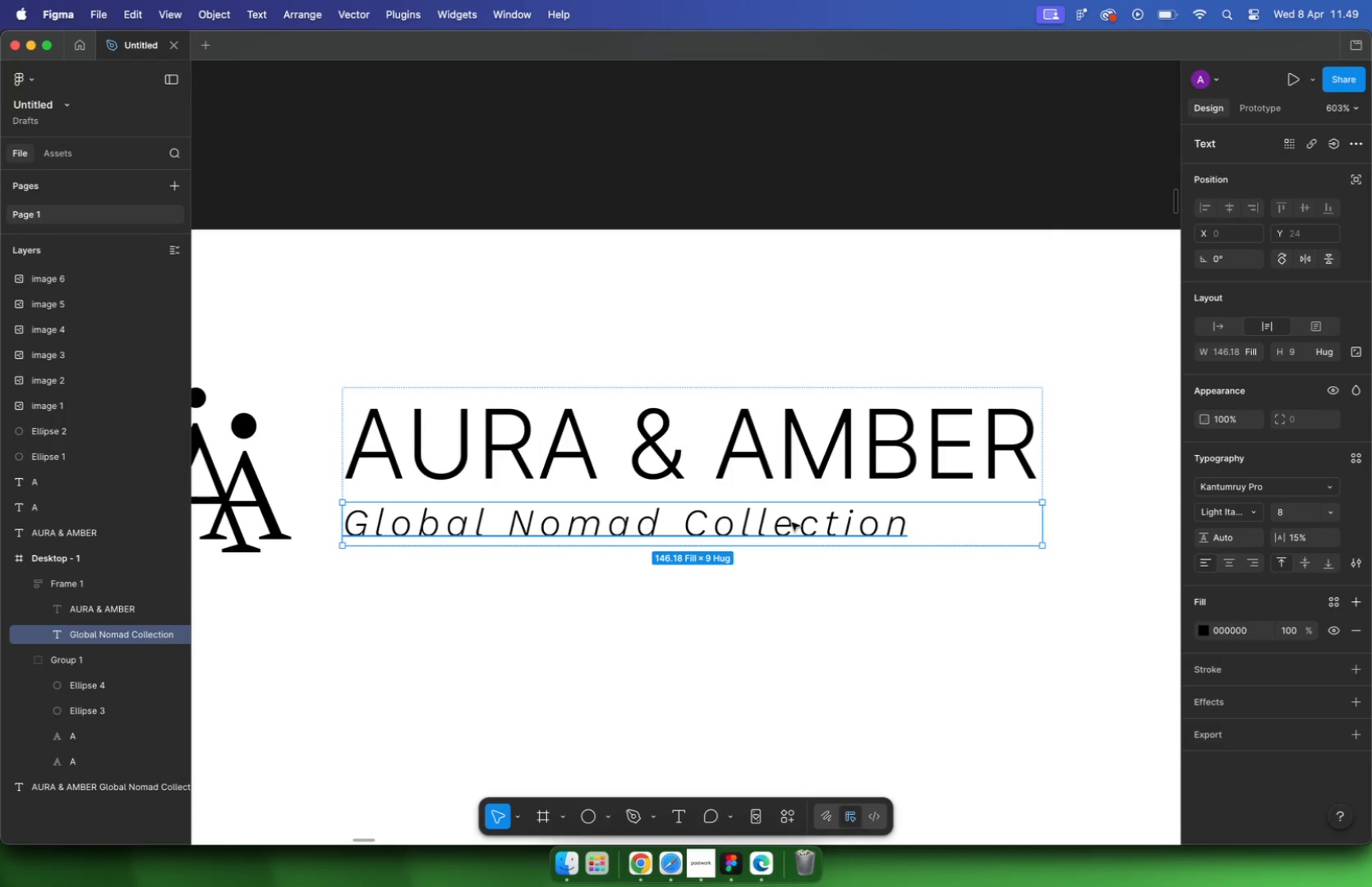 
type(Parfume)
key(Escape)
key(Escape)
 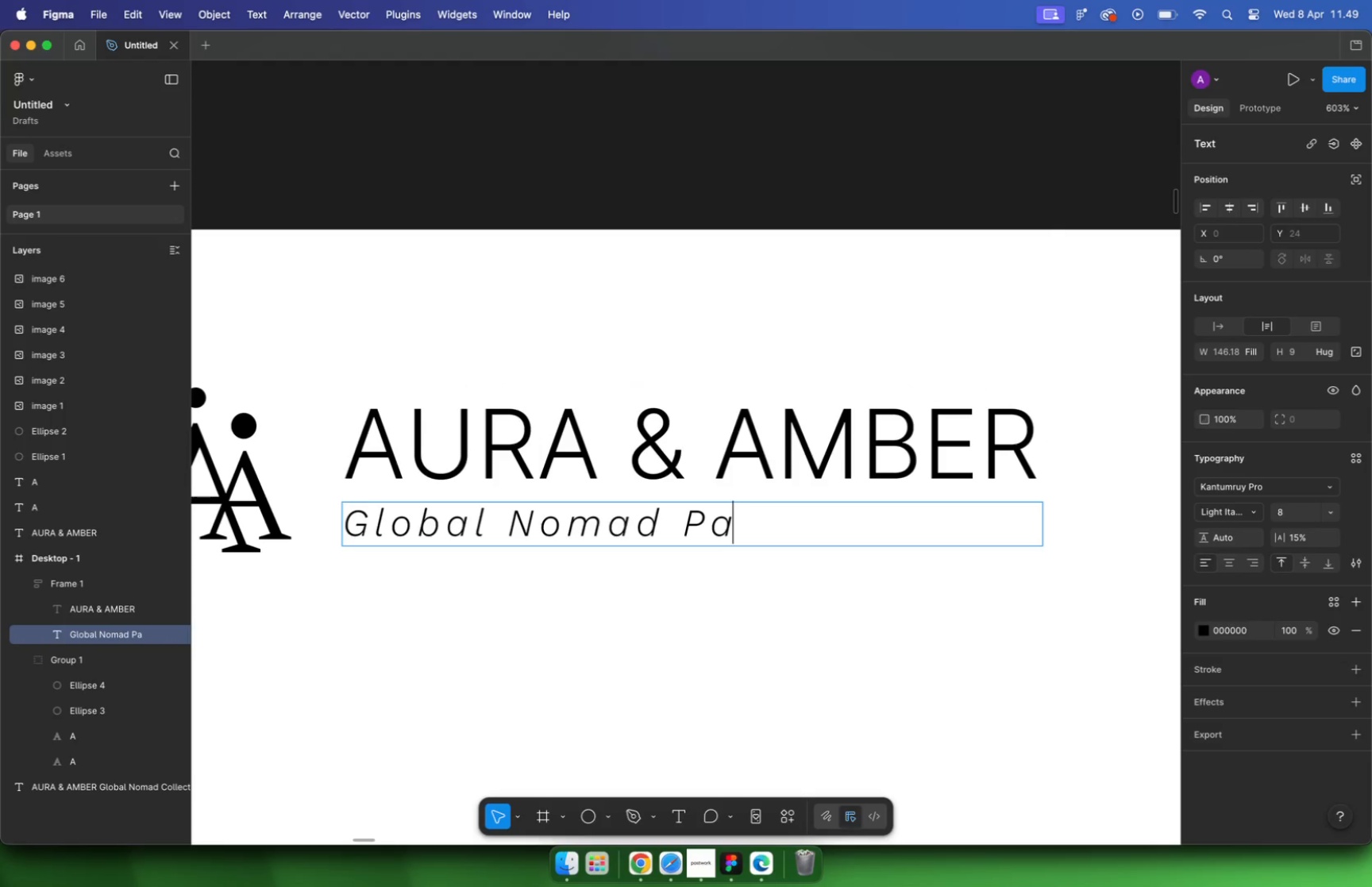 
left_click([991, 615])
 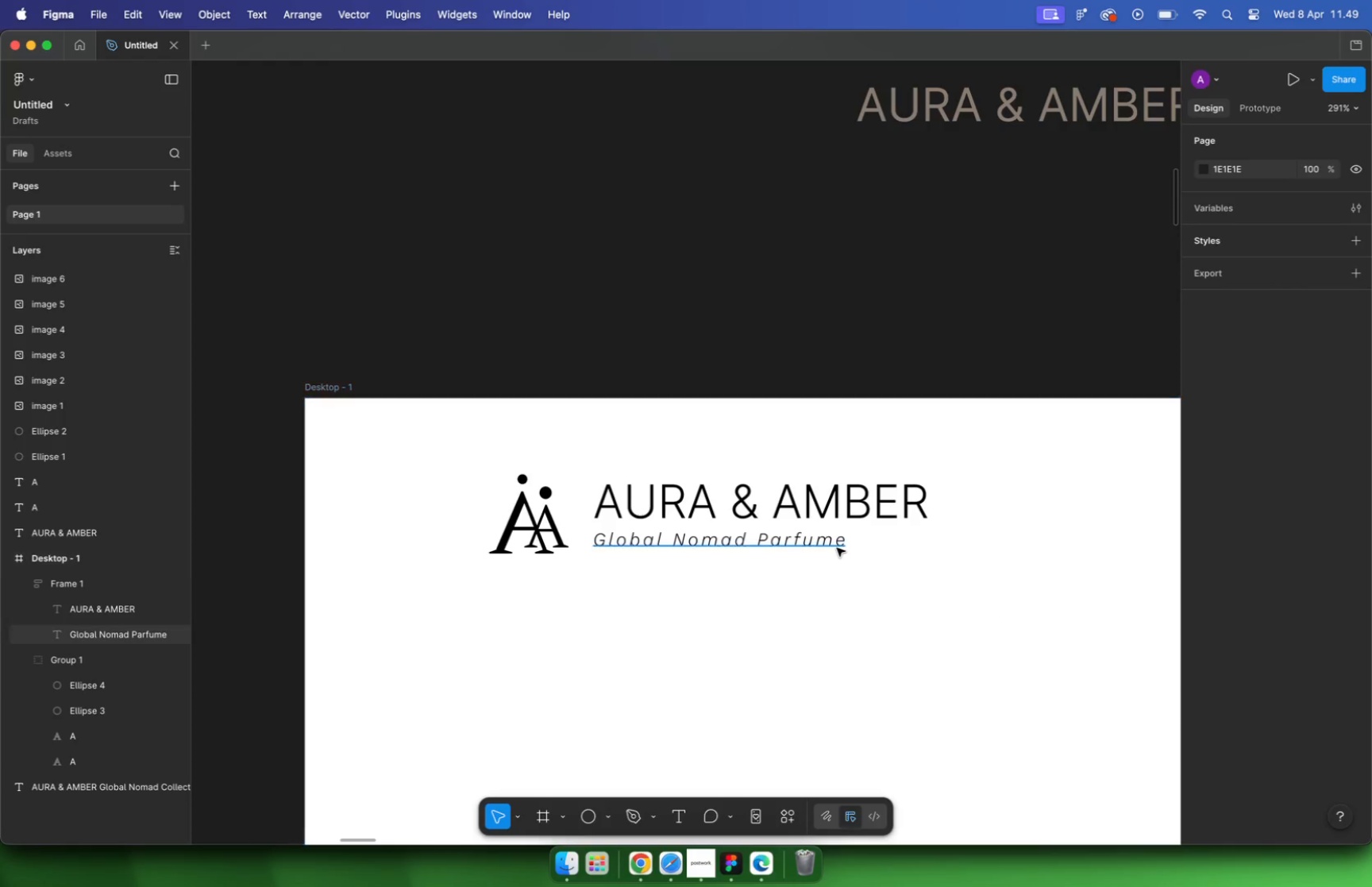 
hold_key(key=CommandLeft, duration=1.05)
scroll: coordinate [826, 555], scroll_direction: down, amount: 10.0
 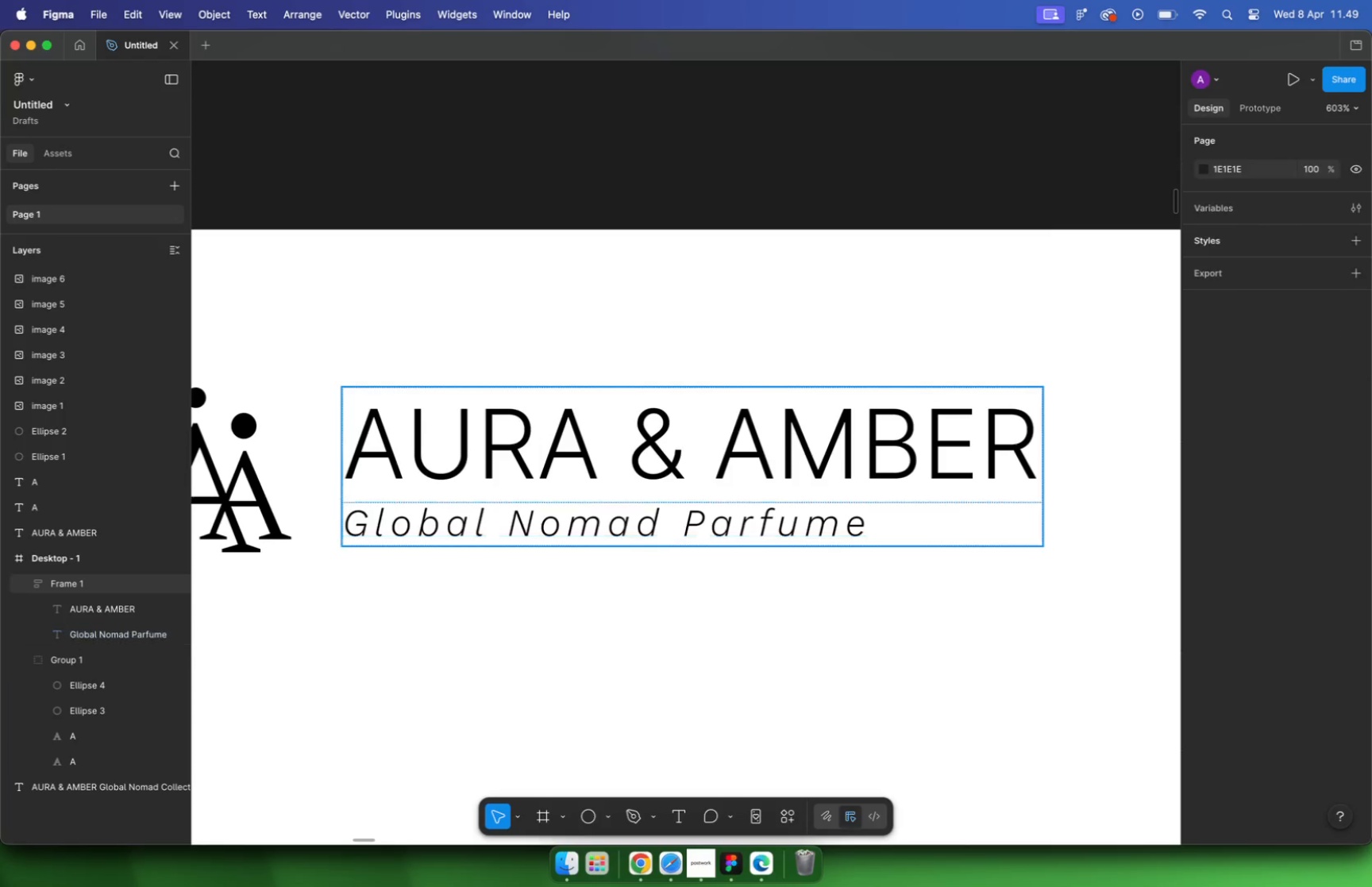 
left_click_drag(start_coordinate=[457, 590], to_coordinate=[990, 448])
 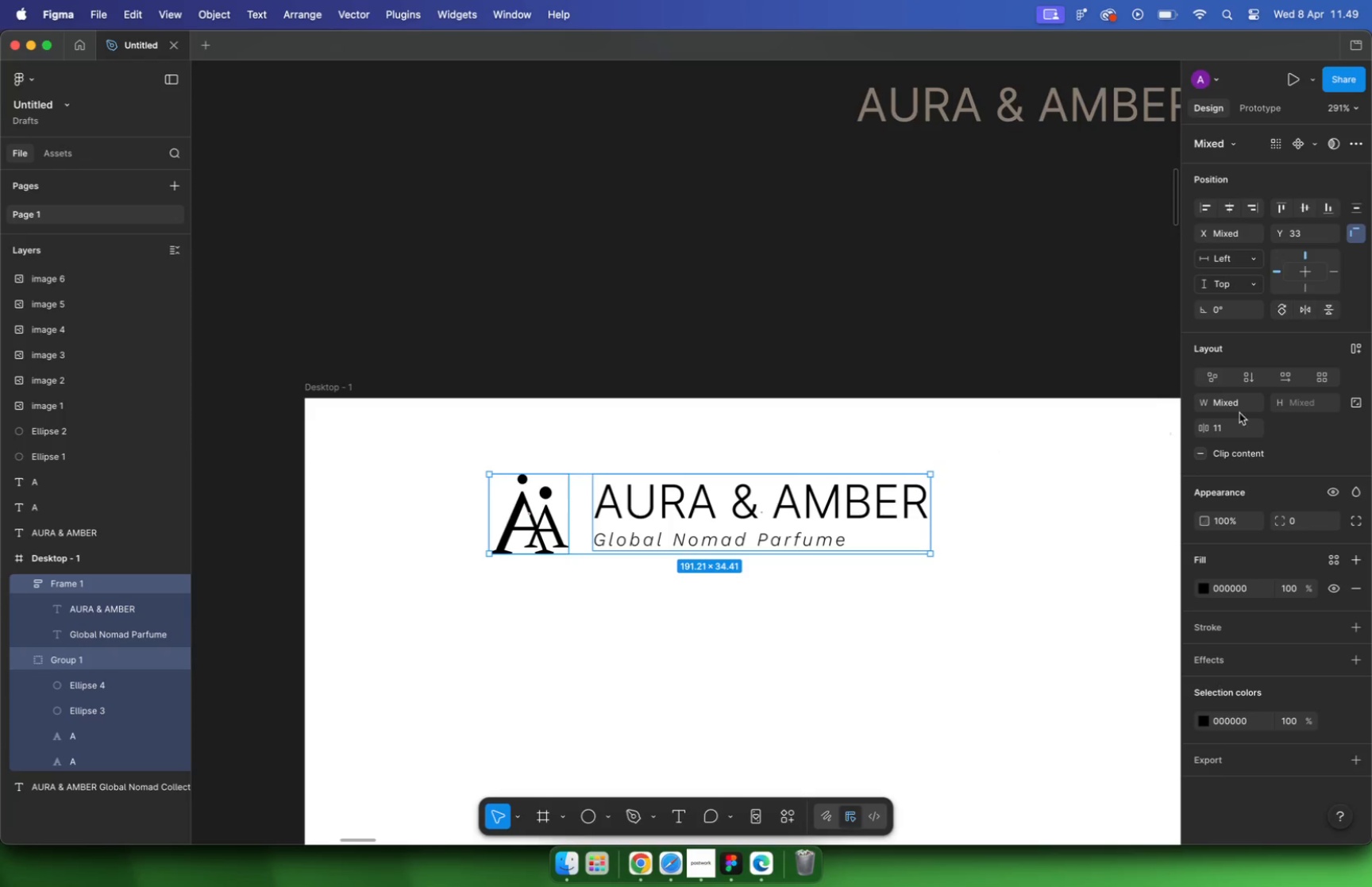 
left_click([1299, 206])
 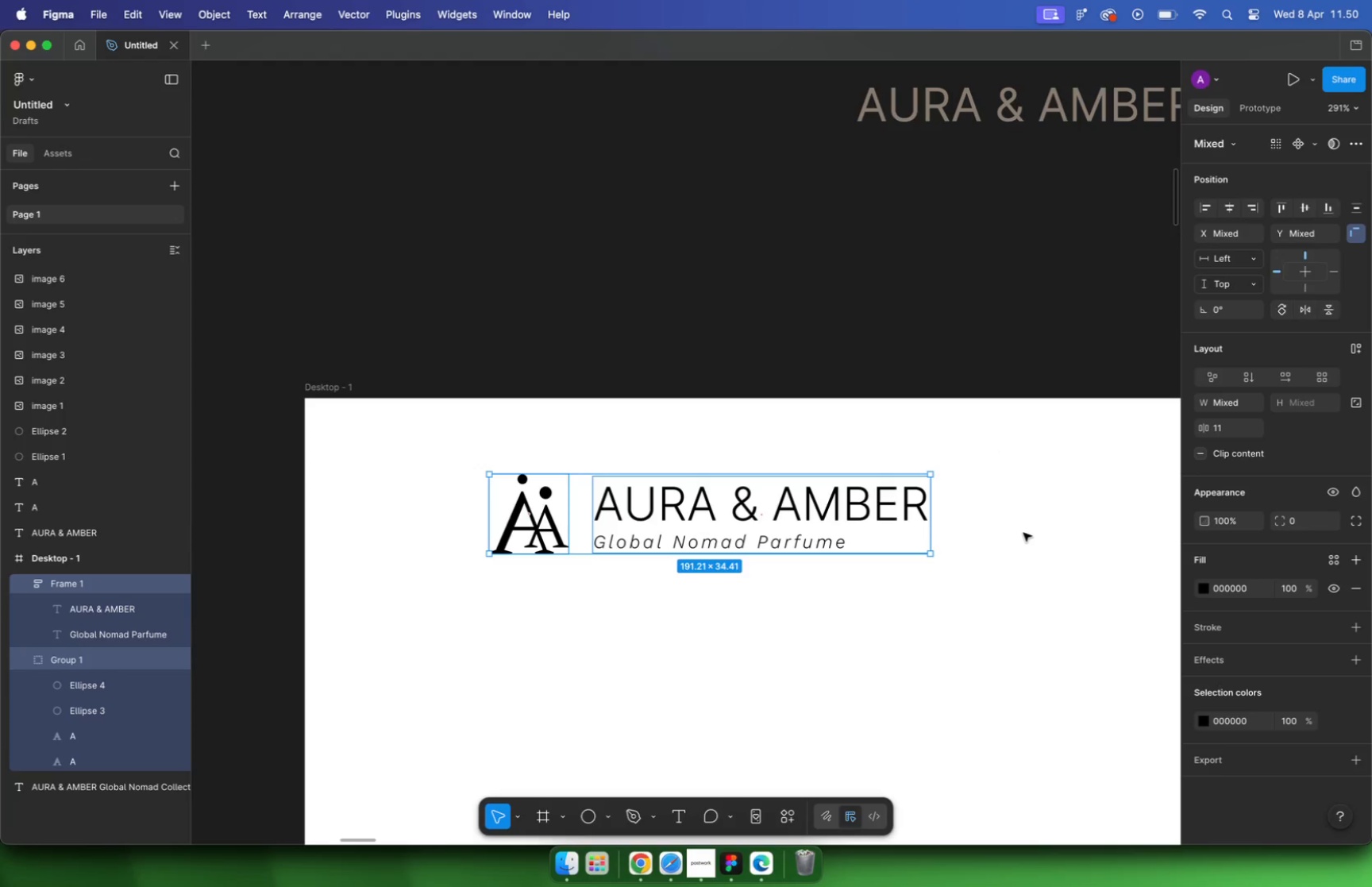 
left_click([1026, 529])
 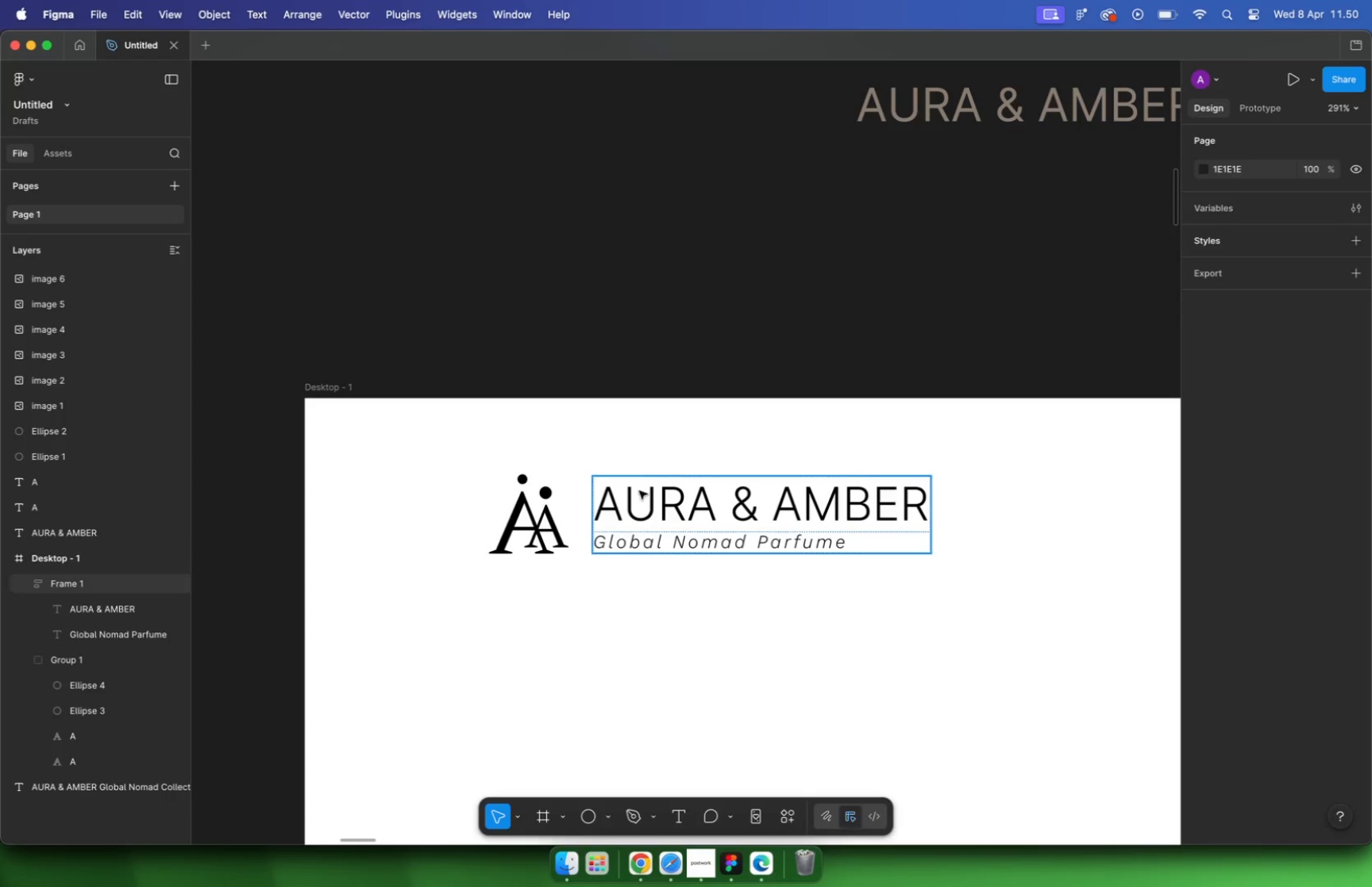 
left_click([626, 487])
 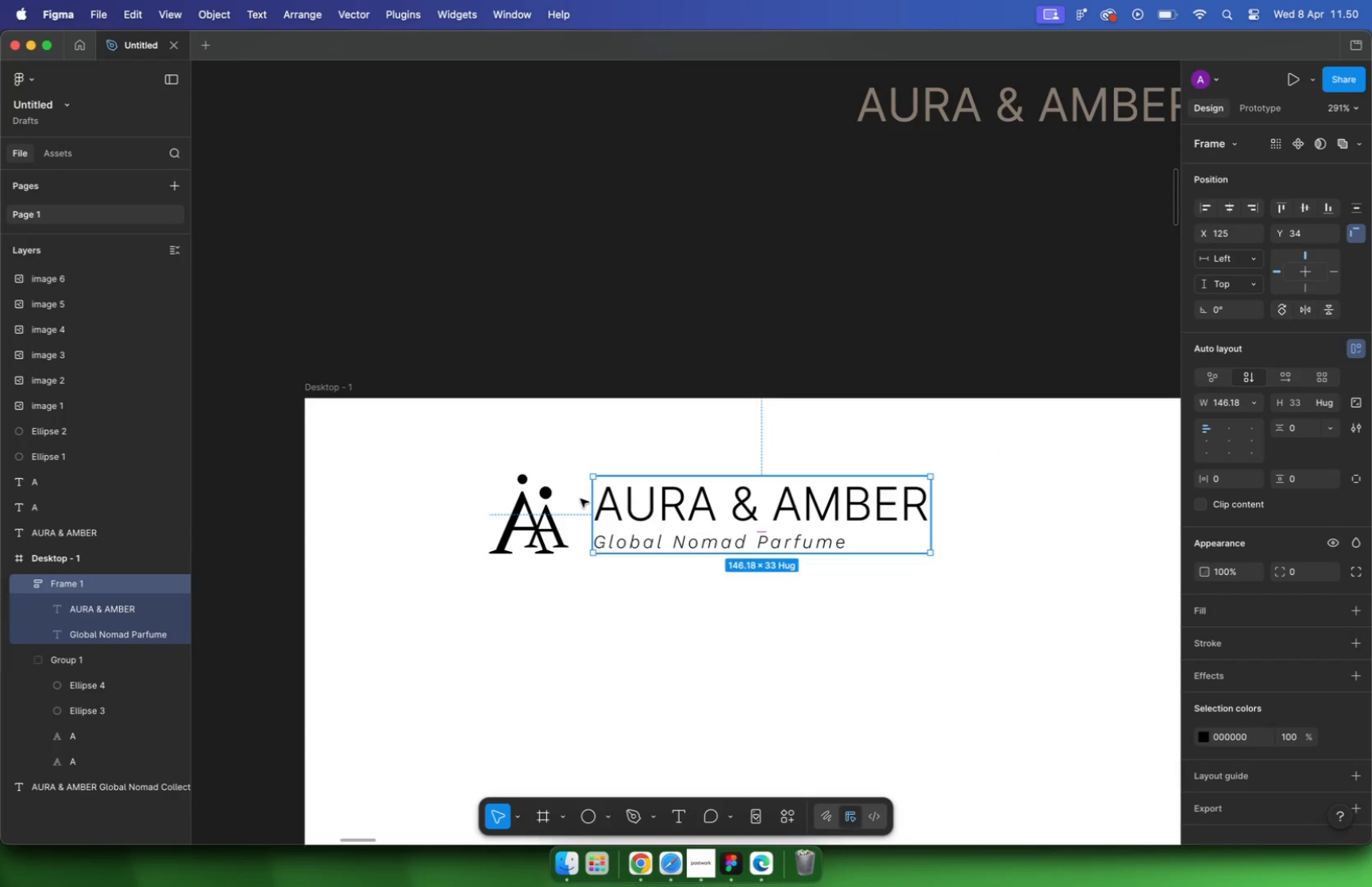 
left_click([546, 502])
 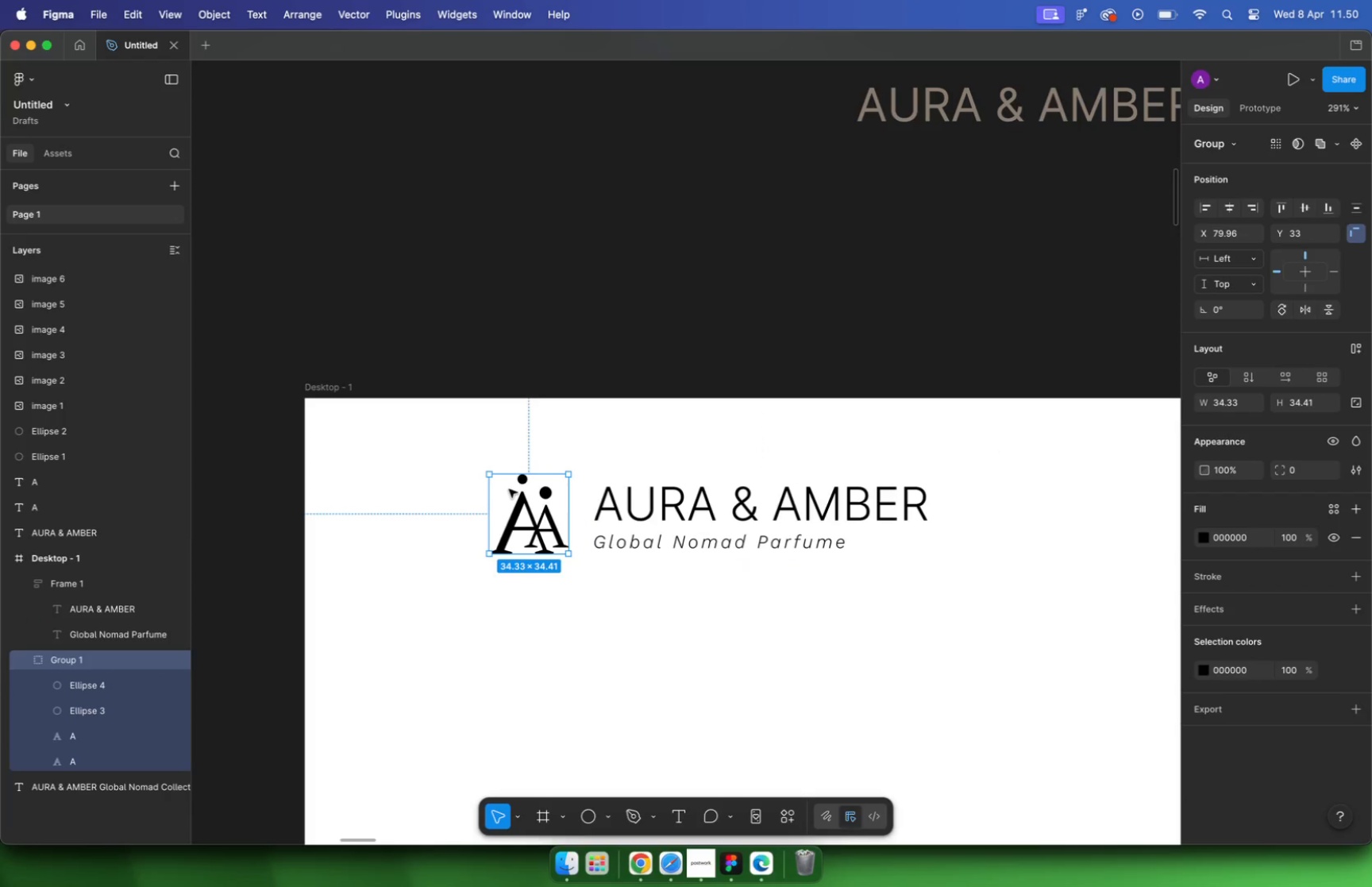 
hold_key(key=CommandLeft, duration=0.41)
scroll: coordinate [508, 491], scroll_direction: up, amount: 9.0
 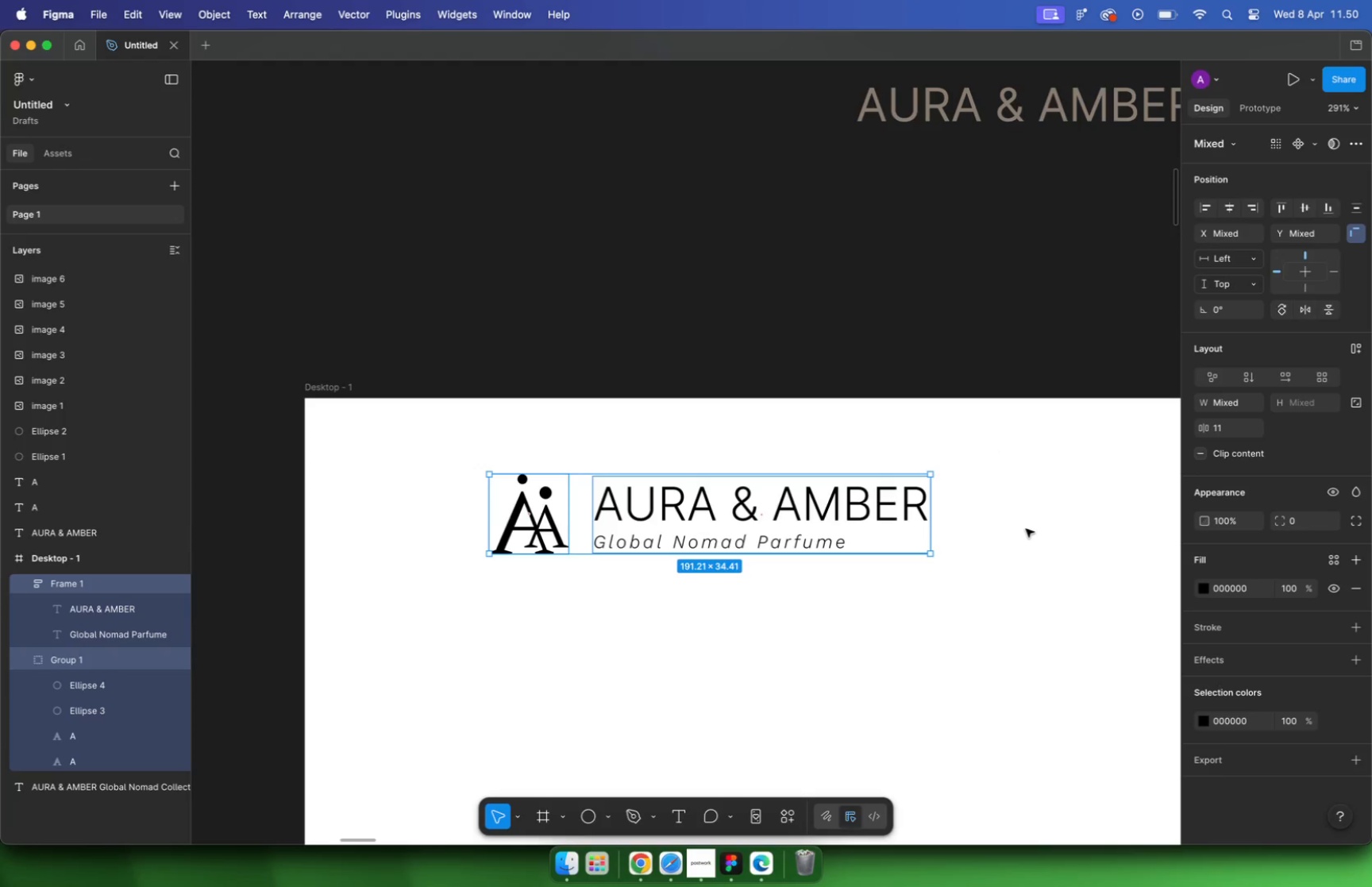 
key(K)
 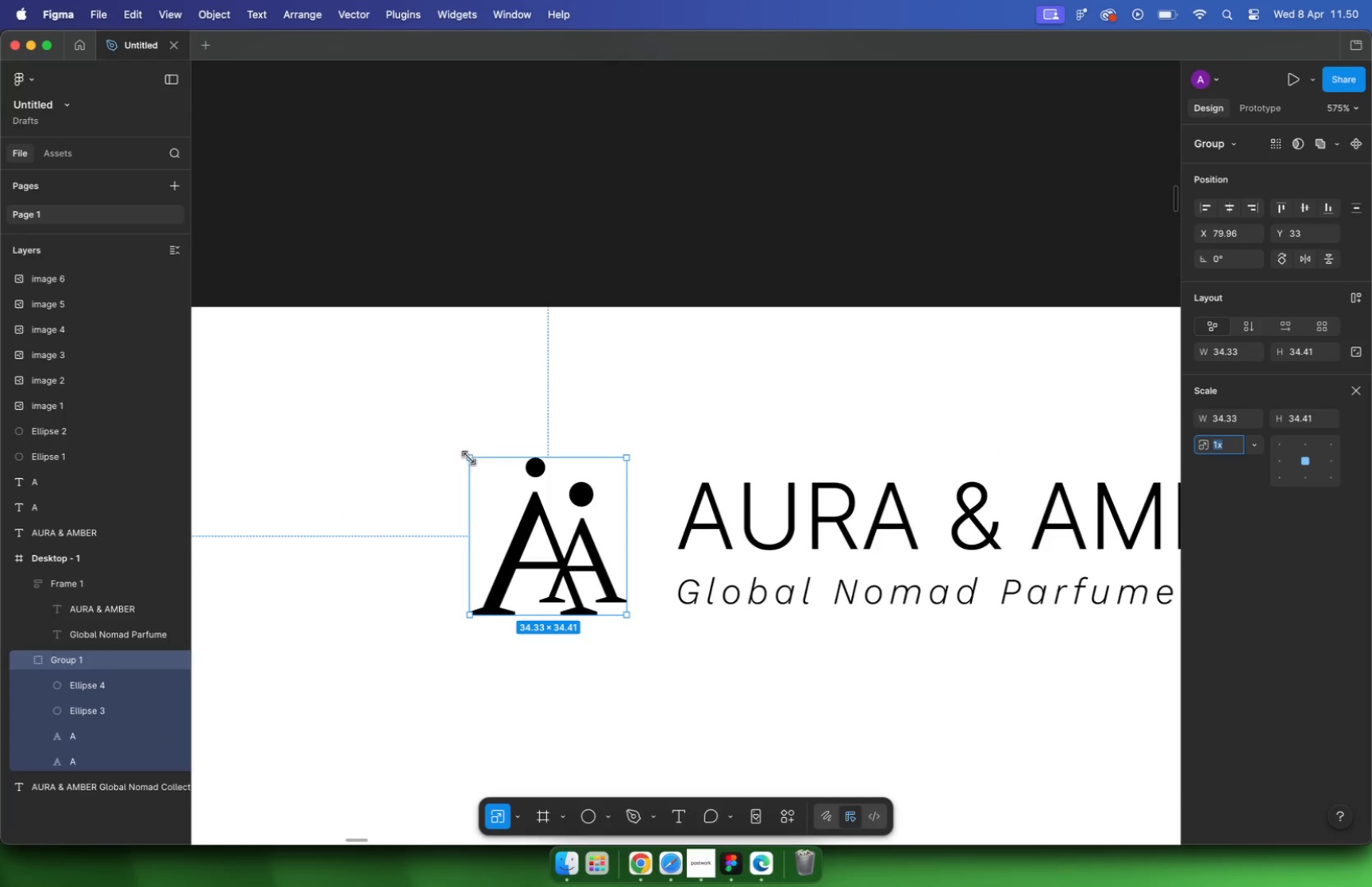 
left_click_drag(start_coordinate=[469, 457], to_coordinate=[473, 461])
 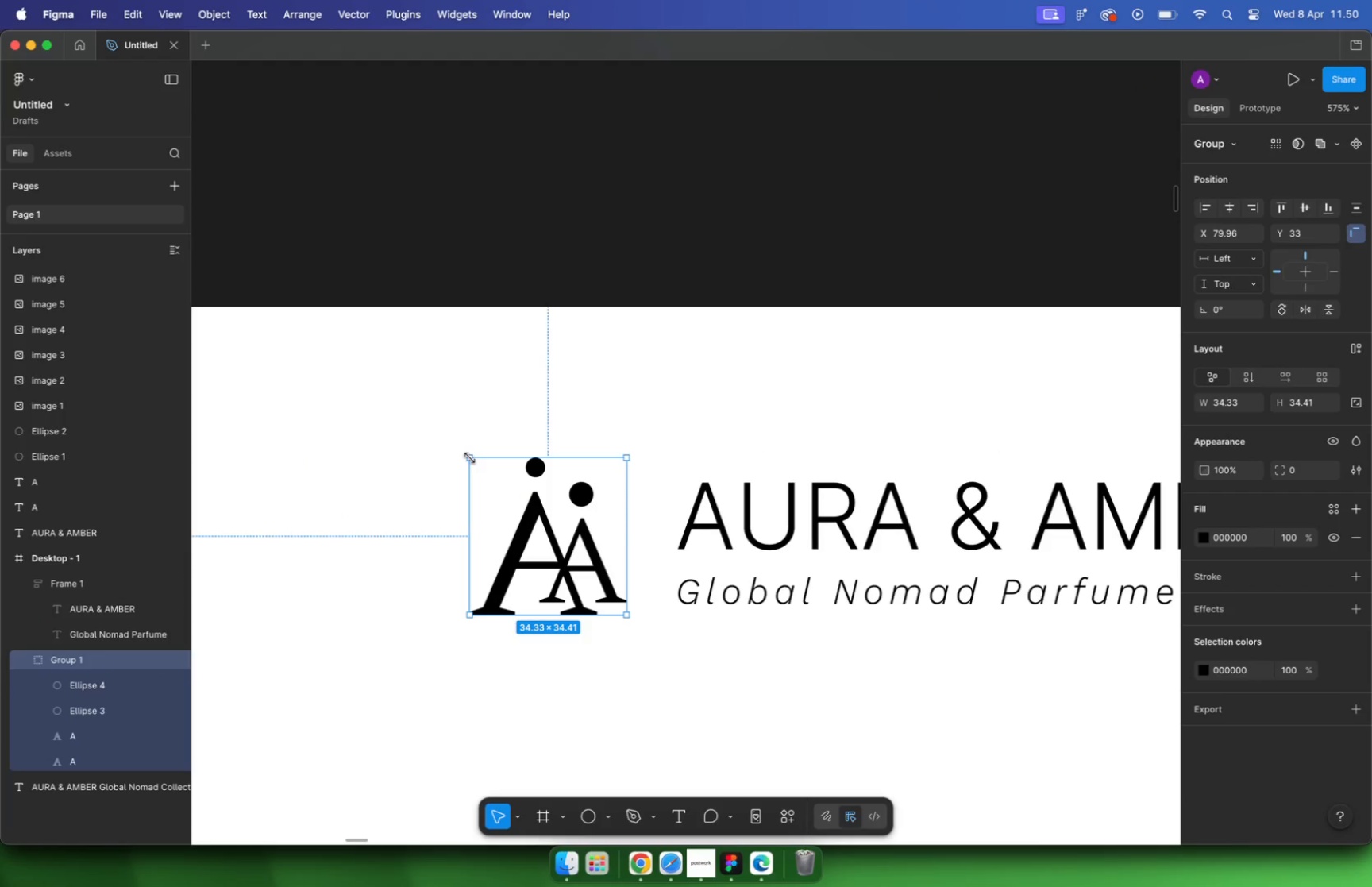 
hold_key(key=ShiftLeft, duration=0.95)
 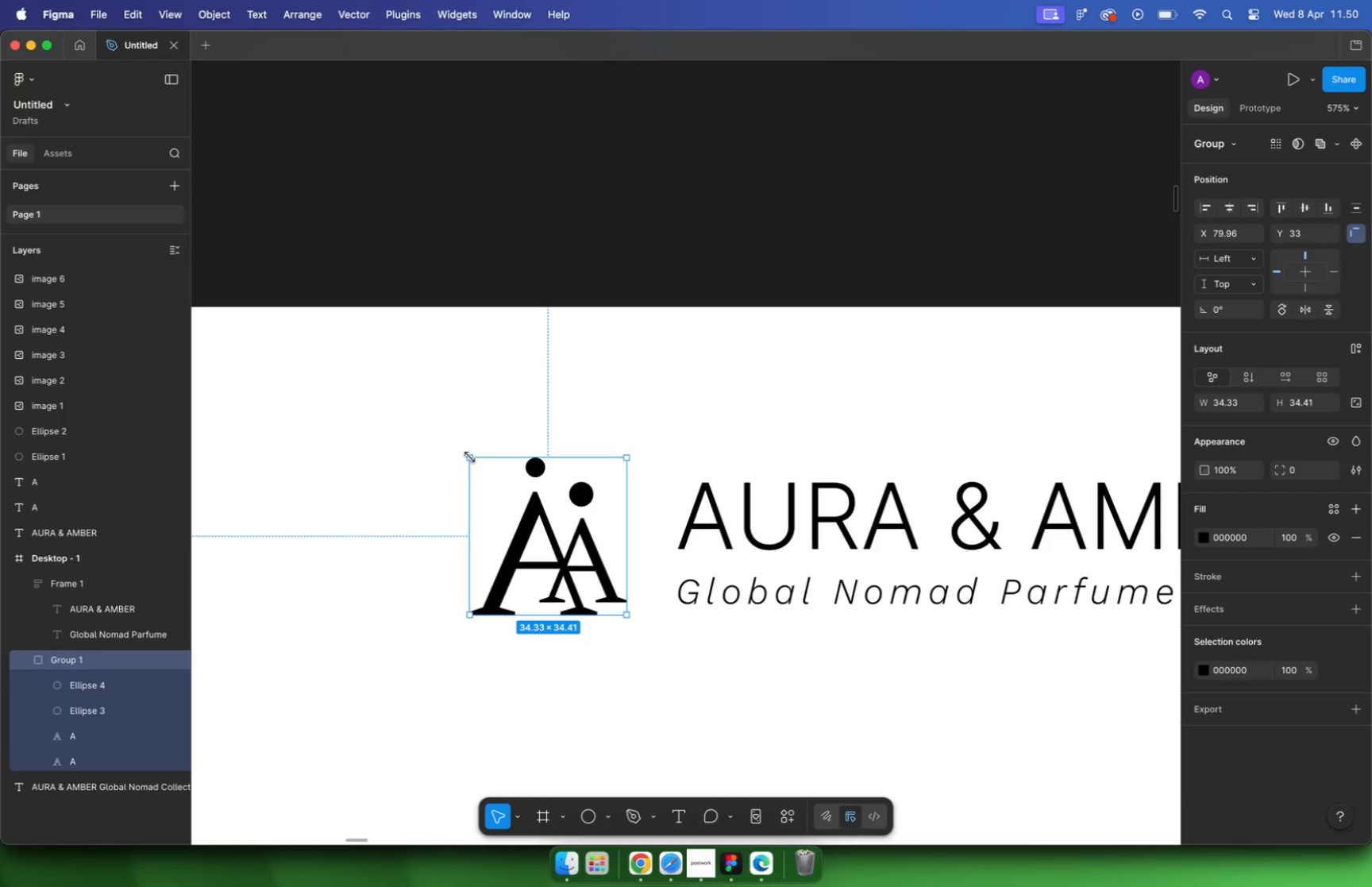 
hold_key(key=CommandLeft, duration=0.46)
scroll: coordinate [600, 521], scroll_direction: down, amount: 5.0
 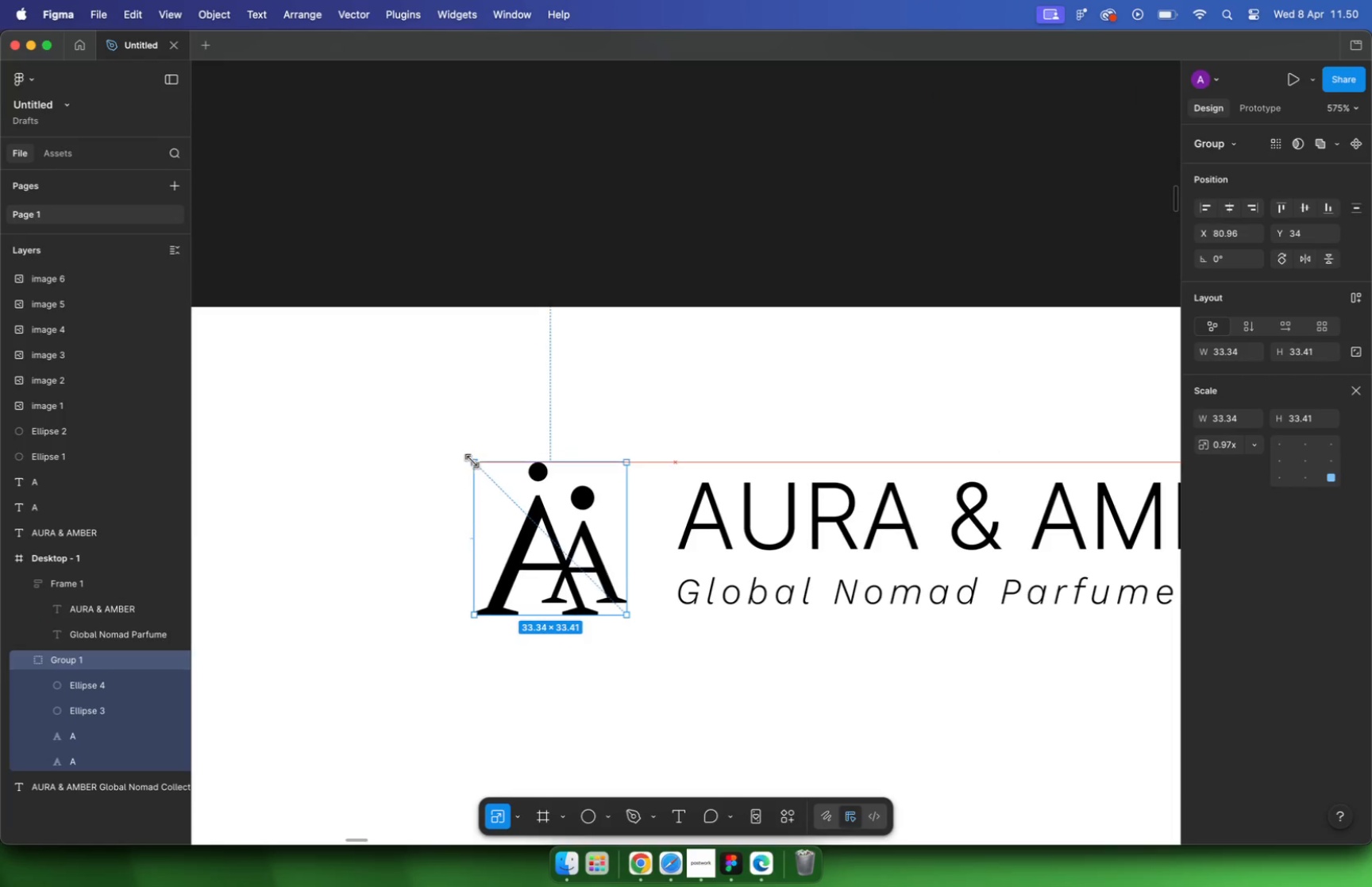 
hold_key(key=ShiftLeft, duration=0.46)
double_click([568, 546])
 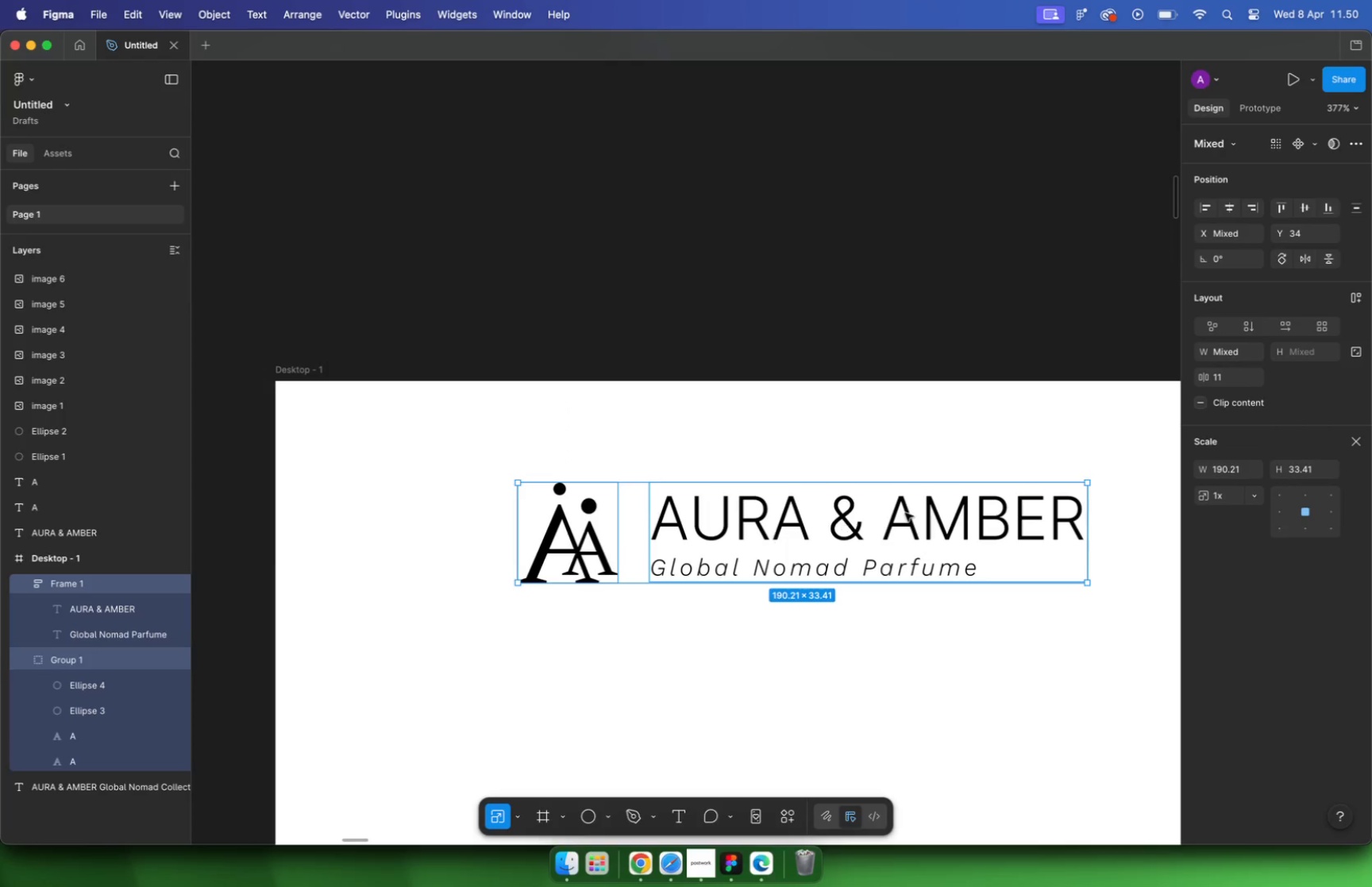 
left_click([1306, 208])
 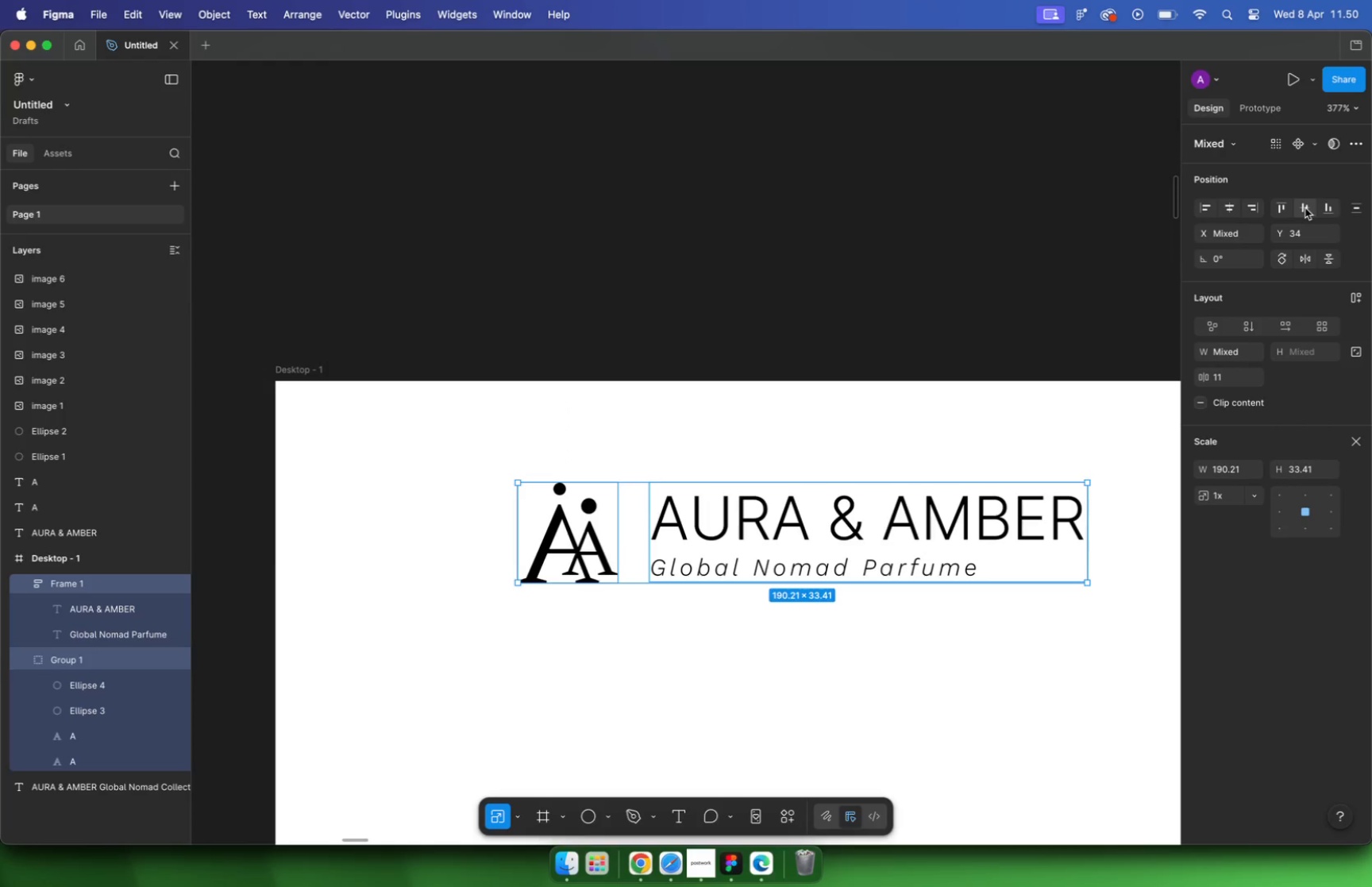 
left_click_drag(start_coordinate=[812, 523], to_coordinate=[729, 528])
 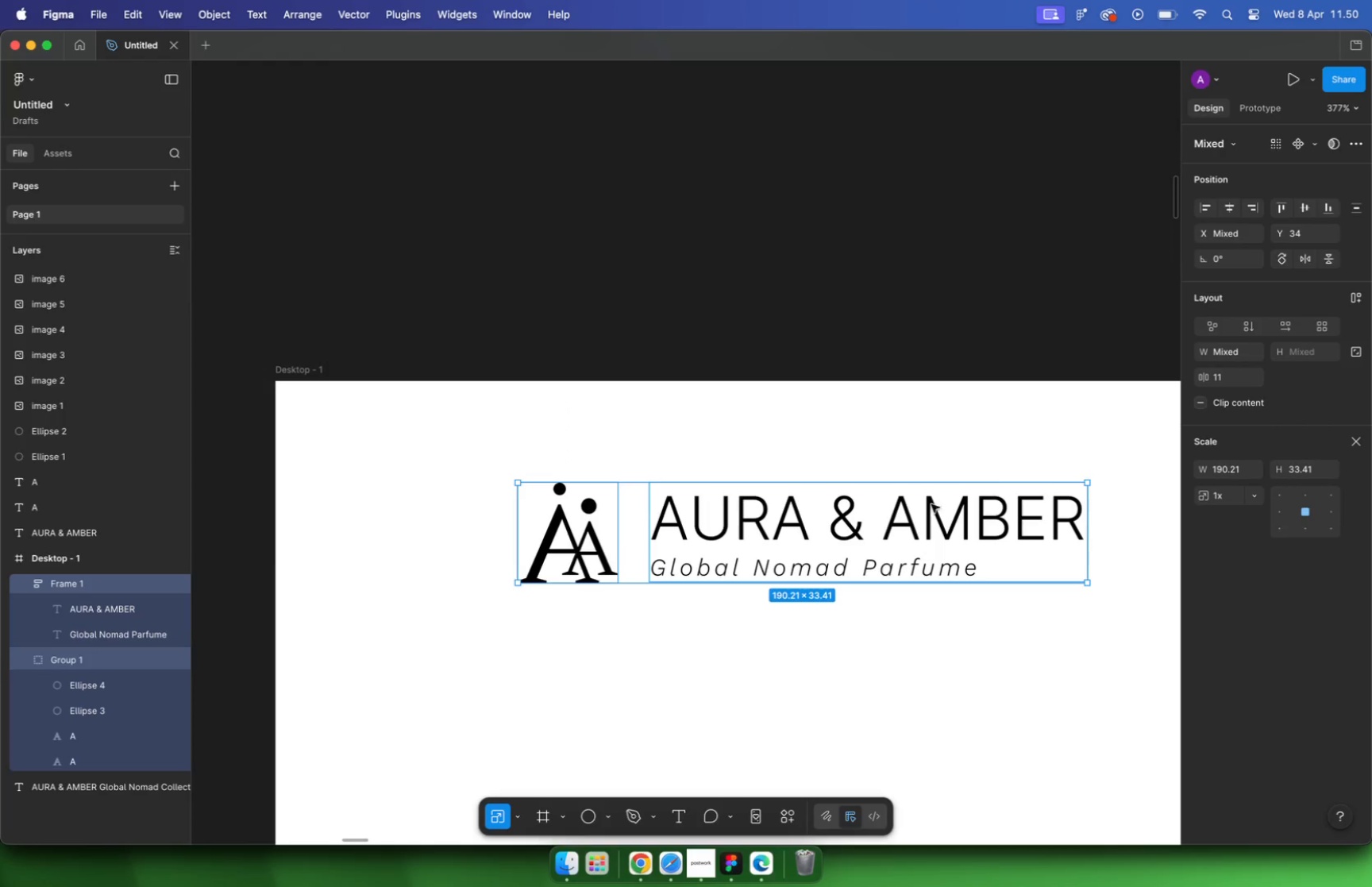 
hold_key(key=ShiftLeft, duration=1.08)
 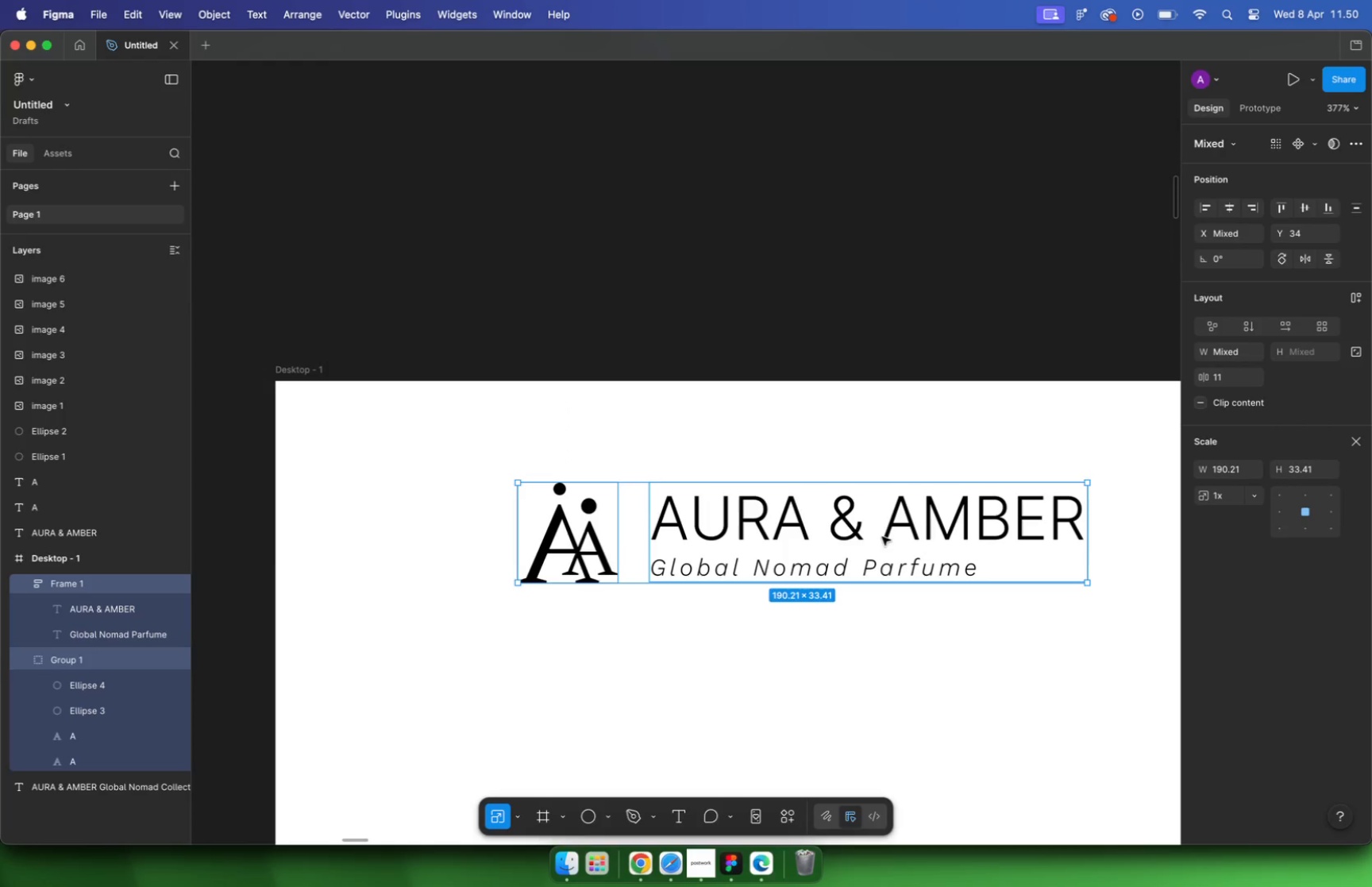 
key(Alt+ArrowRight)
 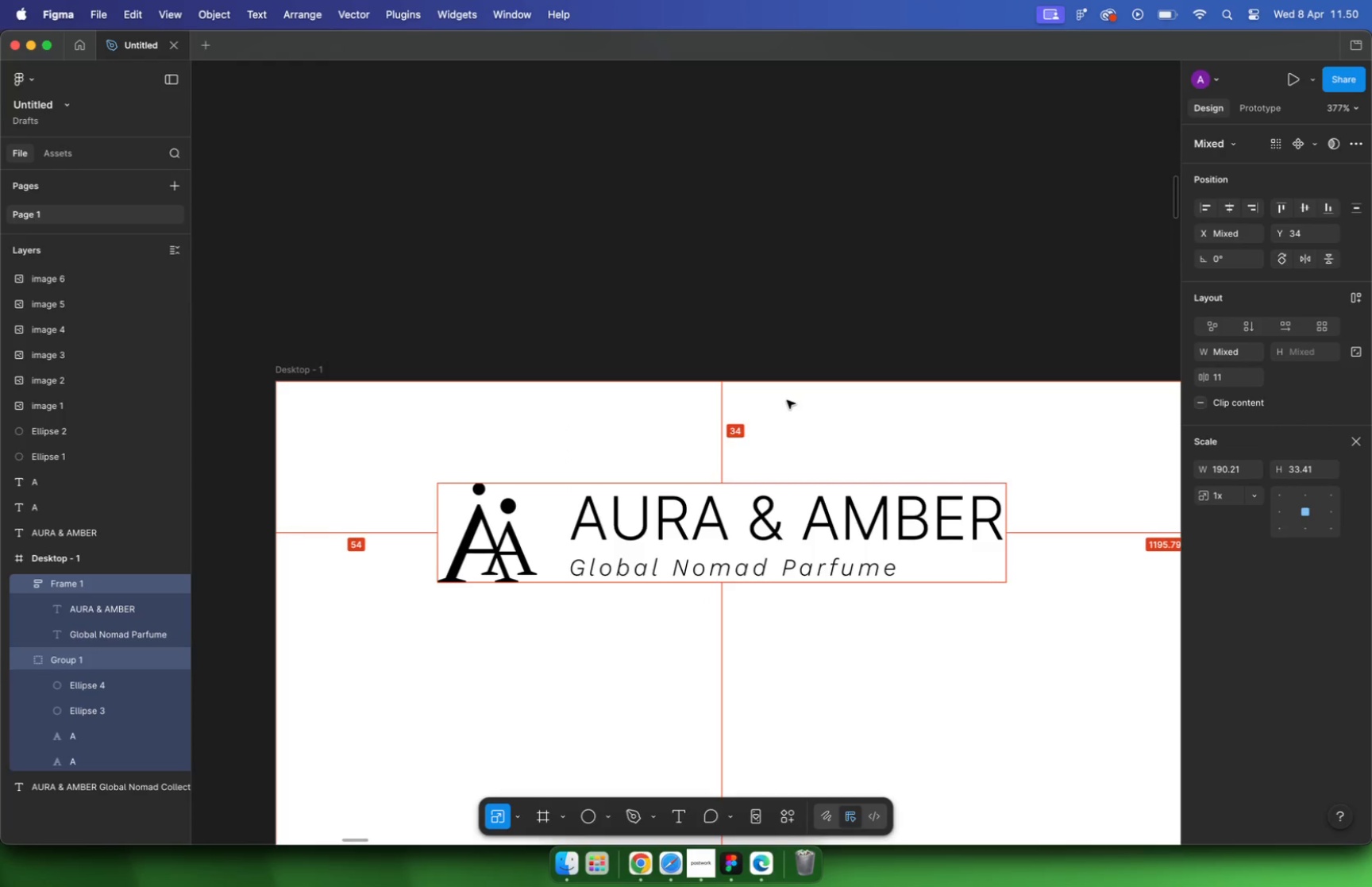 
key(Alt+ArrowRight)
 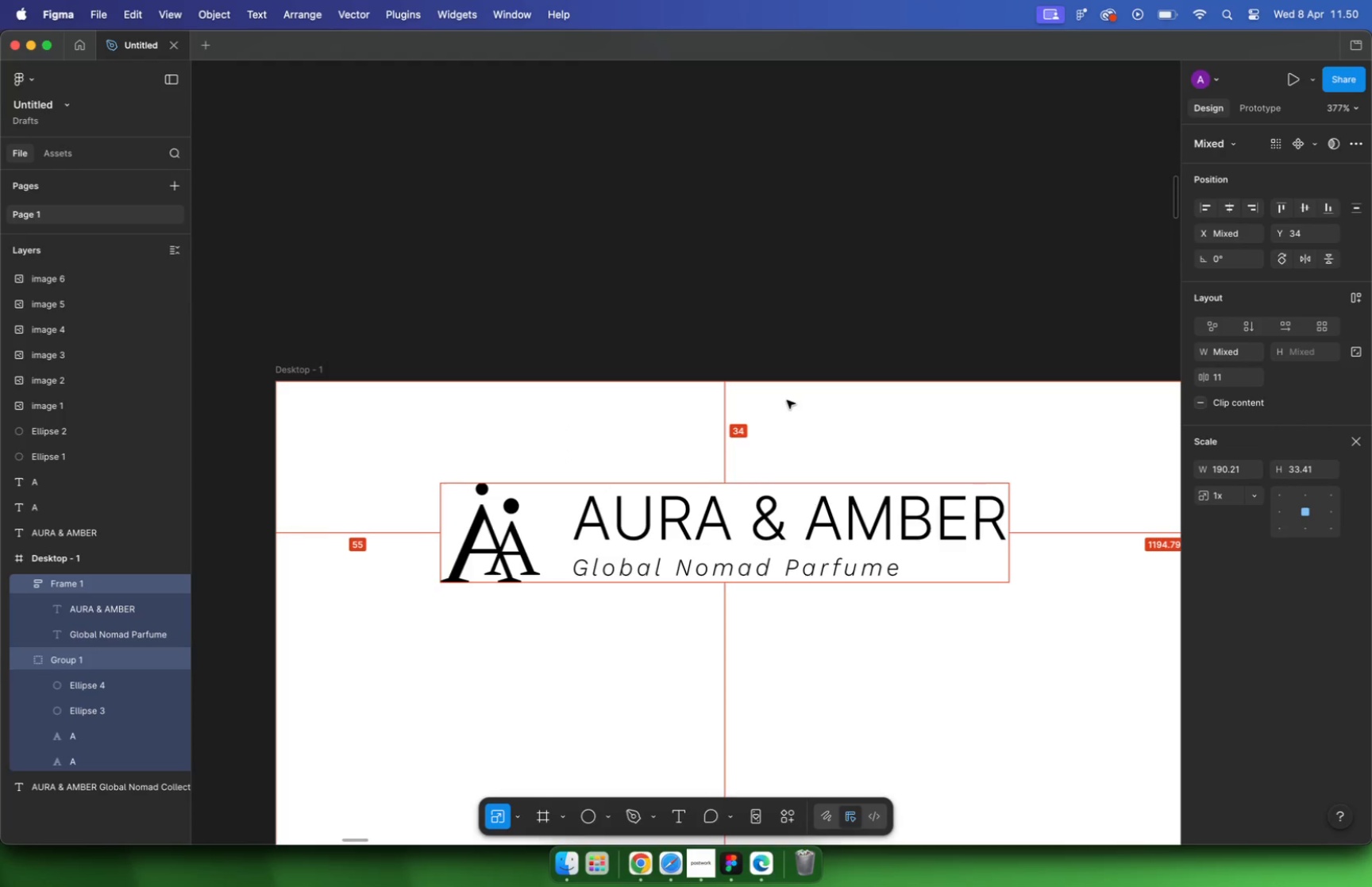 
key(Alt+ArrowRight)
 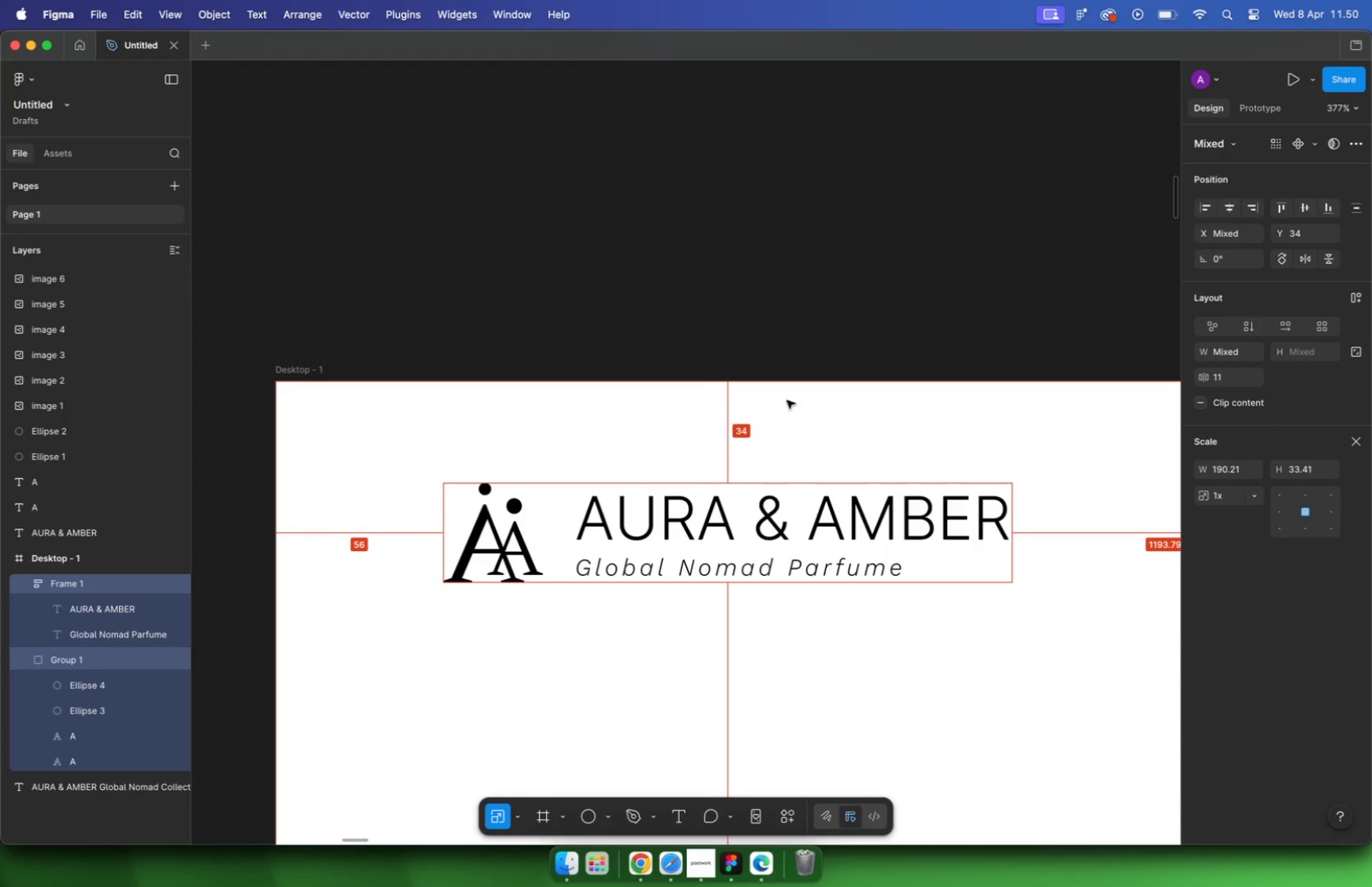 
key(Alt+ArrowRight)
 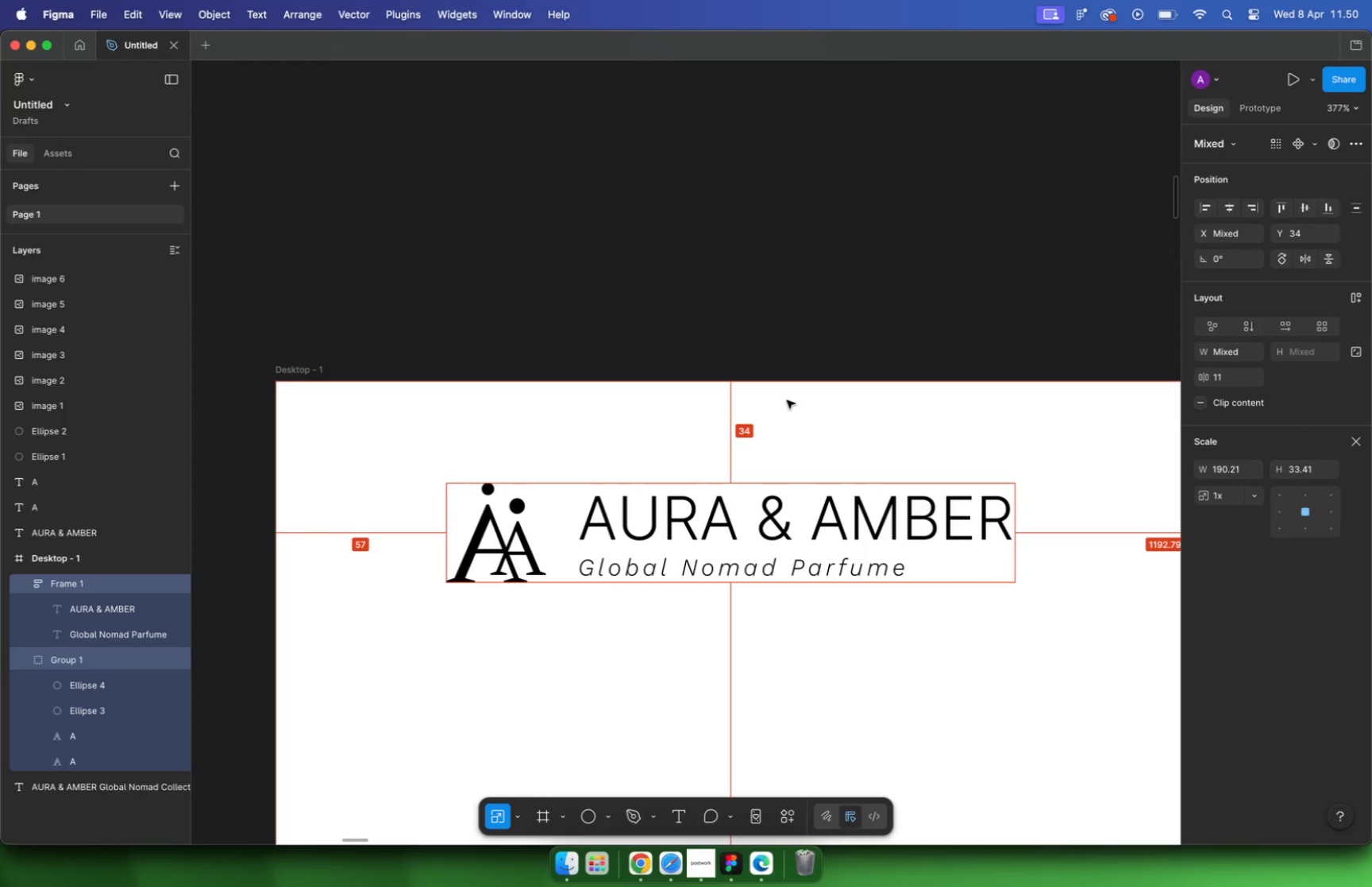 
key(Alt+ArrowLeft)
 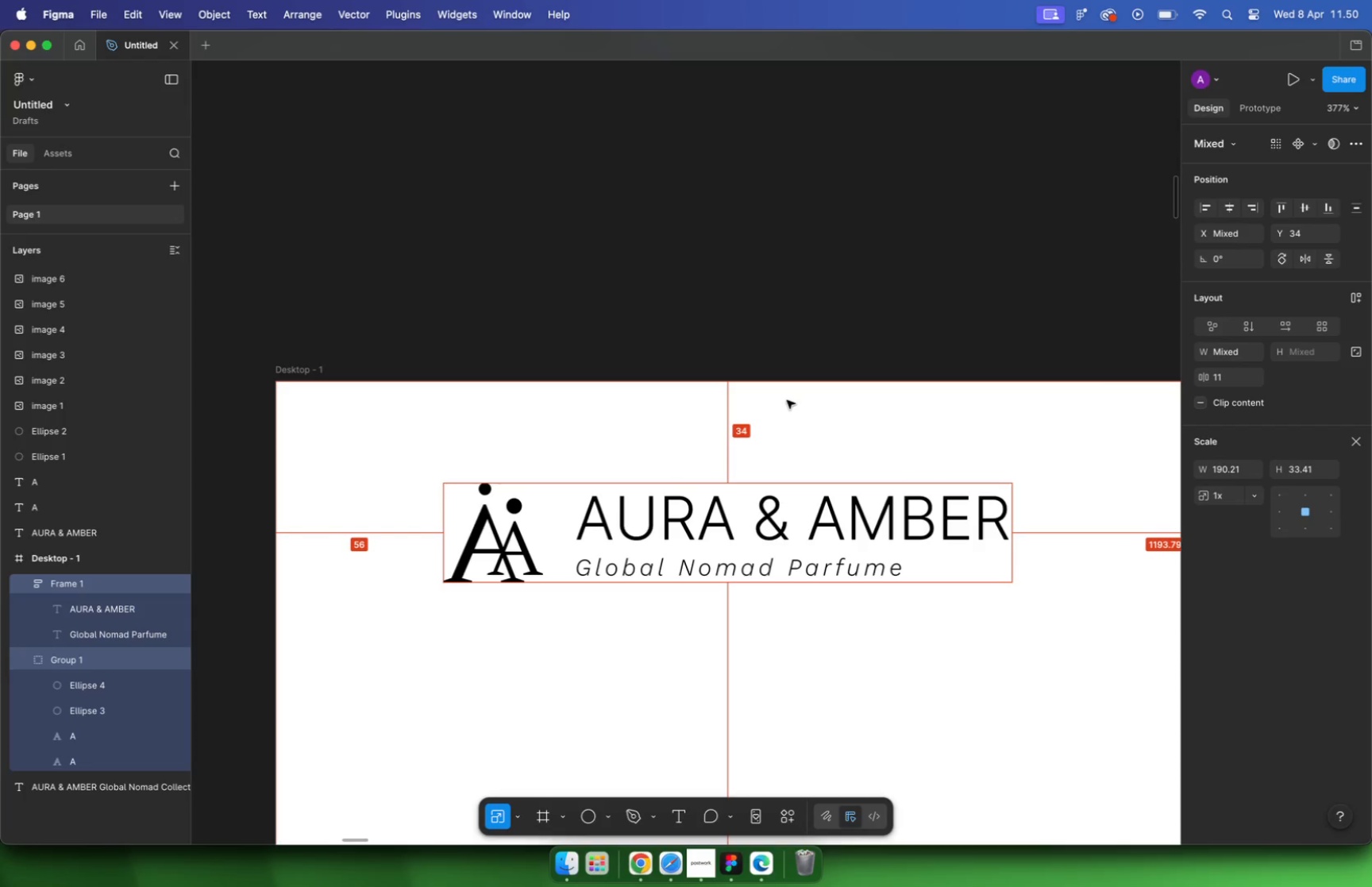 
key(Alt+Shift+ArrowDown)
 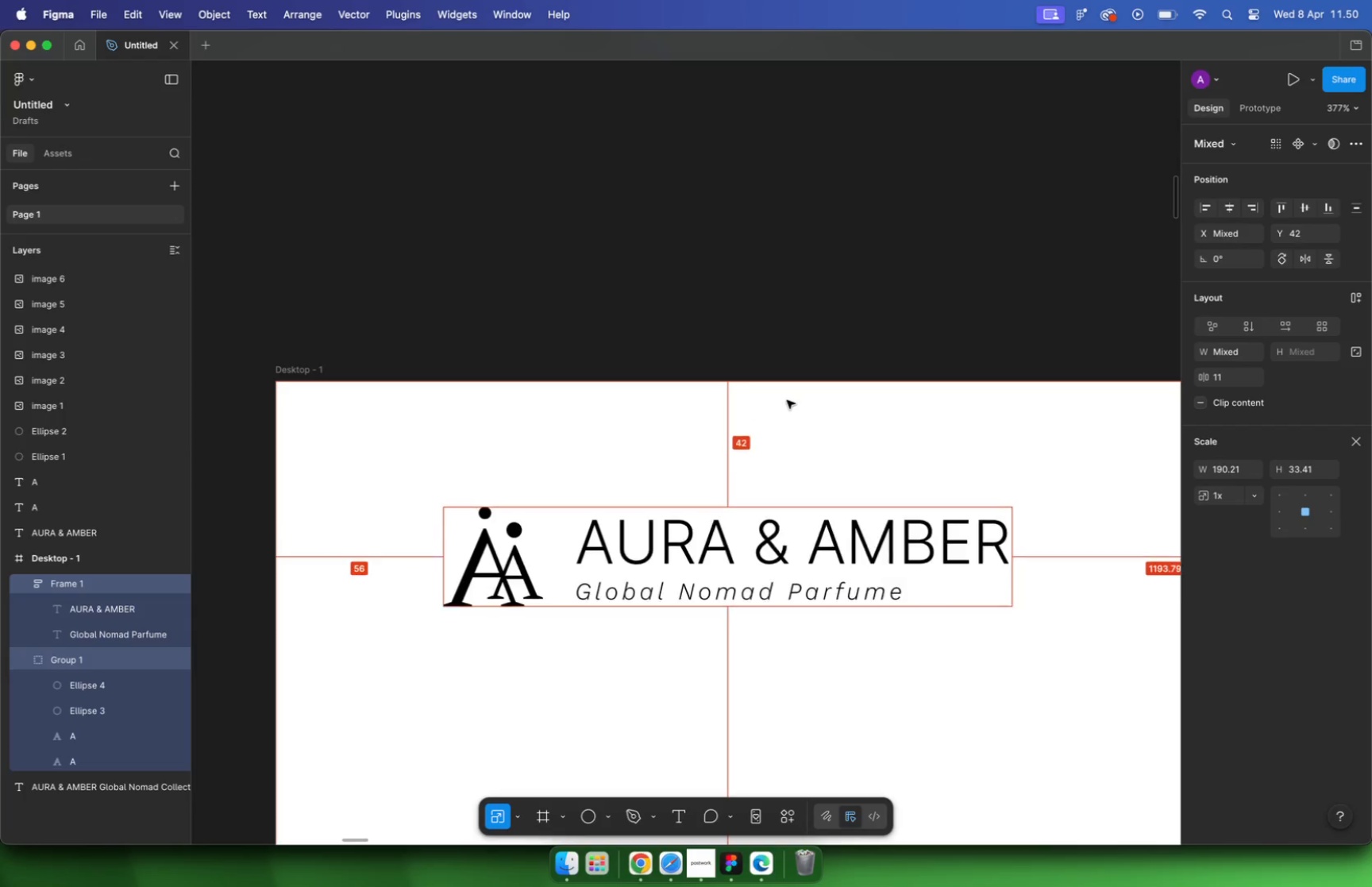 
key(Alt+Shift+ArrowDown)
 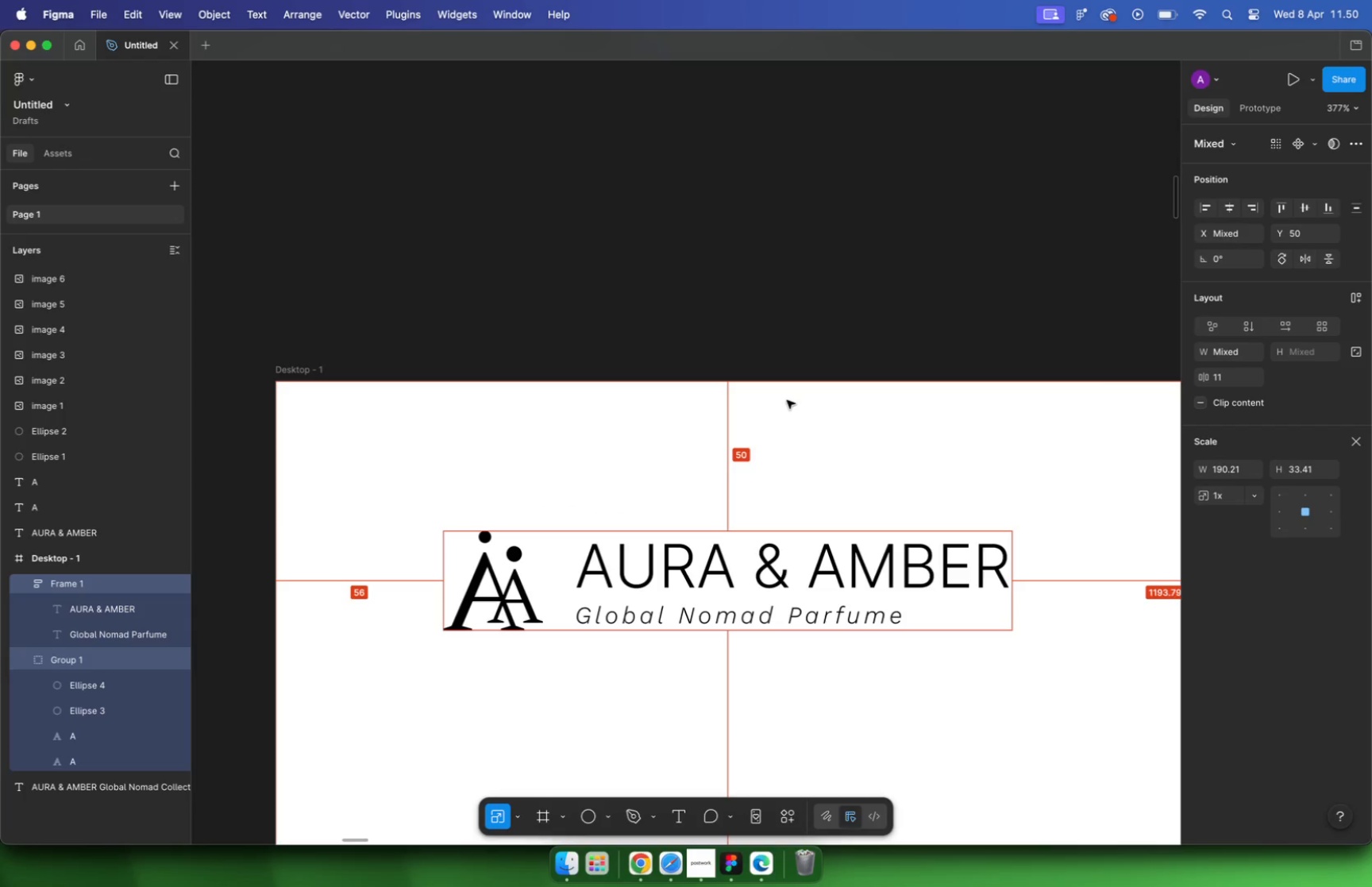 
key(Alt+Shift+ArrowLeft)
 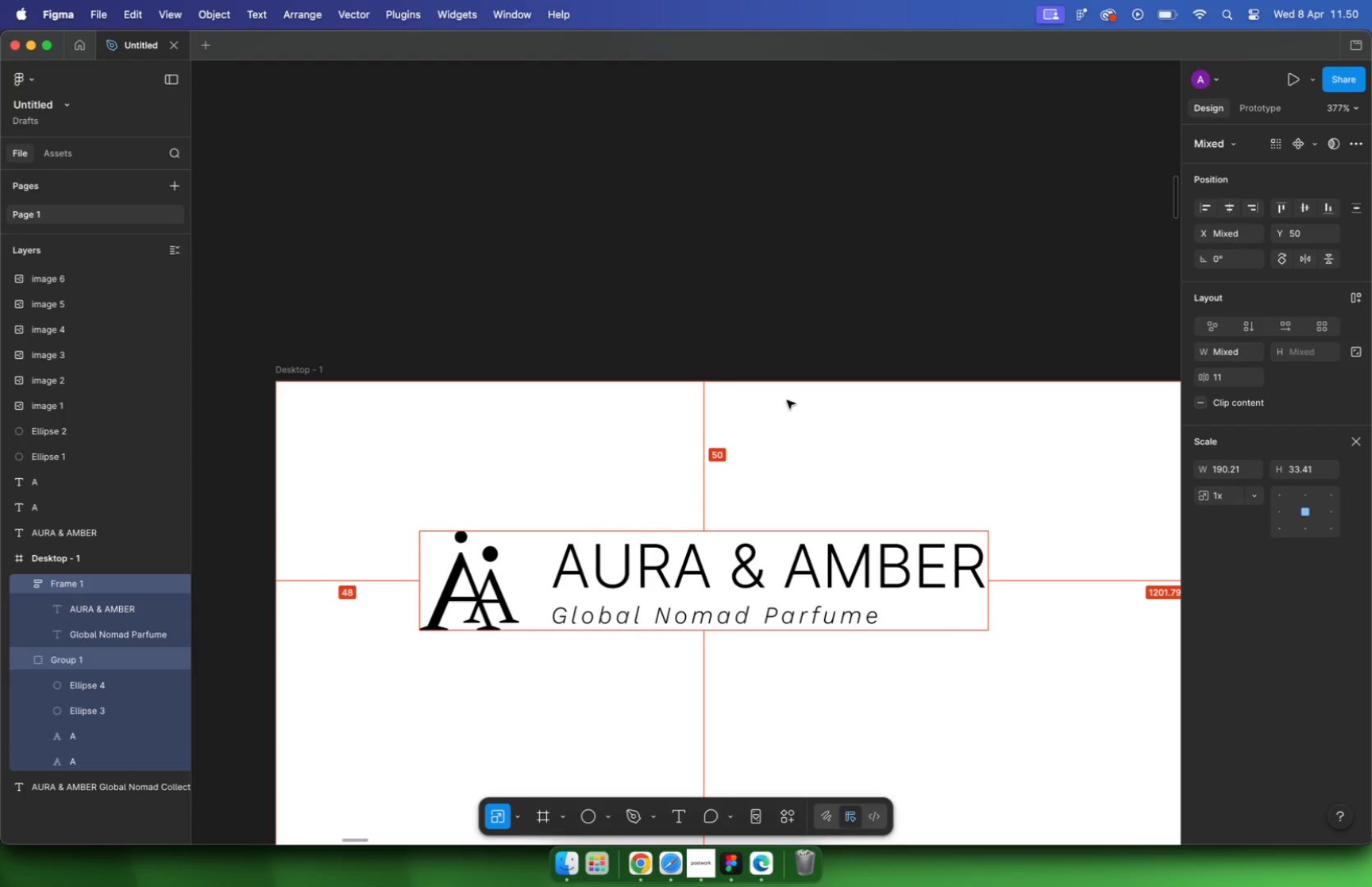 
key(Alt+ArrowRight)
 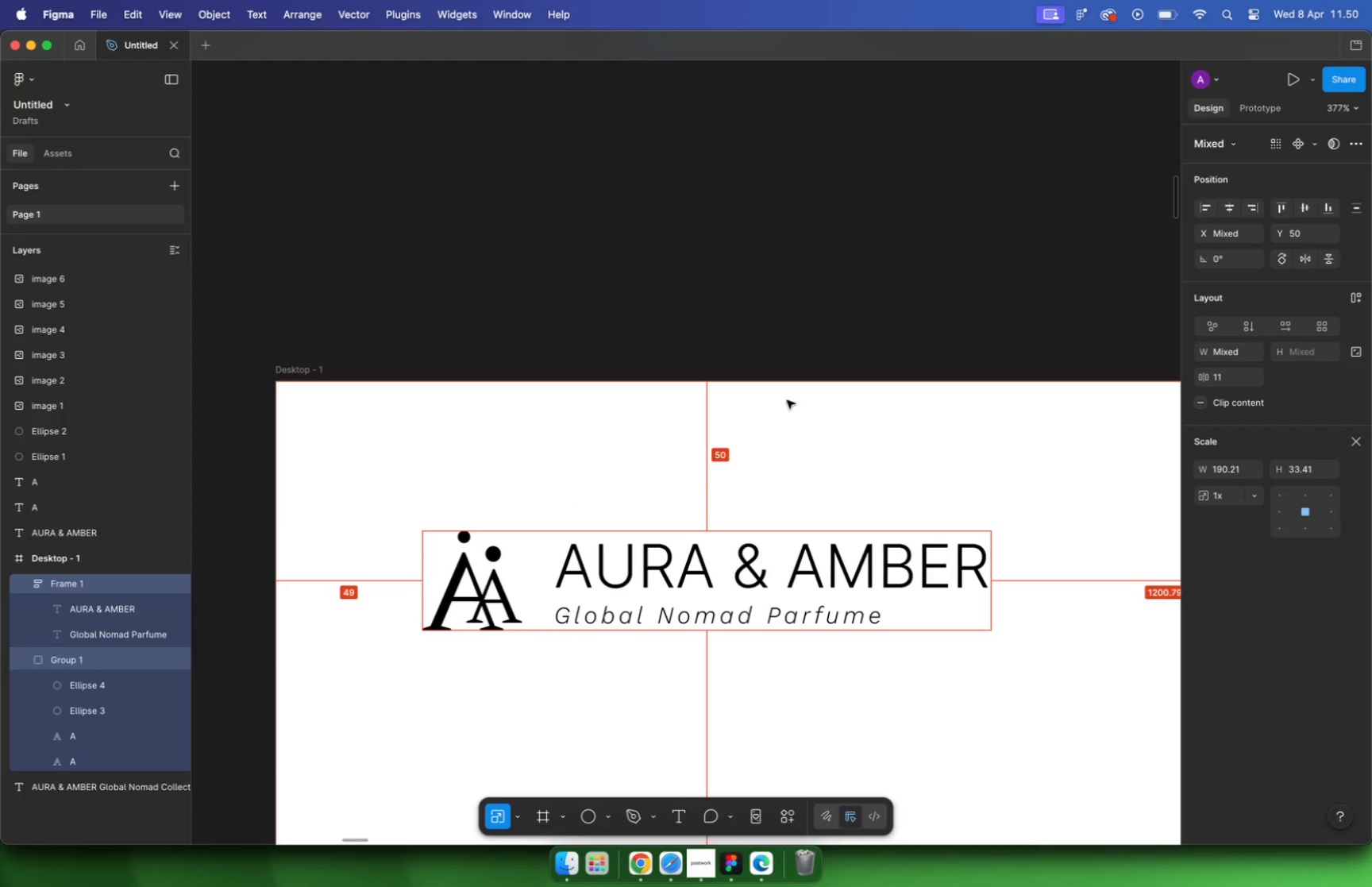 
key(Alt+ArrowRight)
 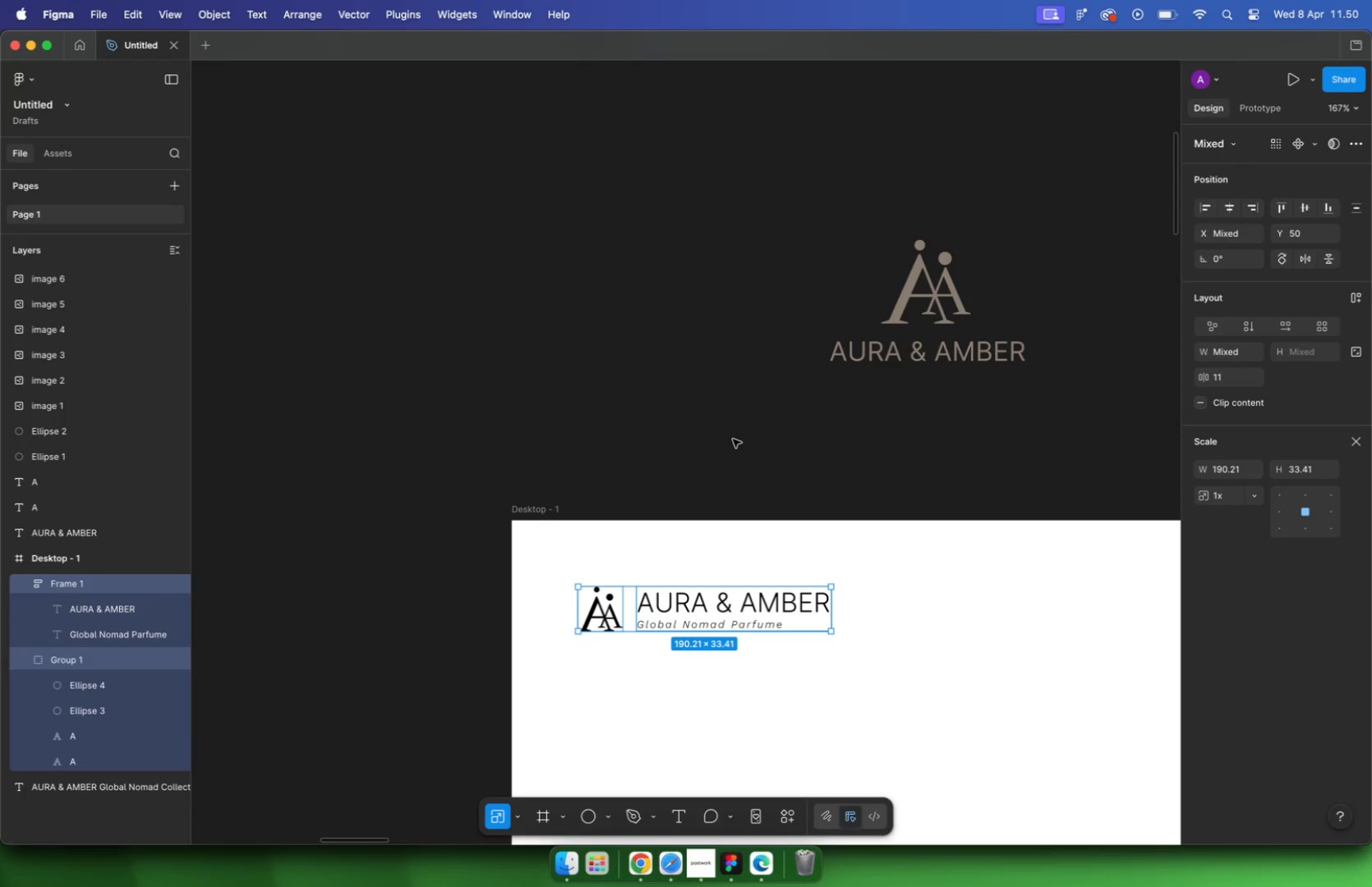 
hold_key(key=OptionLeft, duration=0.93)
hold_key(key=CommandLeft, duration=1.64)
scroll: coordinate [730, 405], scroll_direction: down, amount: 45.0
 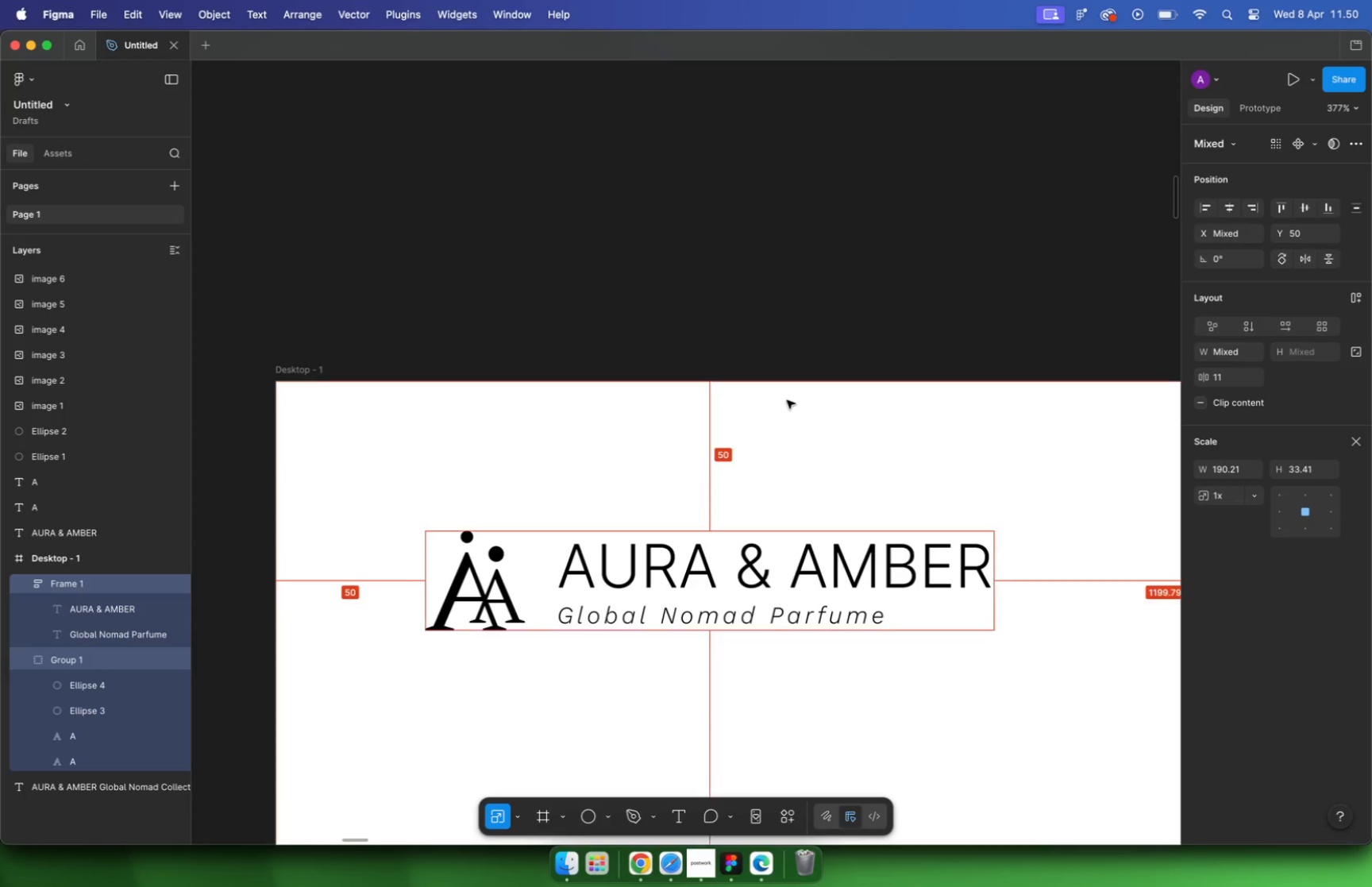 
left_click([717, 507])
 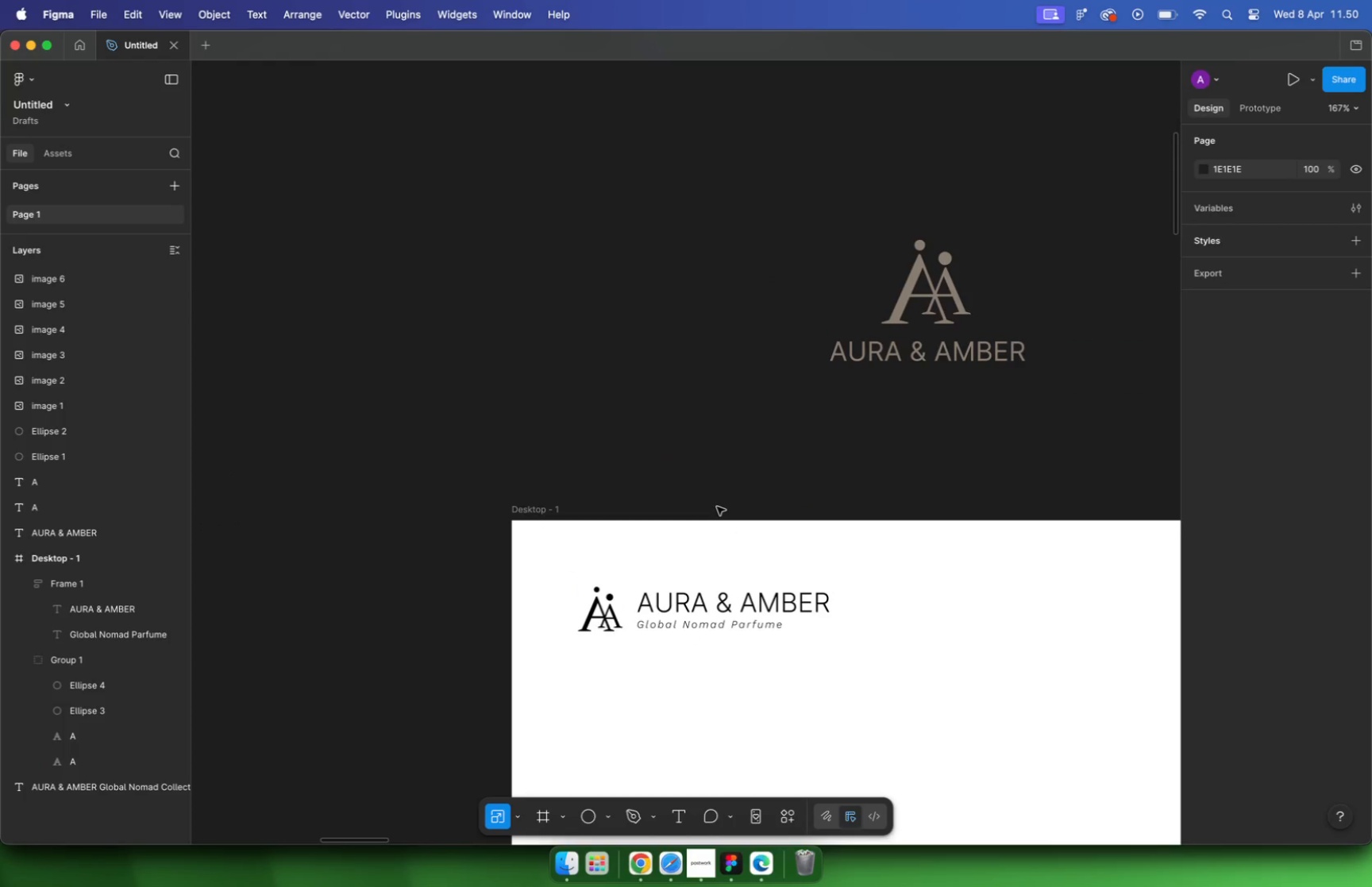 
left_click([724, 589])
 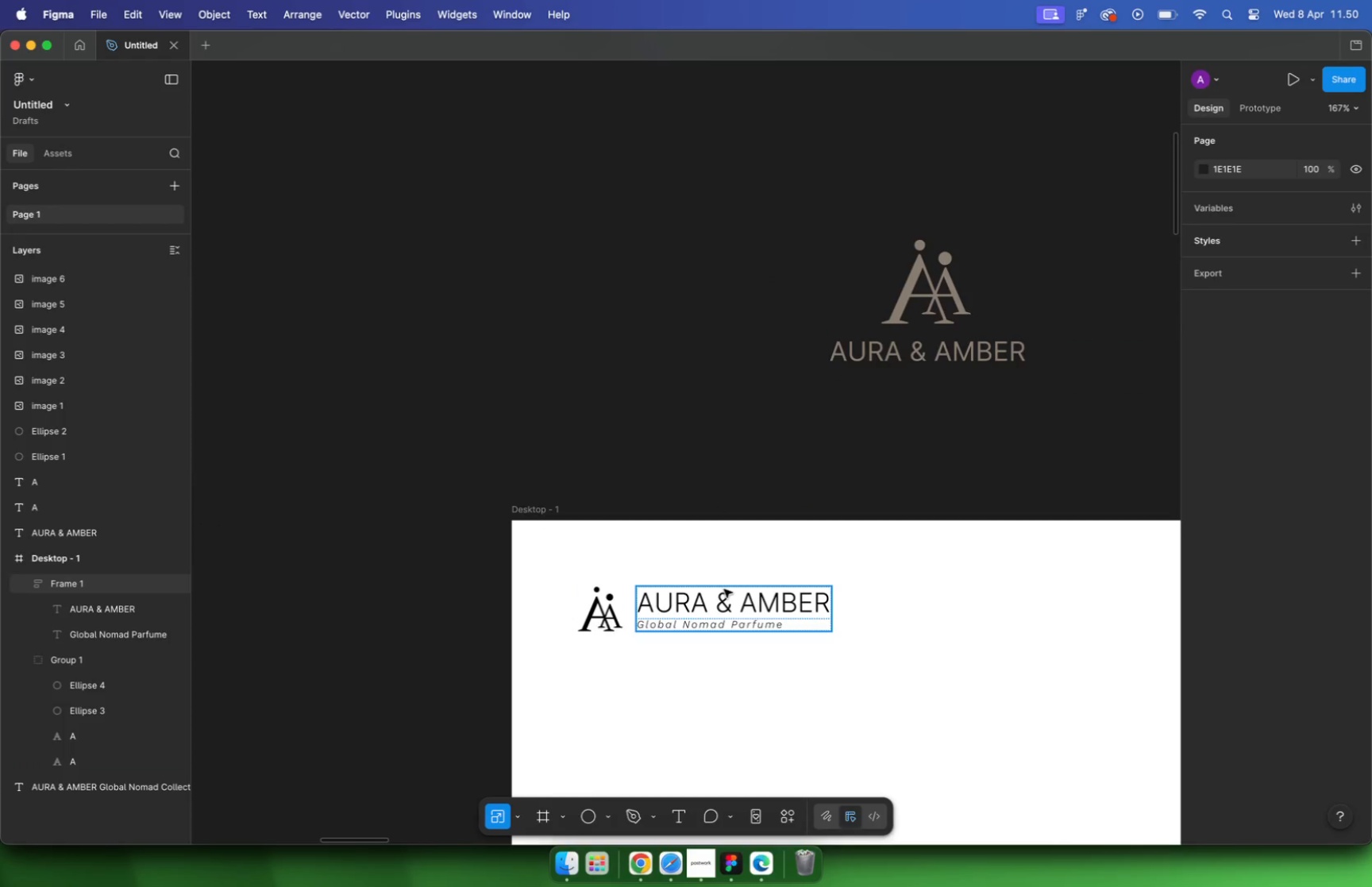 
left_click([848, 588])
 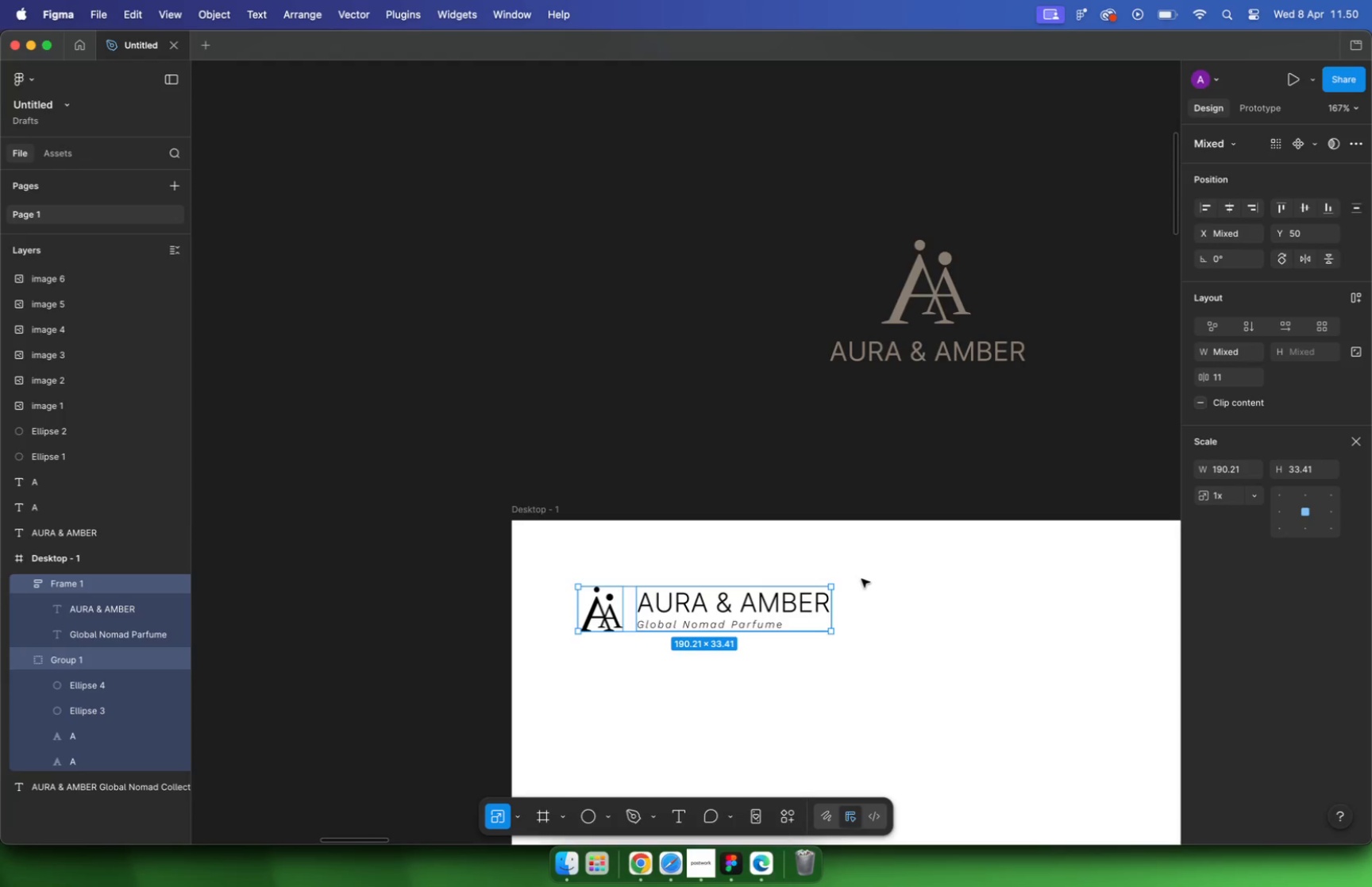 
left_click_drag(start_coordinate=[544, 651], to_coordinate=[861, 579])
 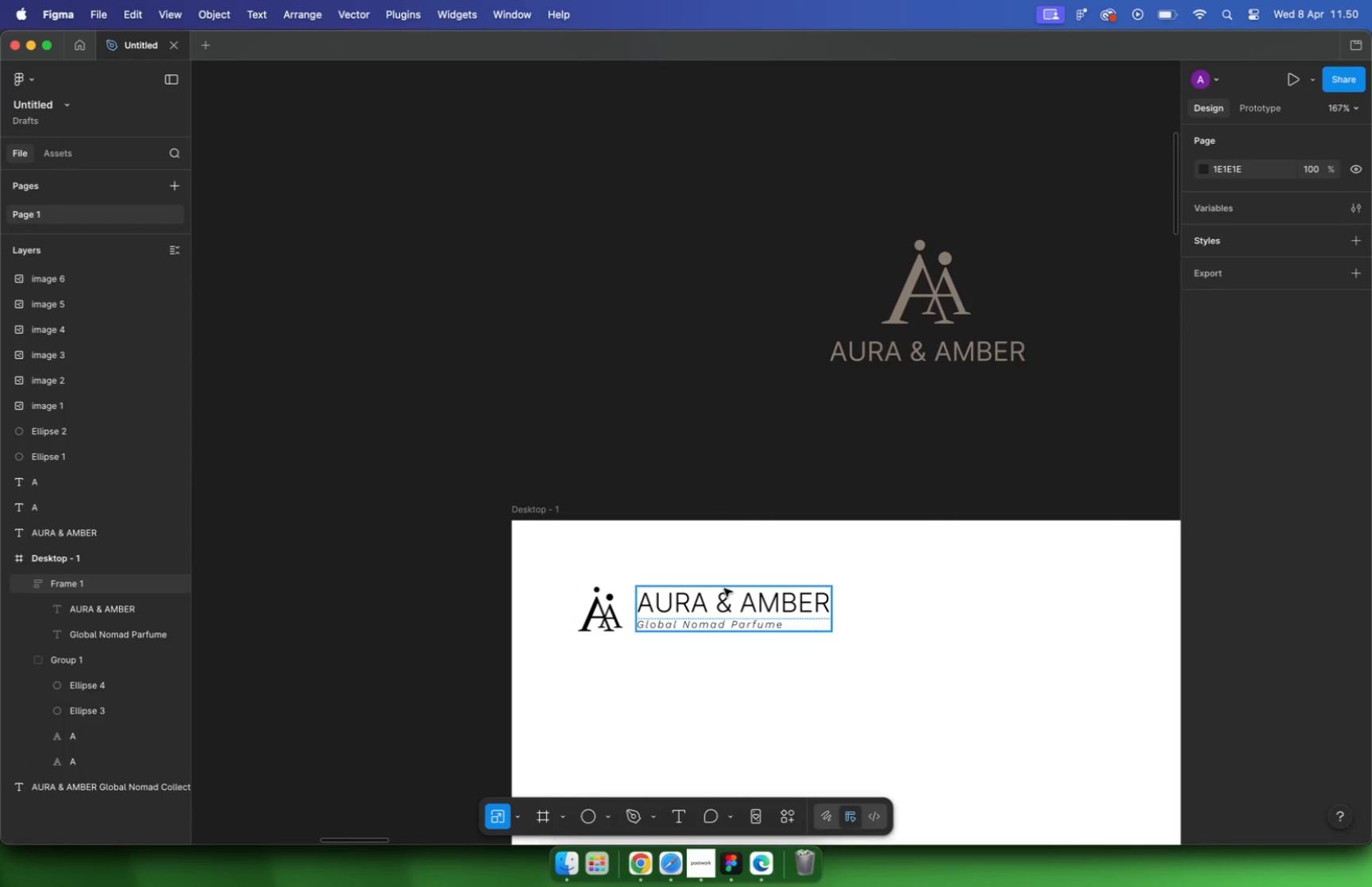 
key(Shift+A)
 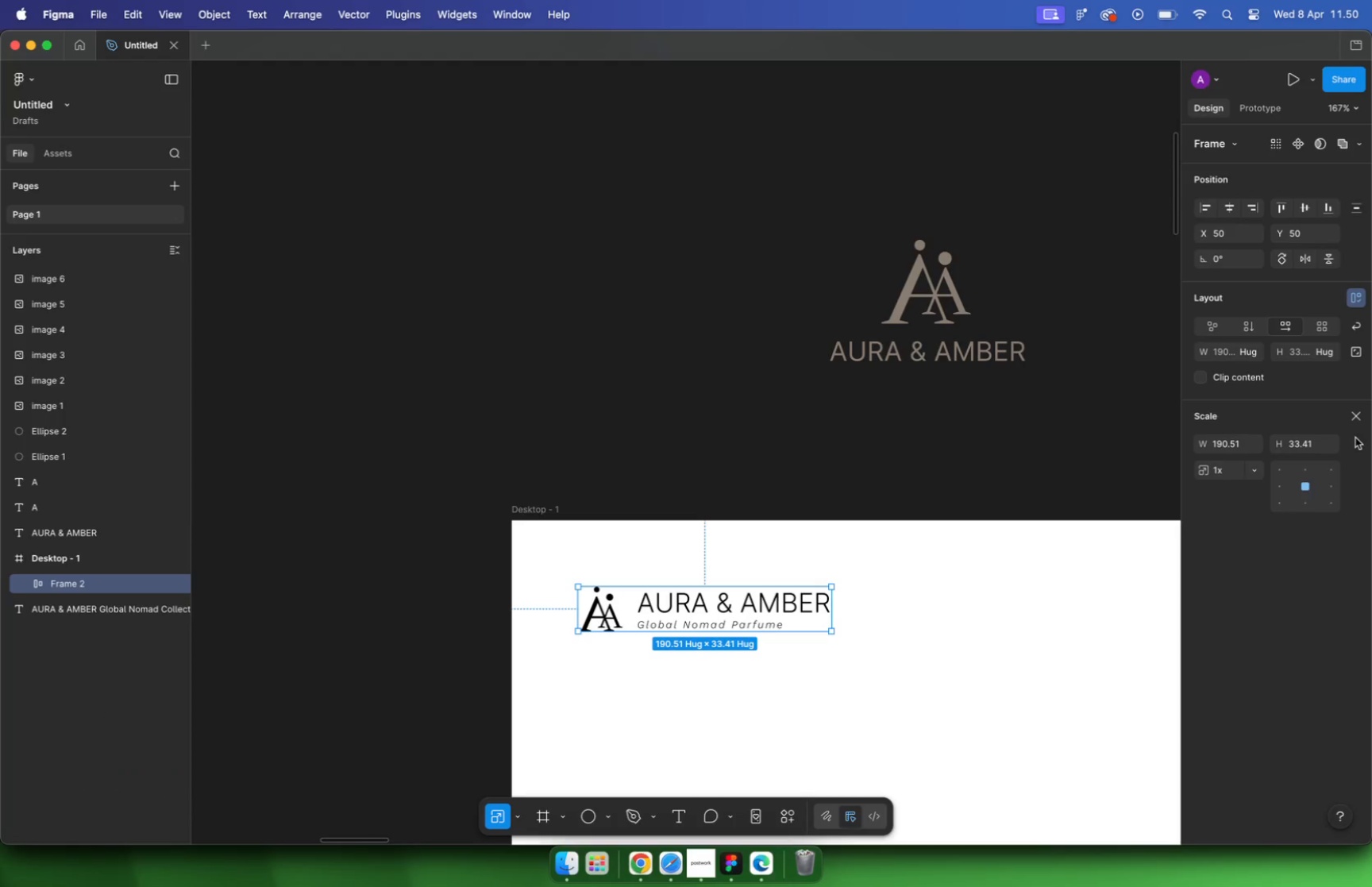 
left_click([1357, 417])
 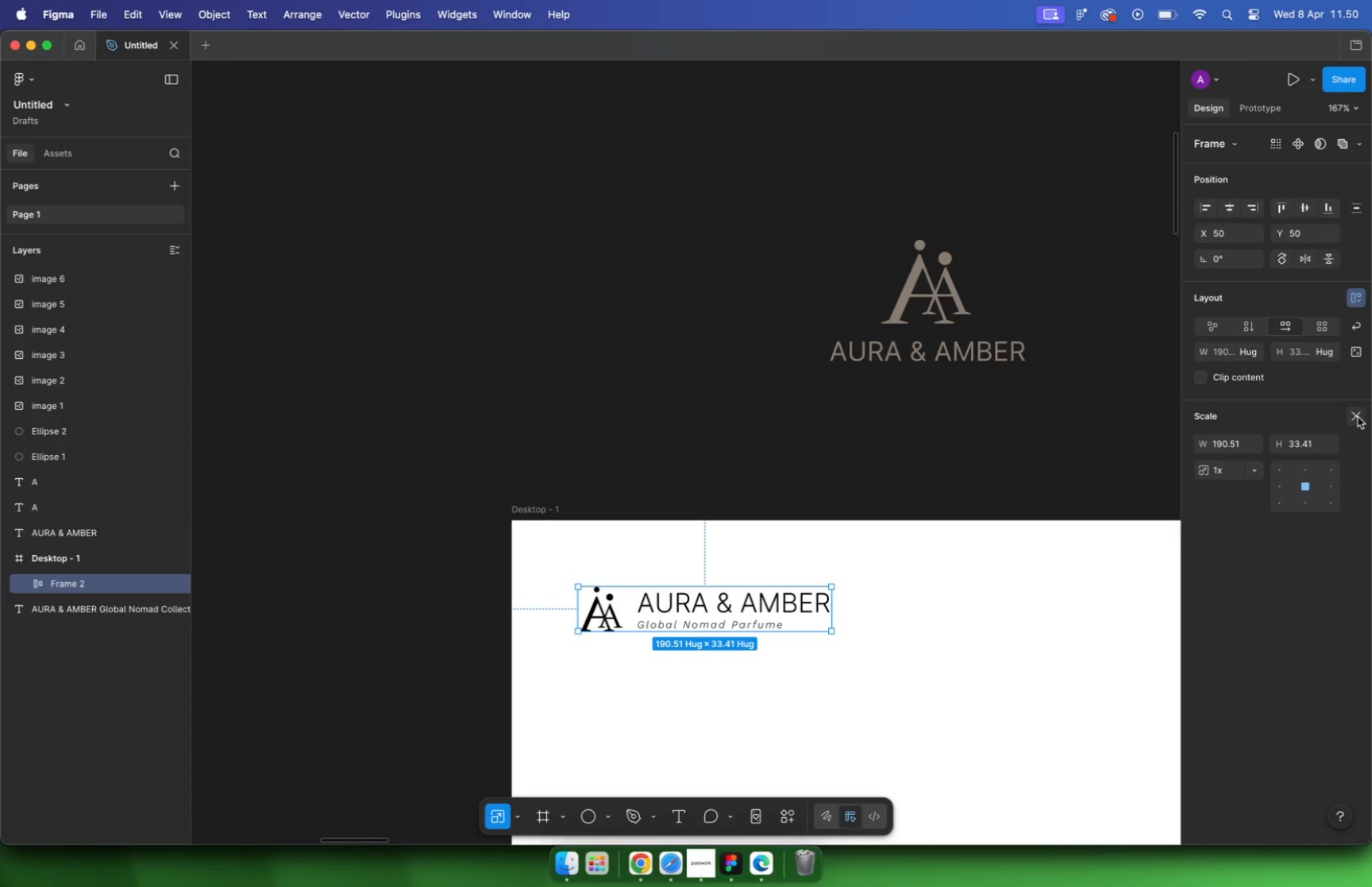 
scroll: coordinate [1269, 557], scroll_direction: down, amount: 12.0
 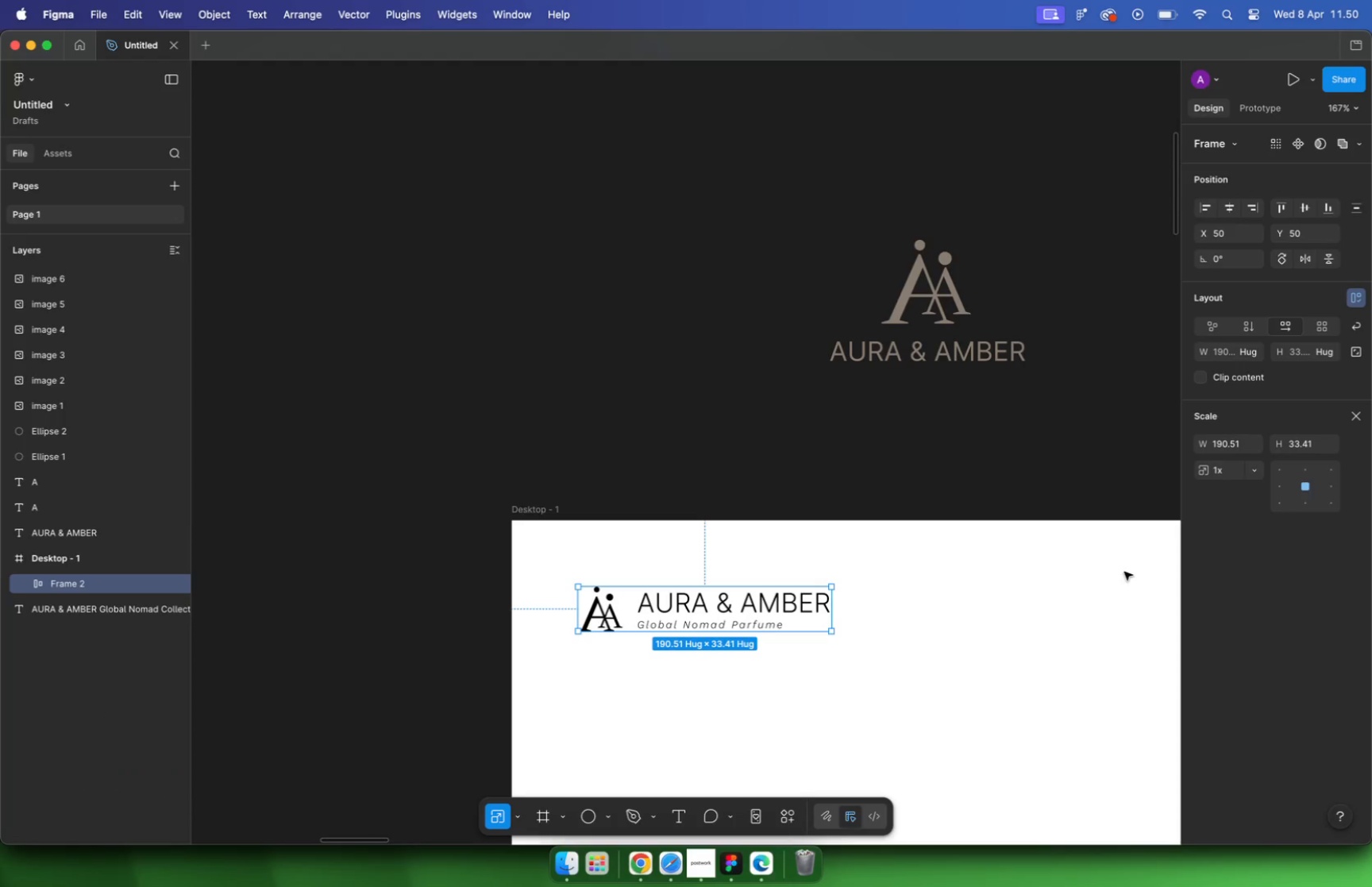 
left_click([1255, 791])
 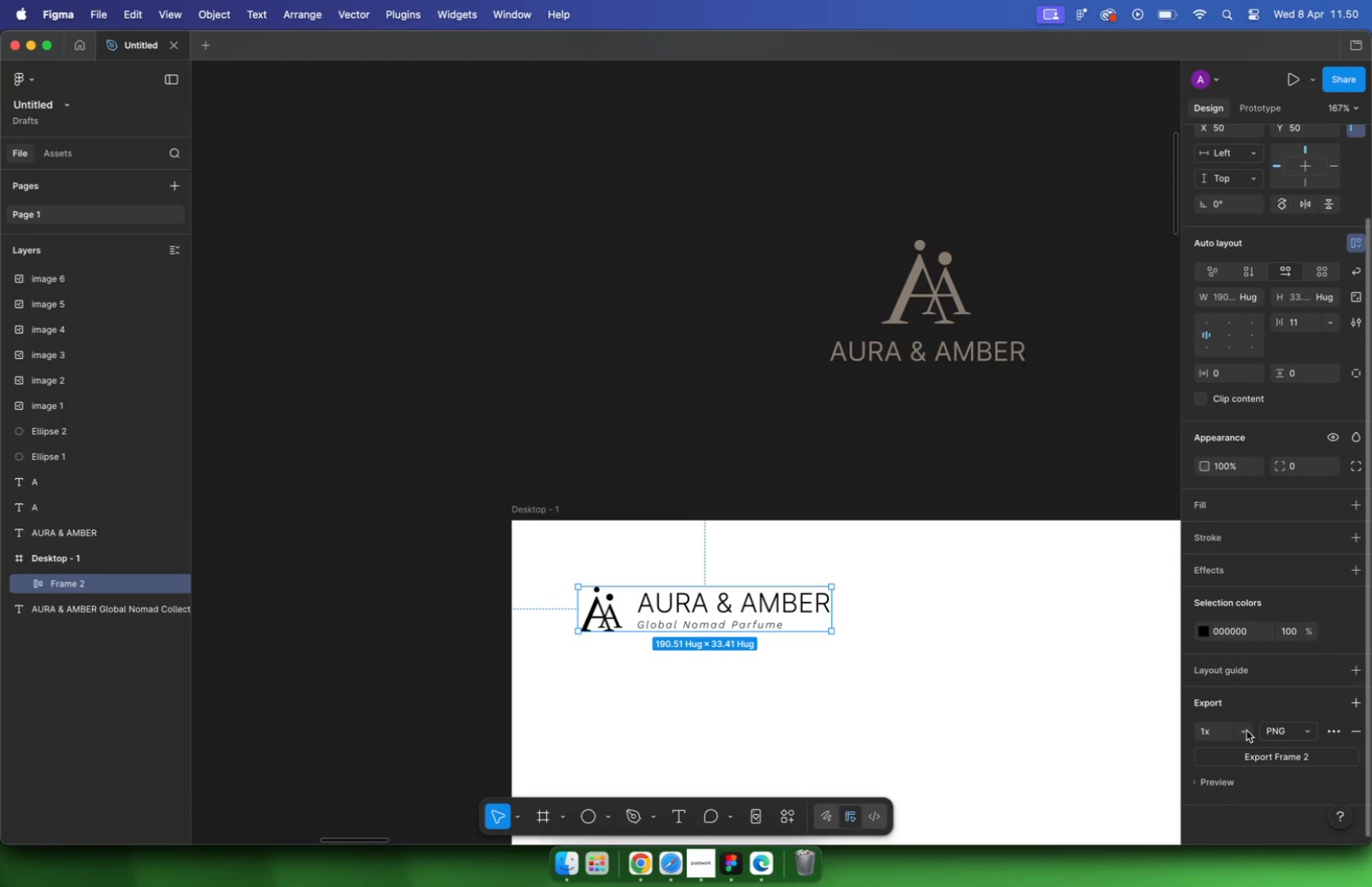 
scroll: coordinate [1257, 791], scroll_direction: down, amount: 5.0
 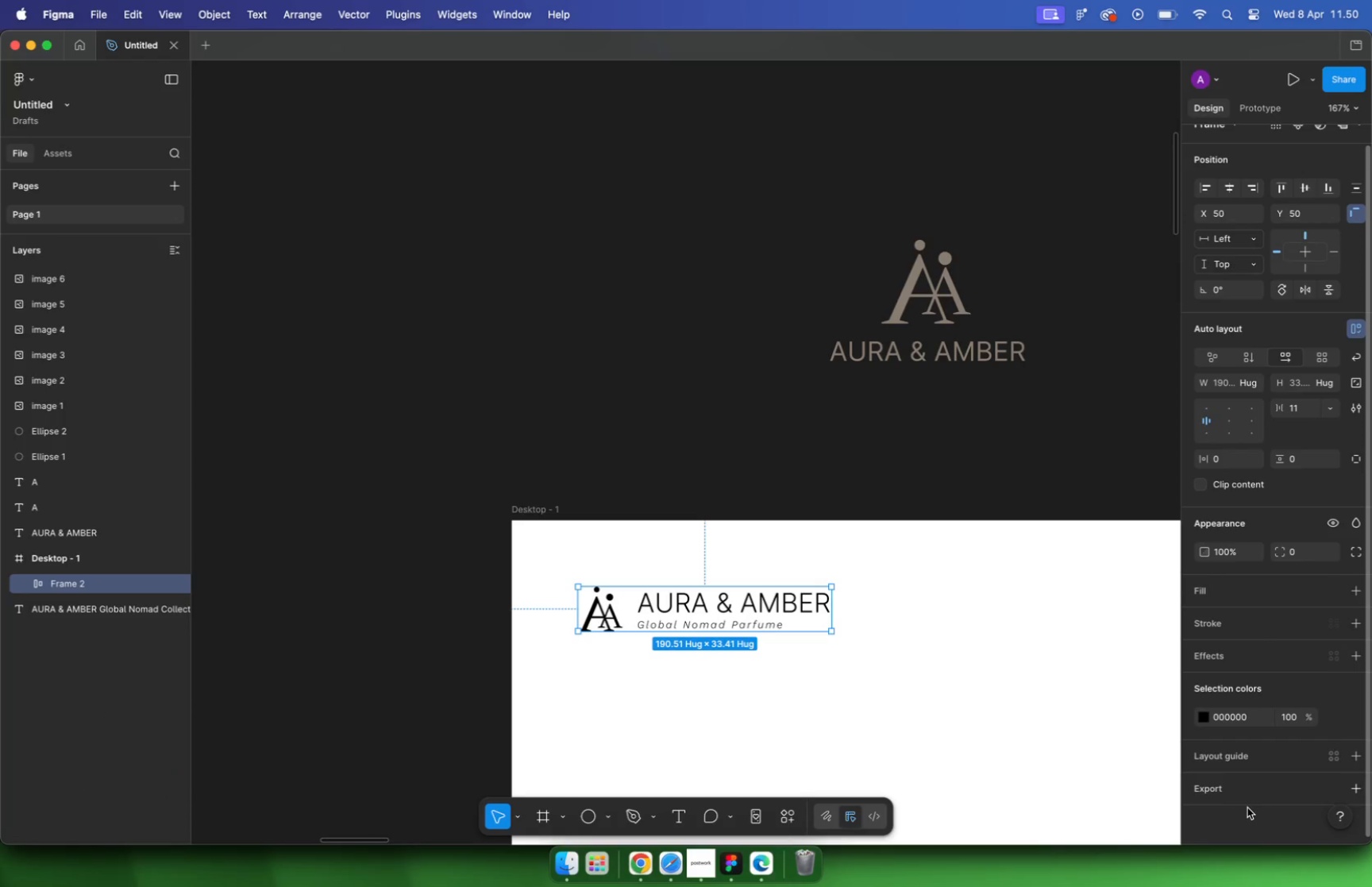 
mouse_move([1264, 731])
 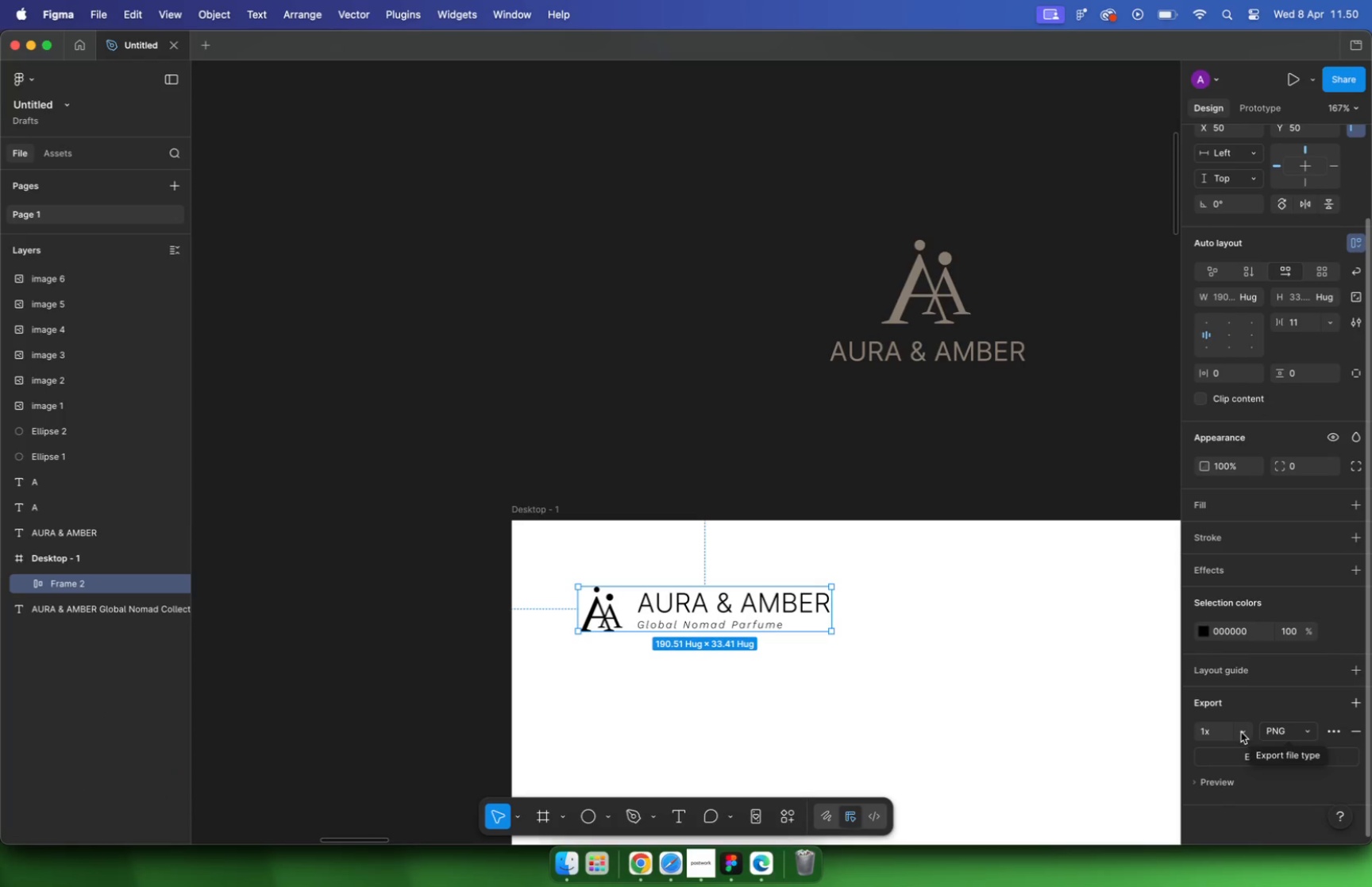 
left_click([1241, 731])
 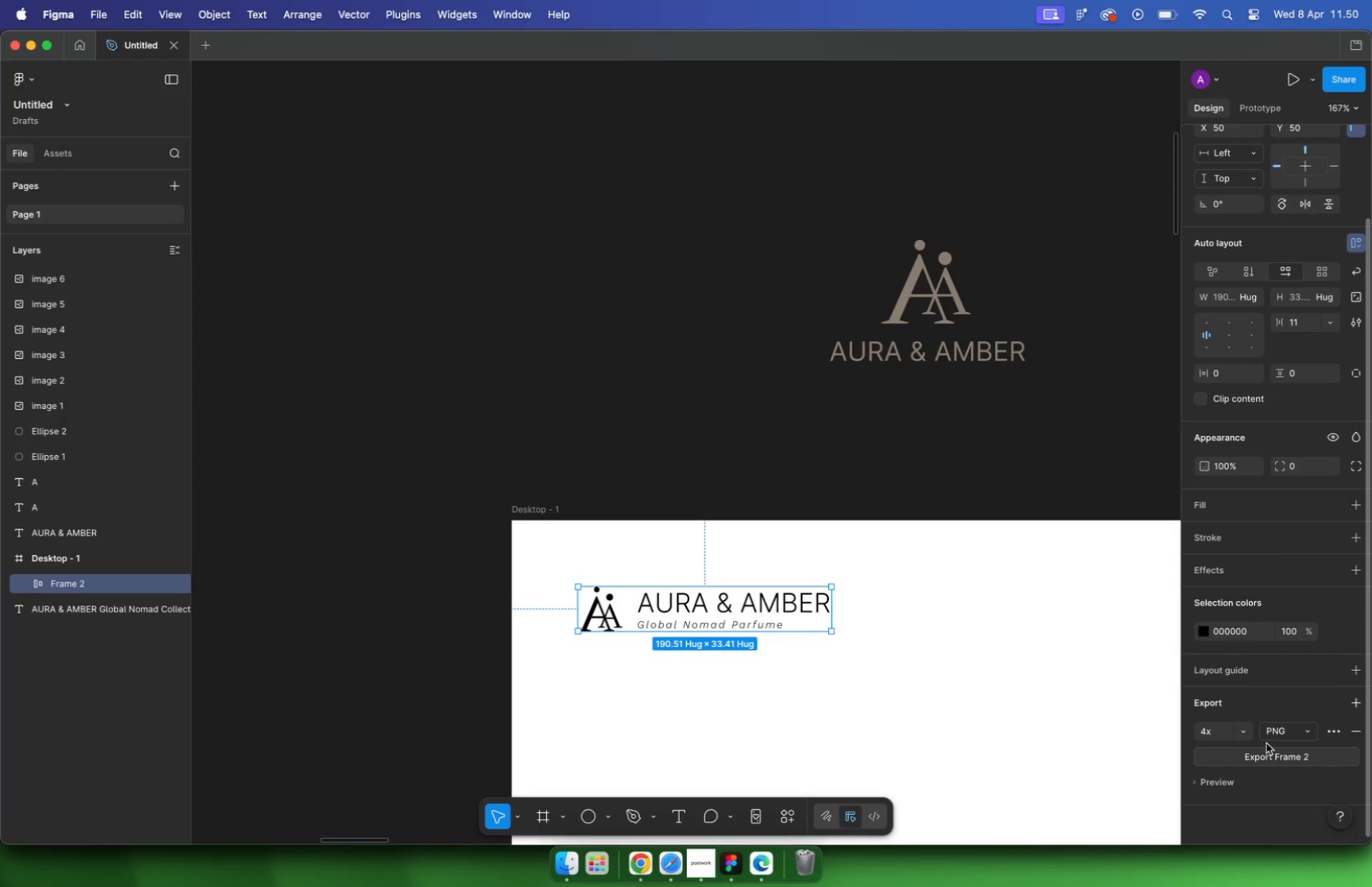 
left_click([726, 312])
 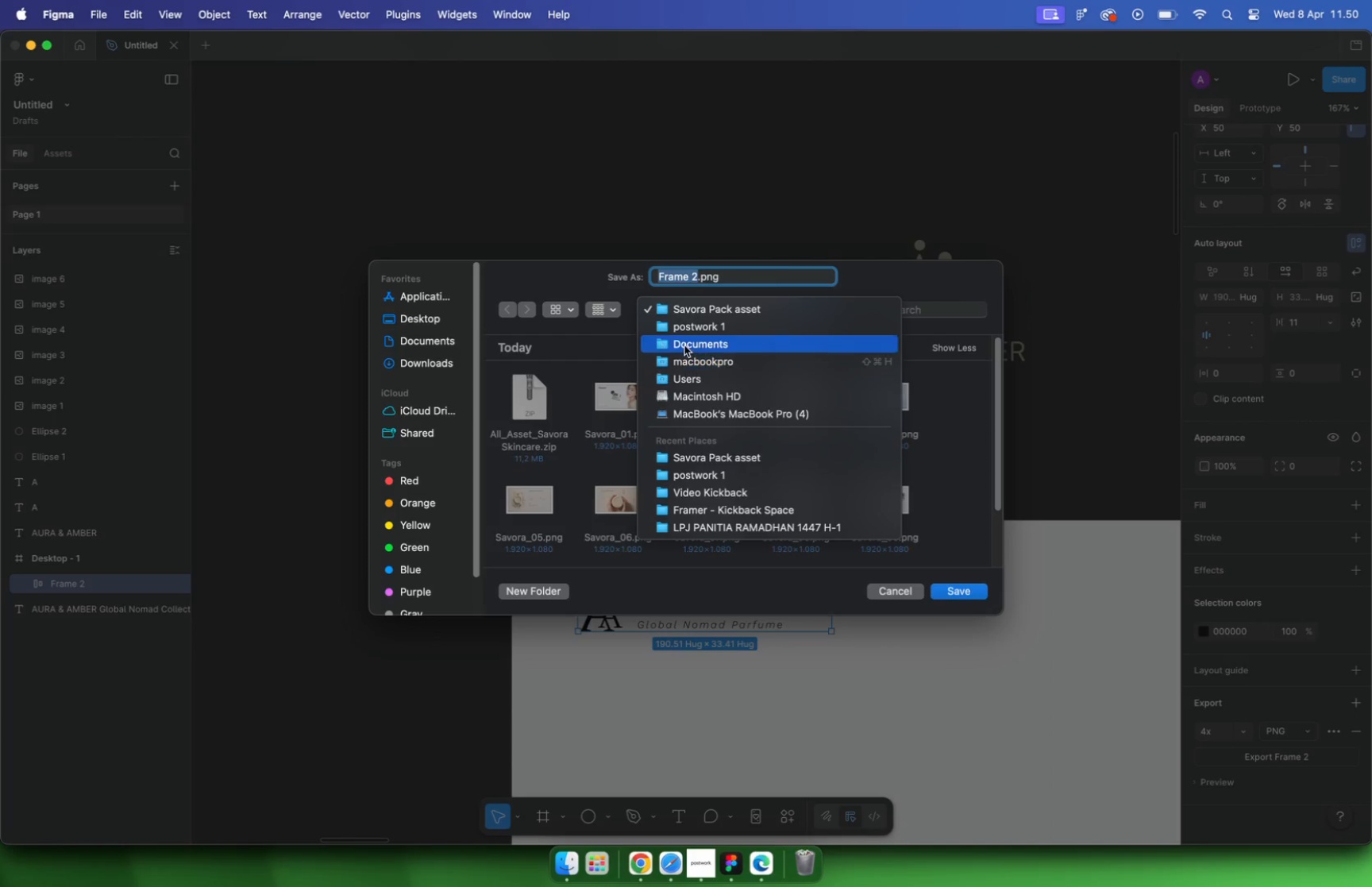 
left_click([690, 330])
 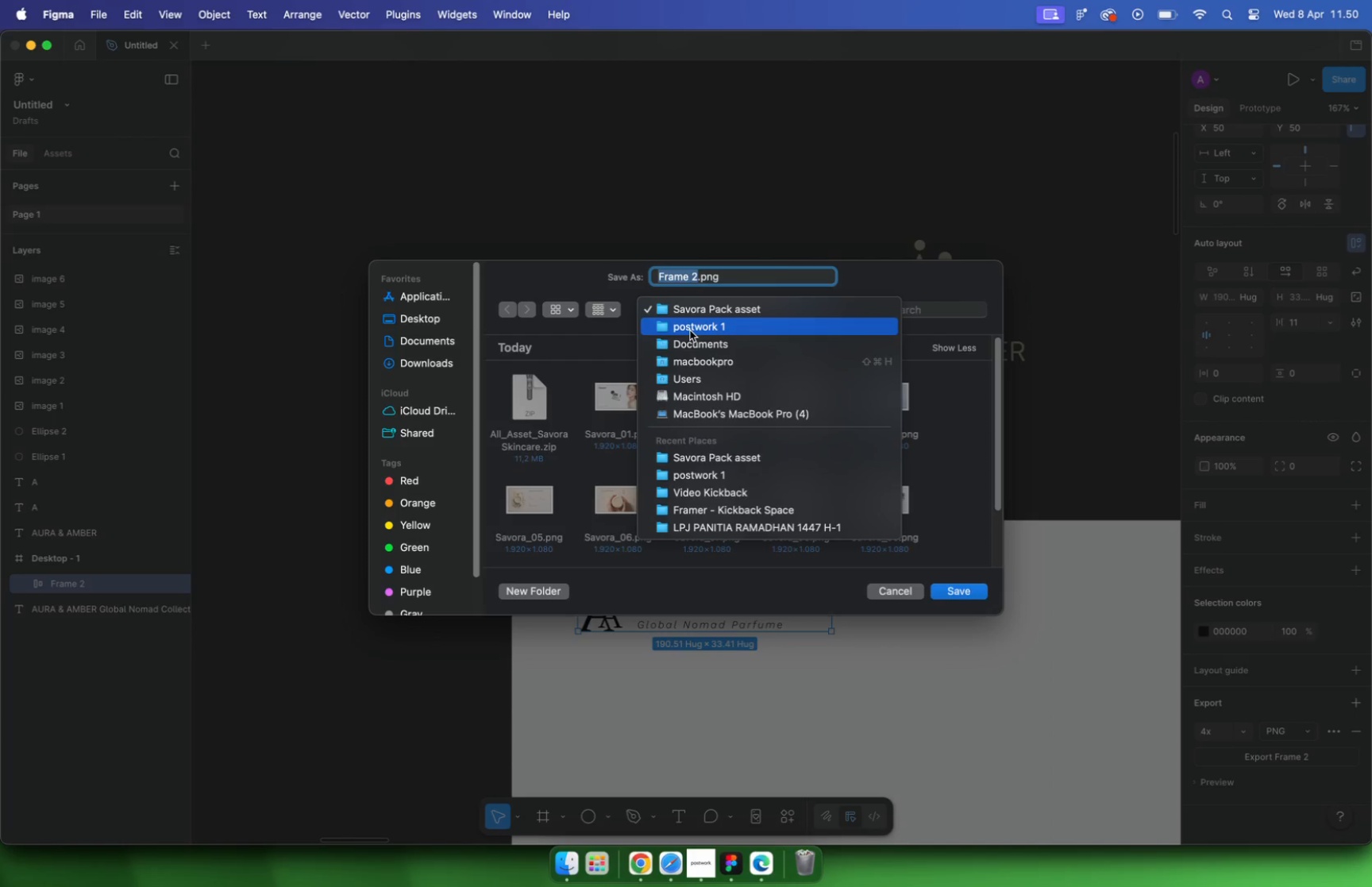 
left_click([540, 586])
 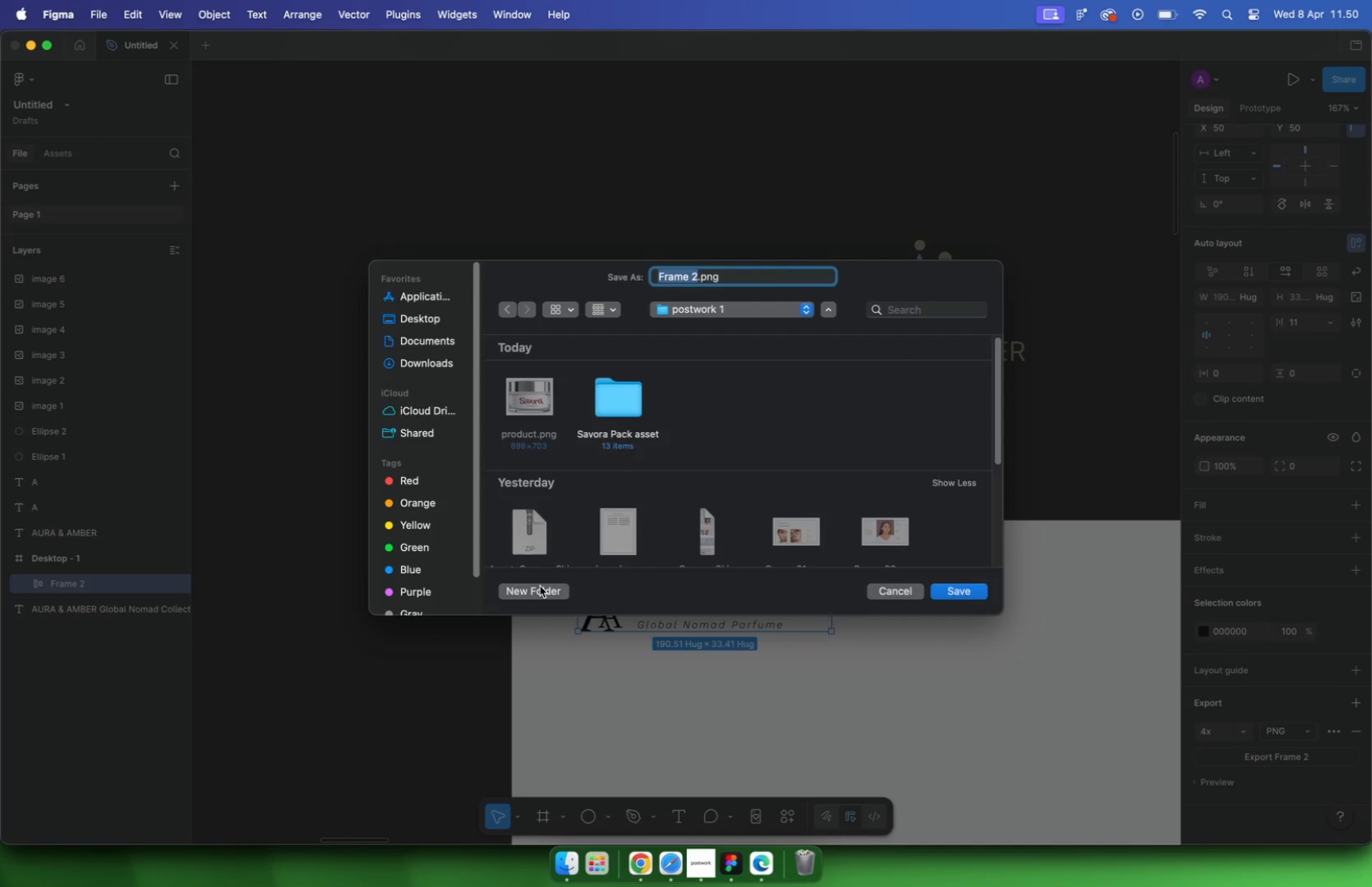 
type(Aura & Amber)
 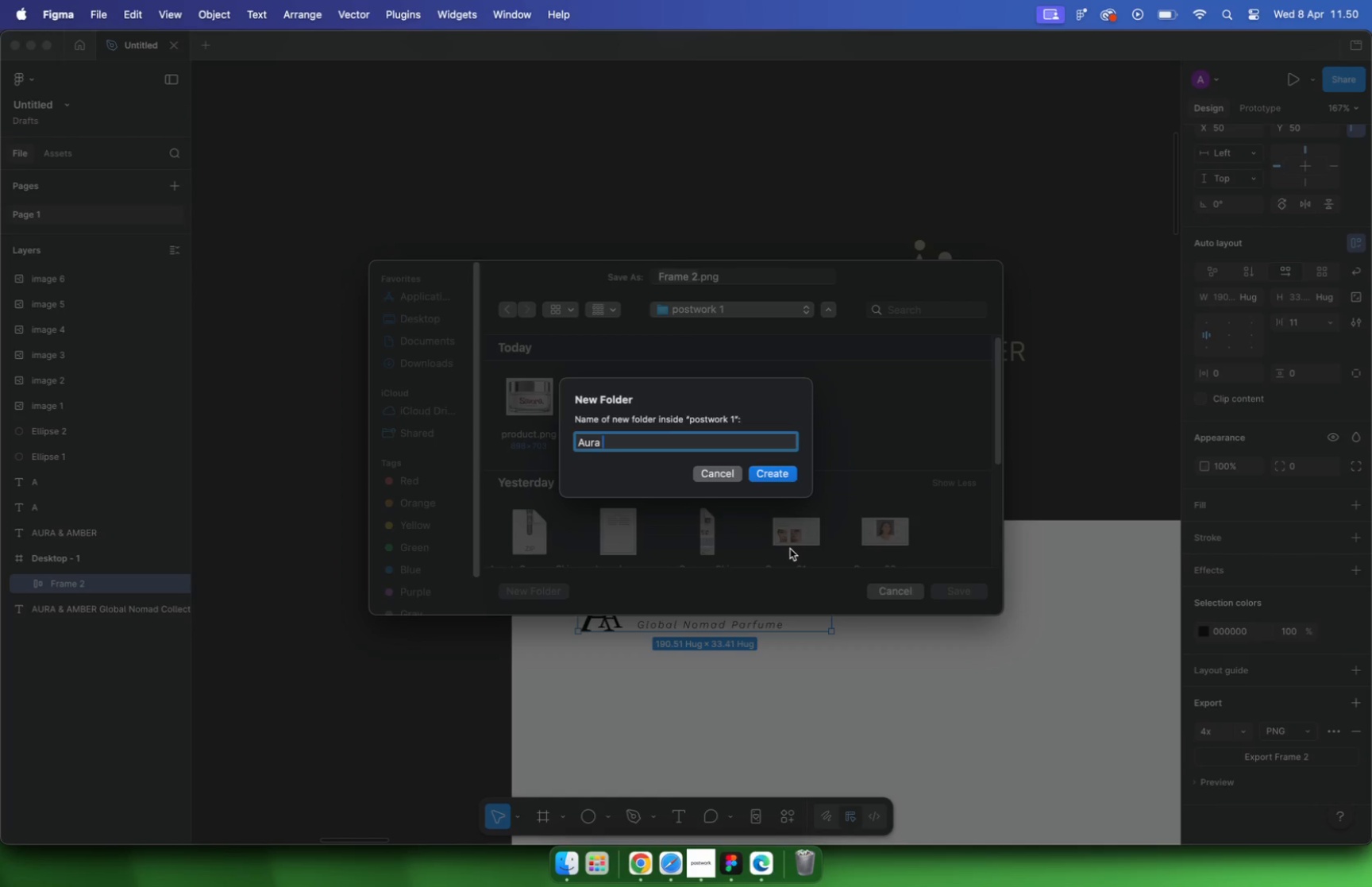 
key(Enter)
 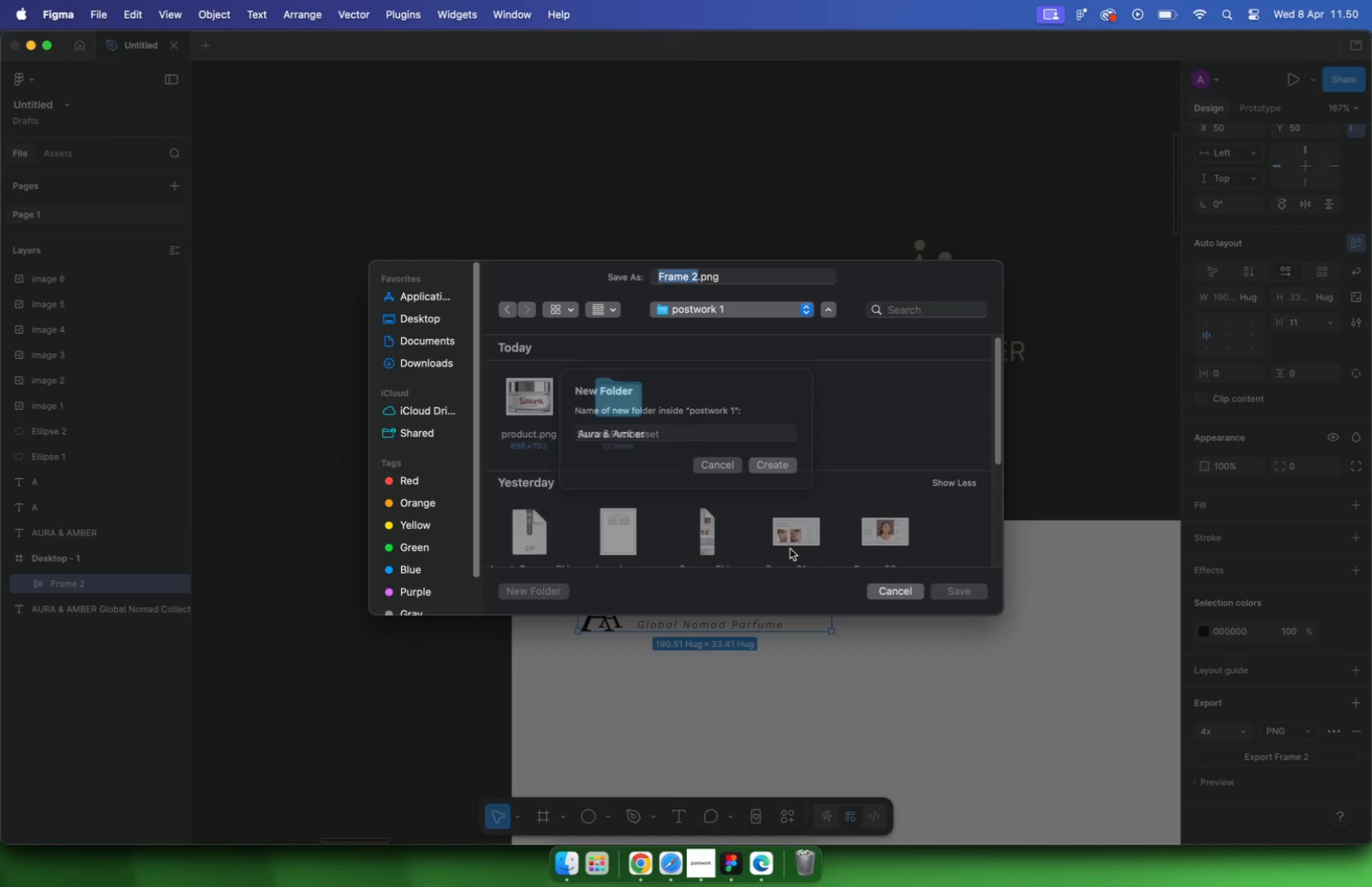 
type(Logo)
 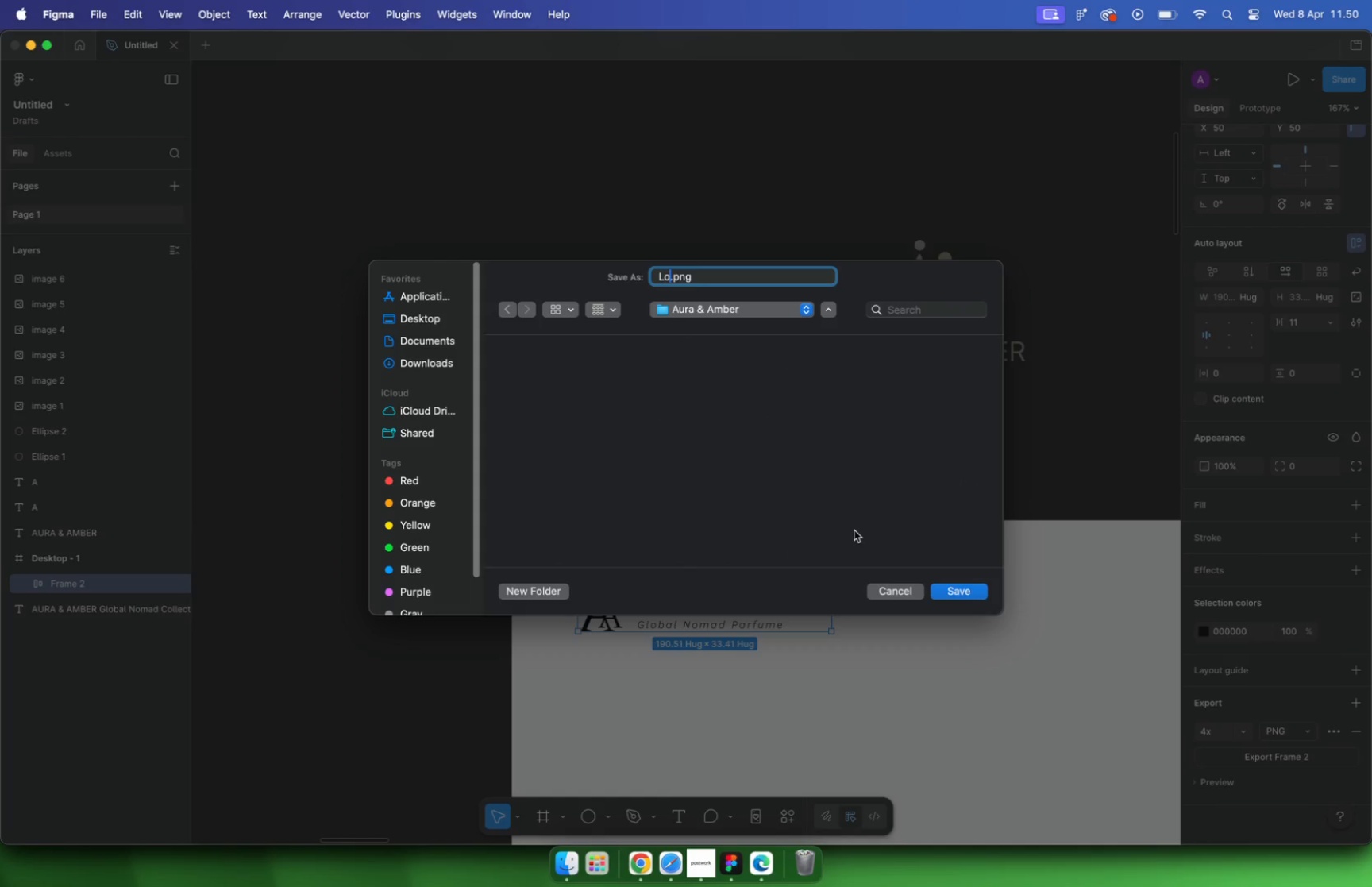 
key(Enter)
 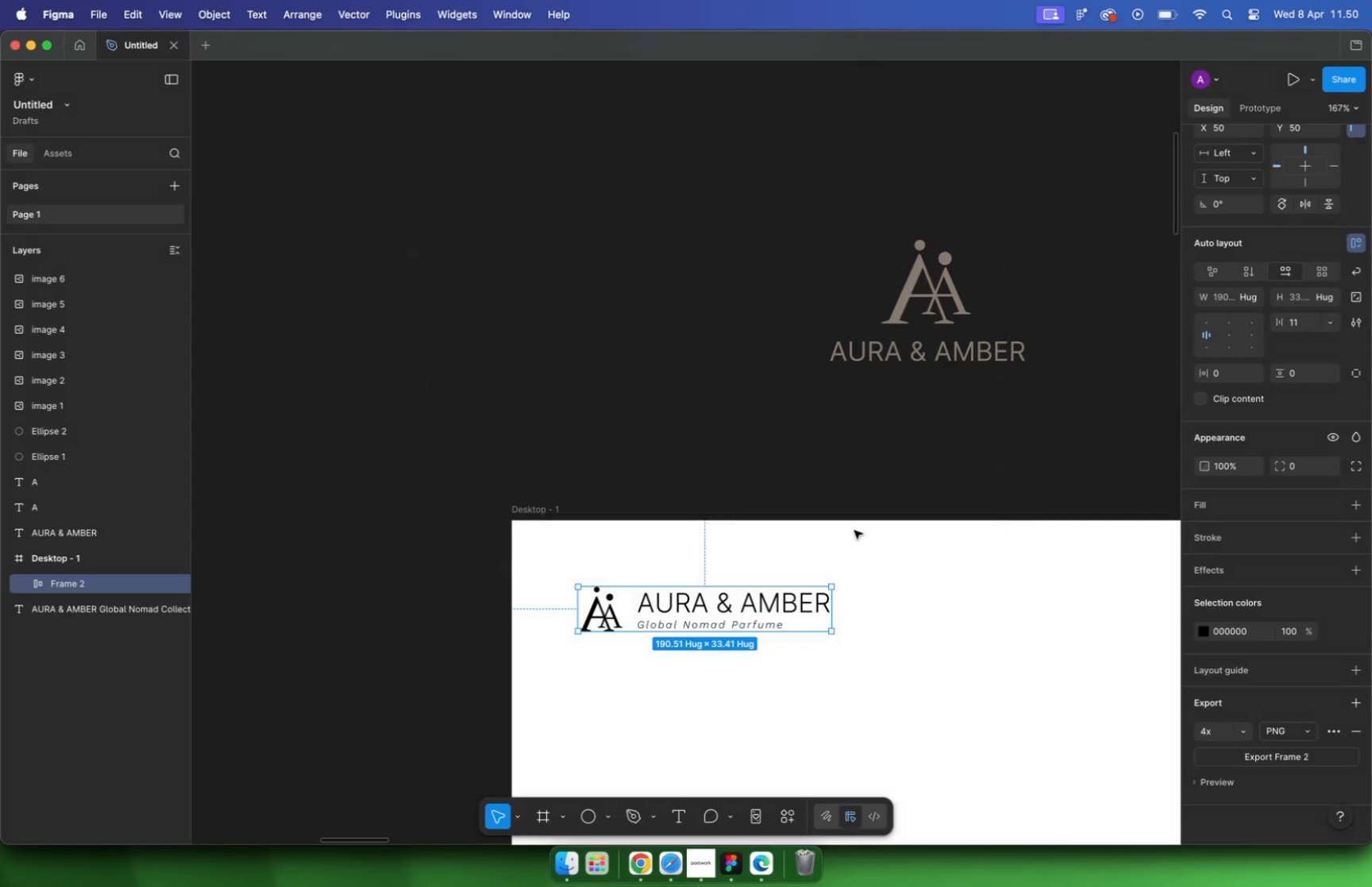 
left_click([889, 445])
 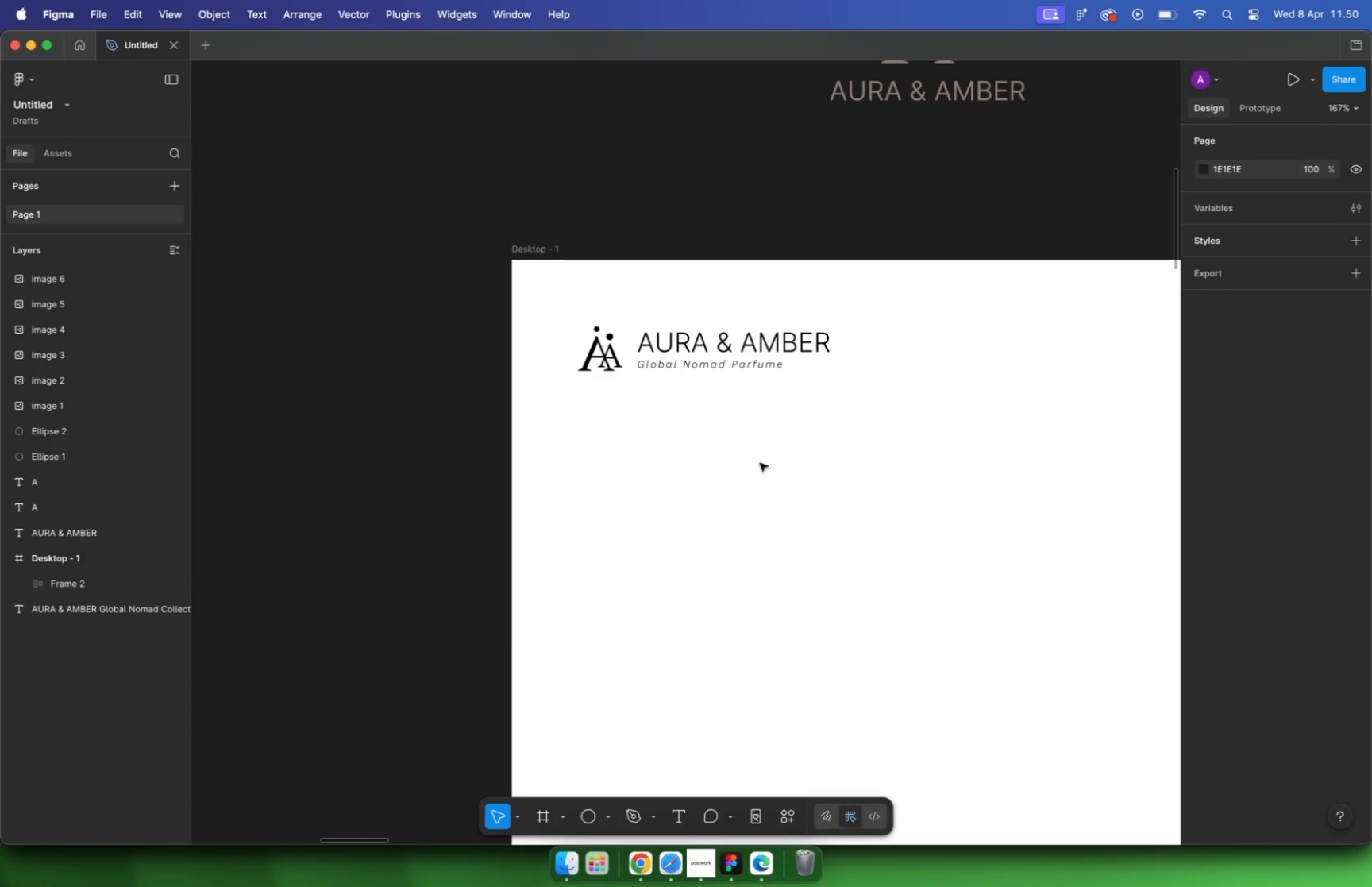 
hold_key(key=CommandLeft, duration=1.47)
 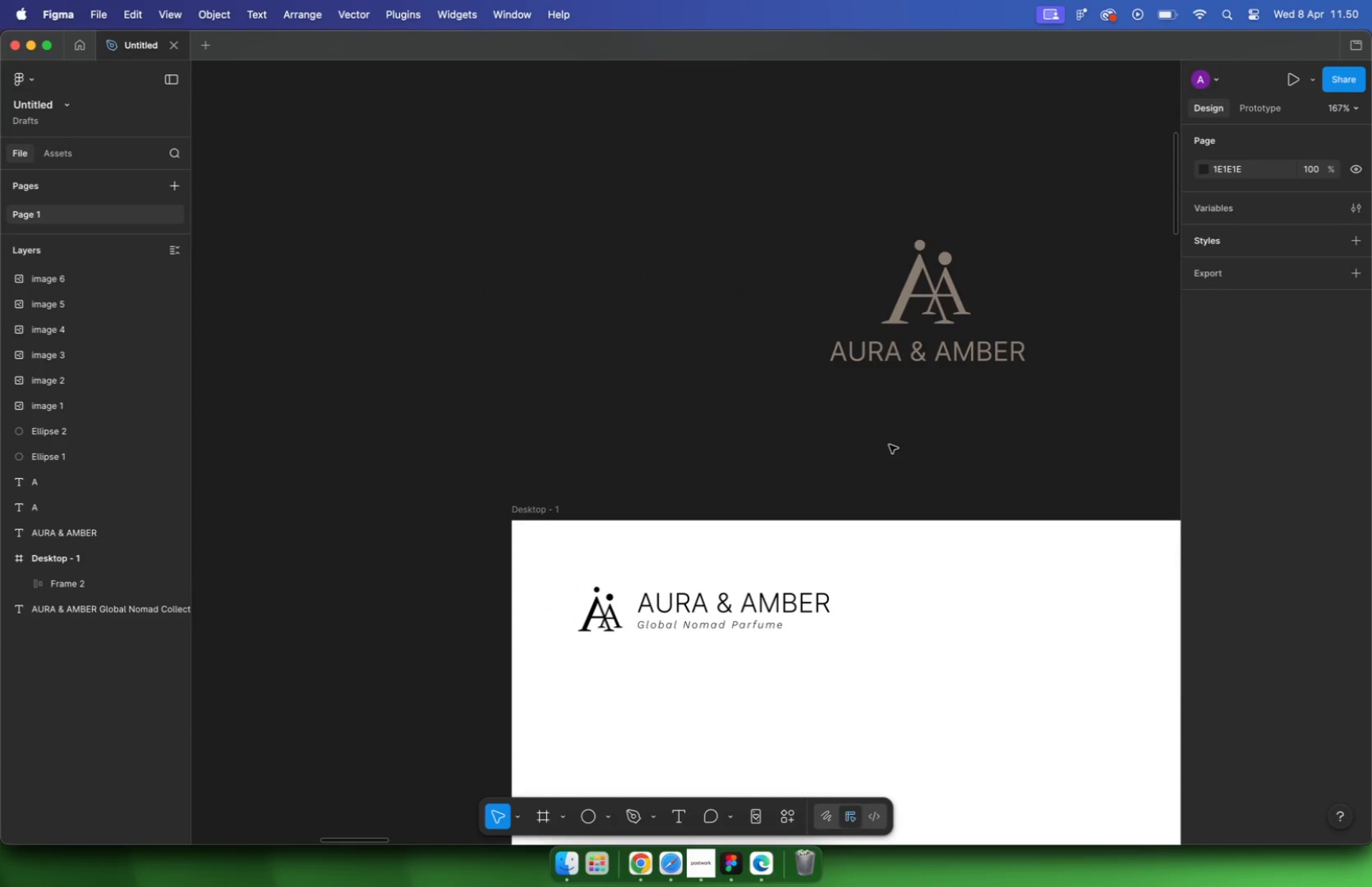 
scroll: coordinate [680, 418], scroll_direction: down, amount: 26.0
 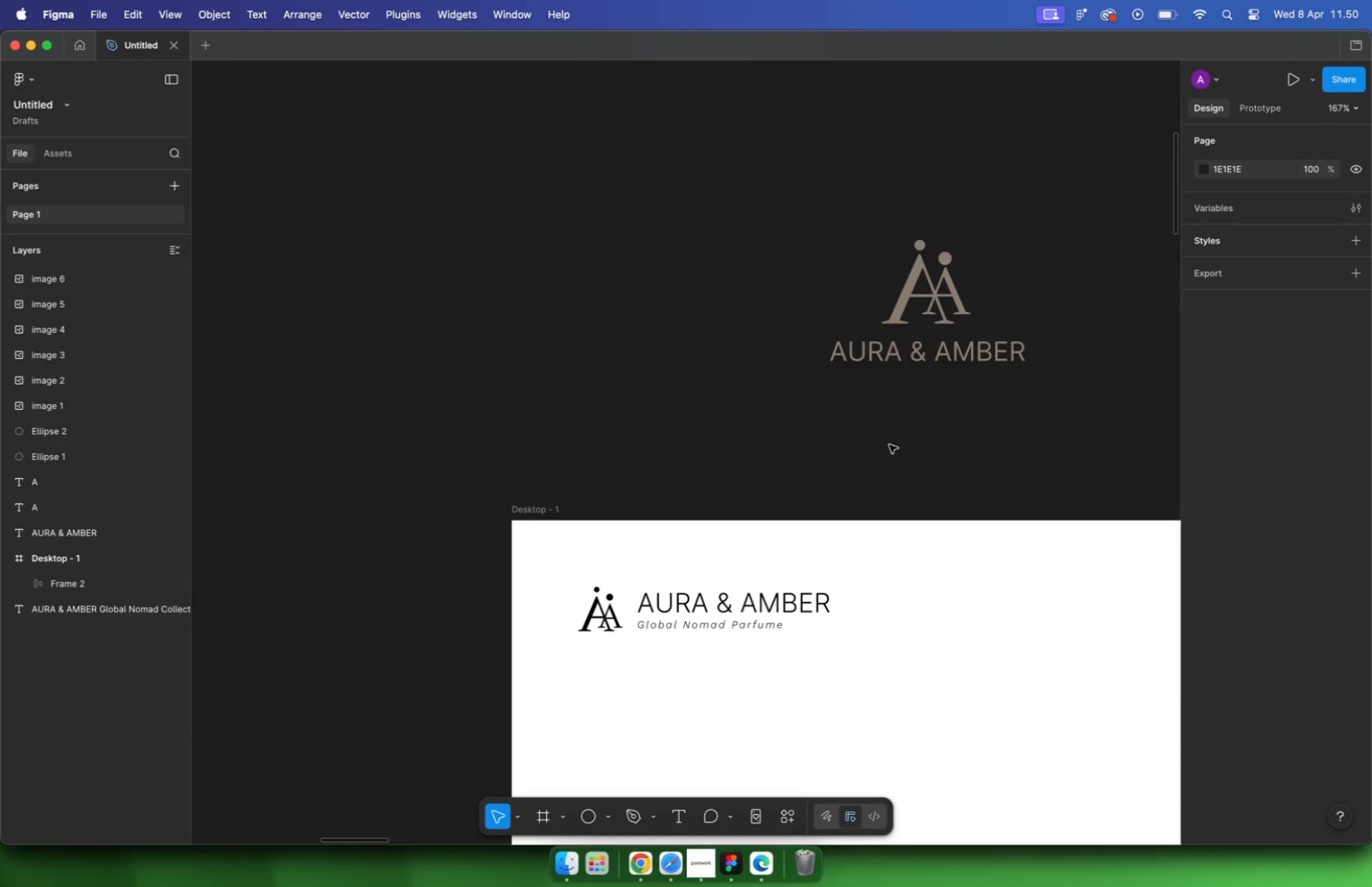 
hold_key(key=CommandLeft, duration=0.8)
scroll: coordinate [576, 389], scroll_direction: up, amount: 18.0
 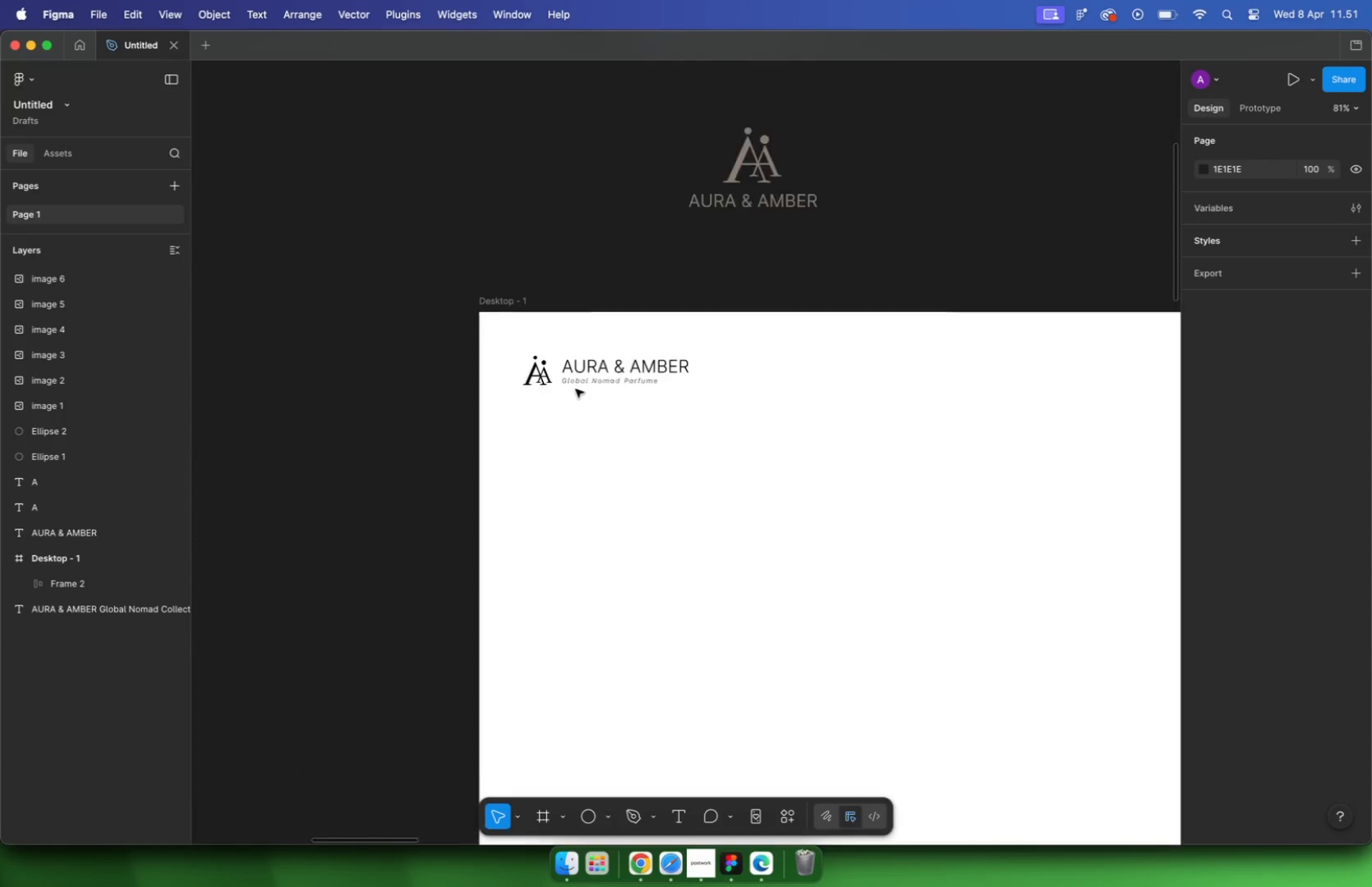 
key(Meta+CommandLeft)
 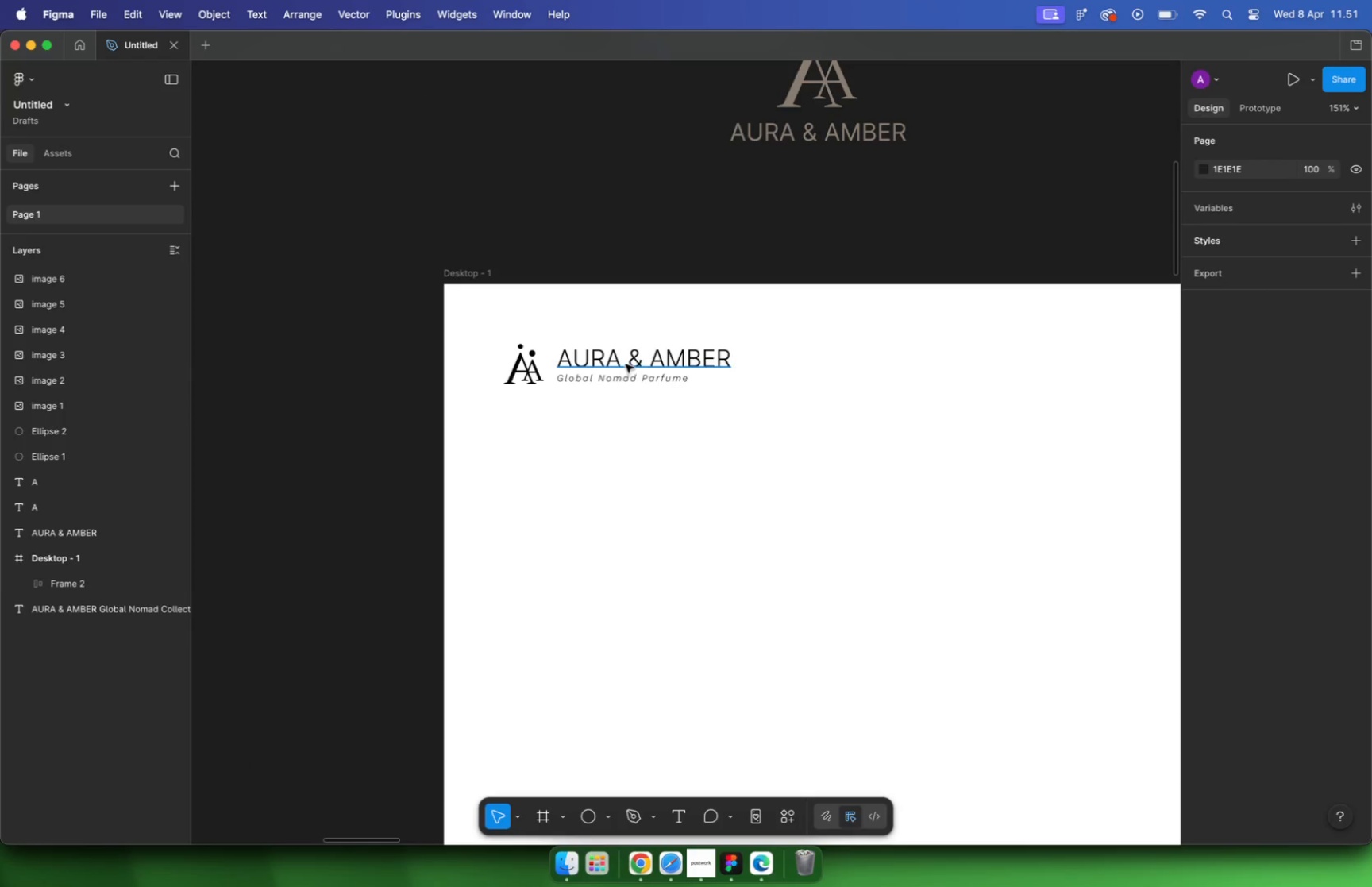 
key(Meta+CommandLeft)
 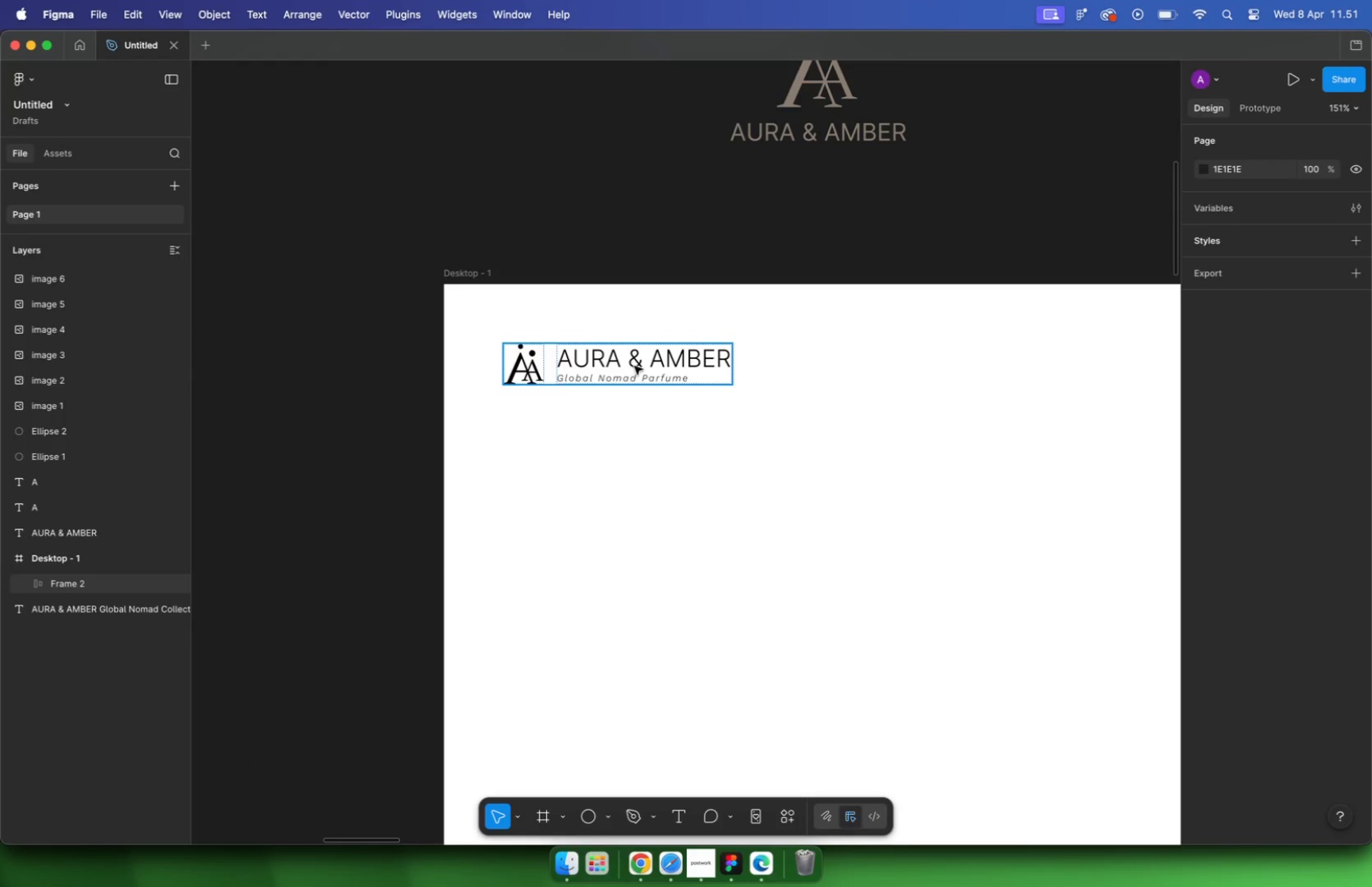 
double_click([634, 365])
 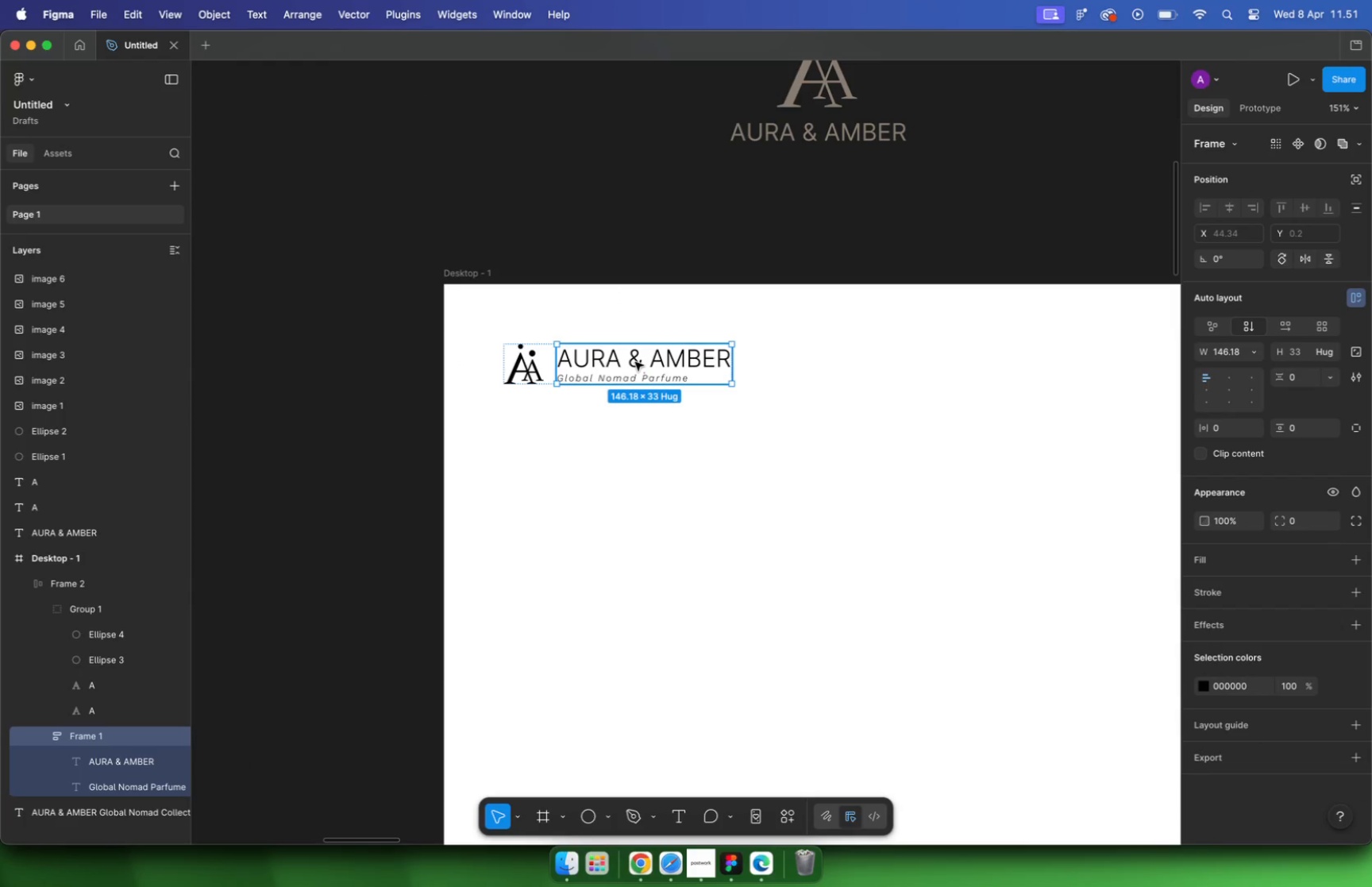 
double_click([635, 362])
 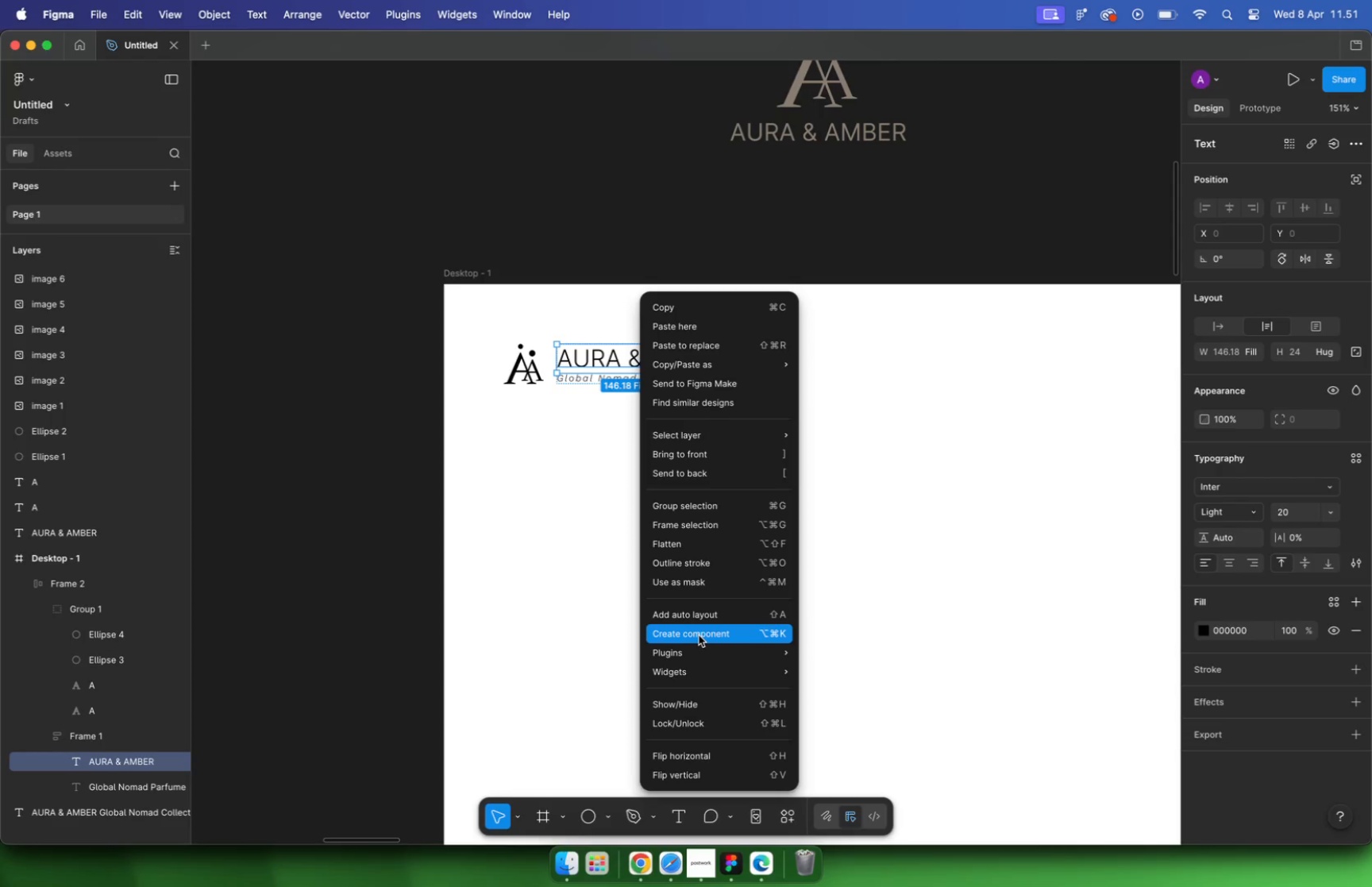 
wait(9.69)
 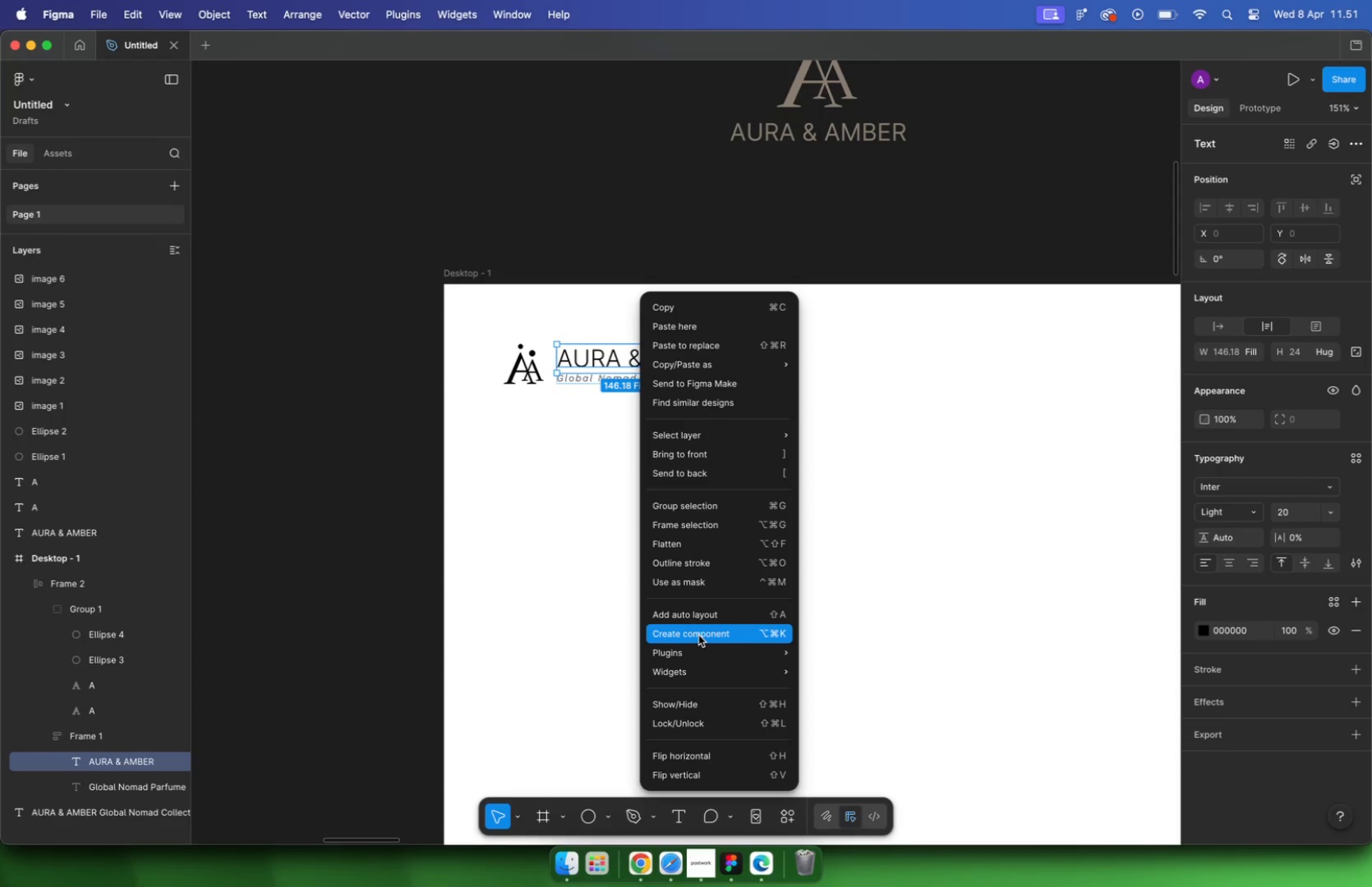 
left_click([699, 572])
 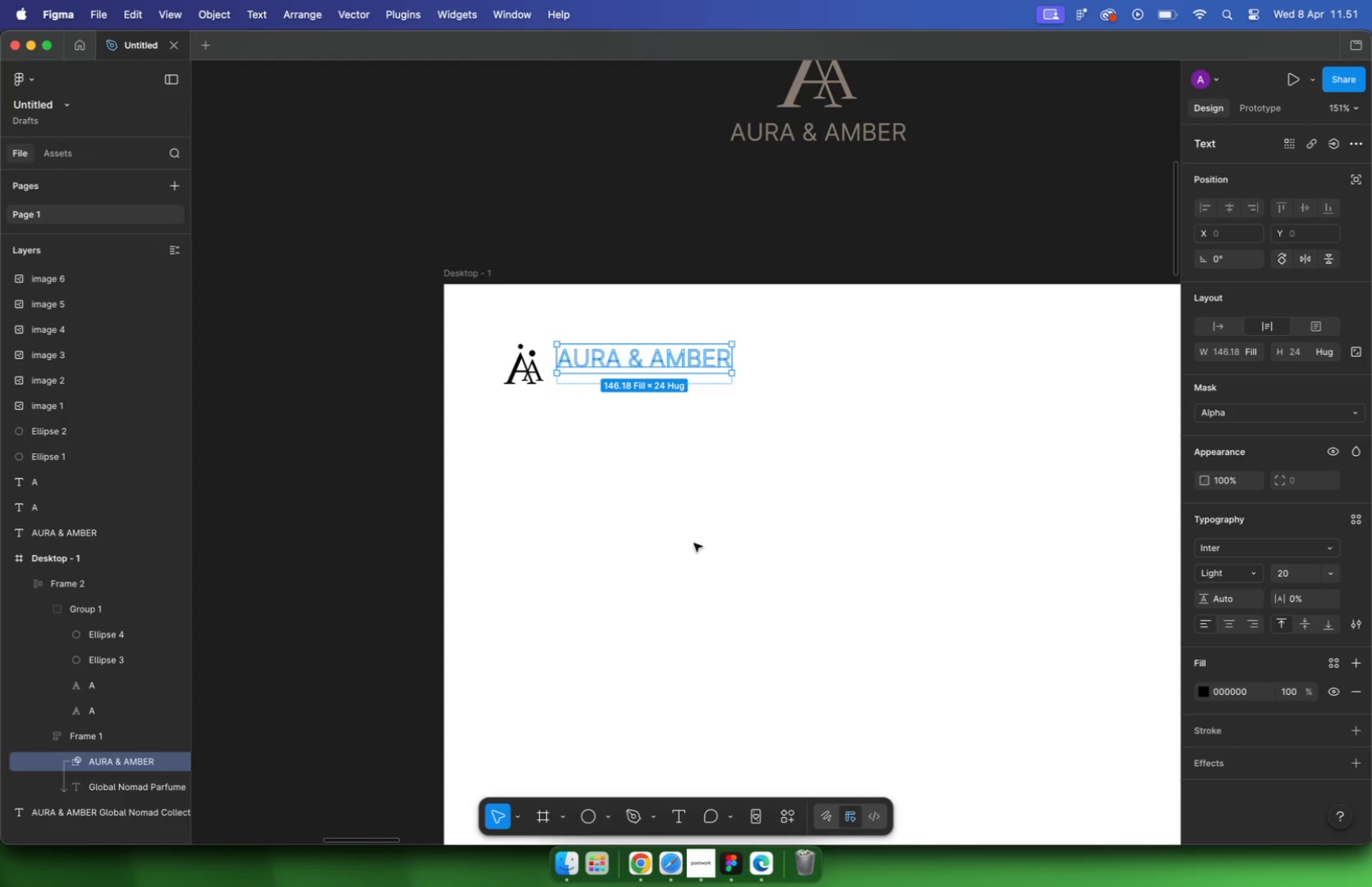 
key(Meta+CommandLeft)
 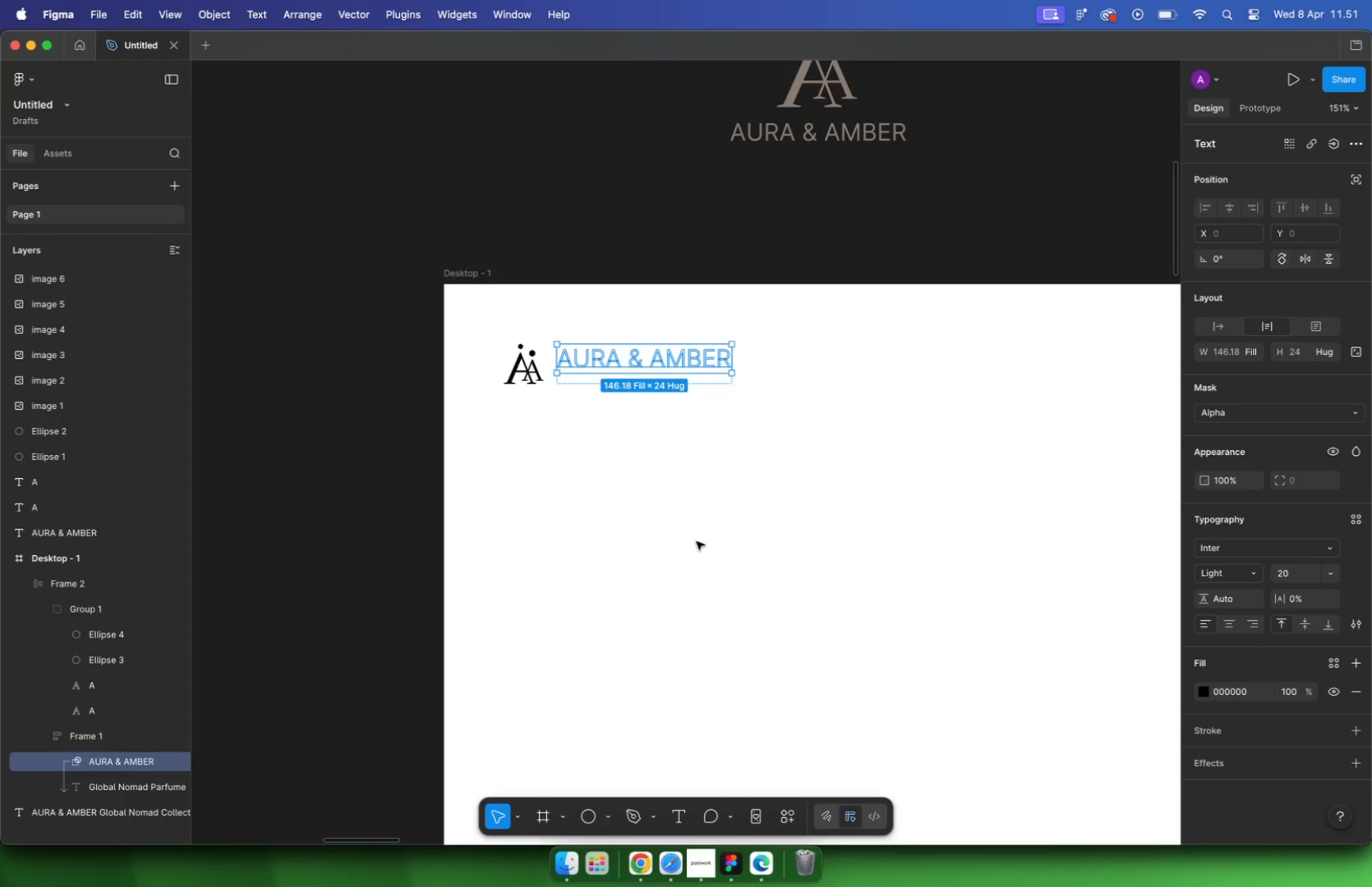 
key(Meta+Z)
 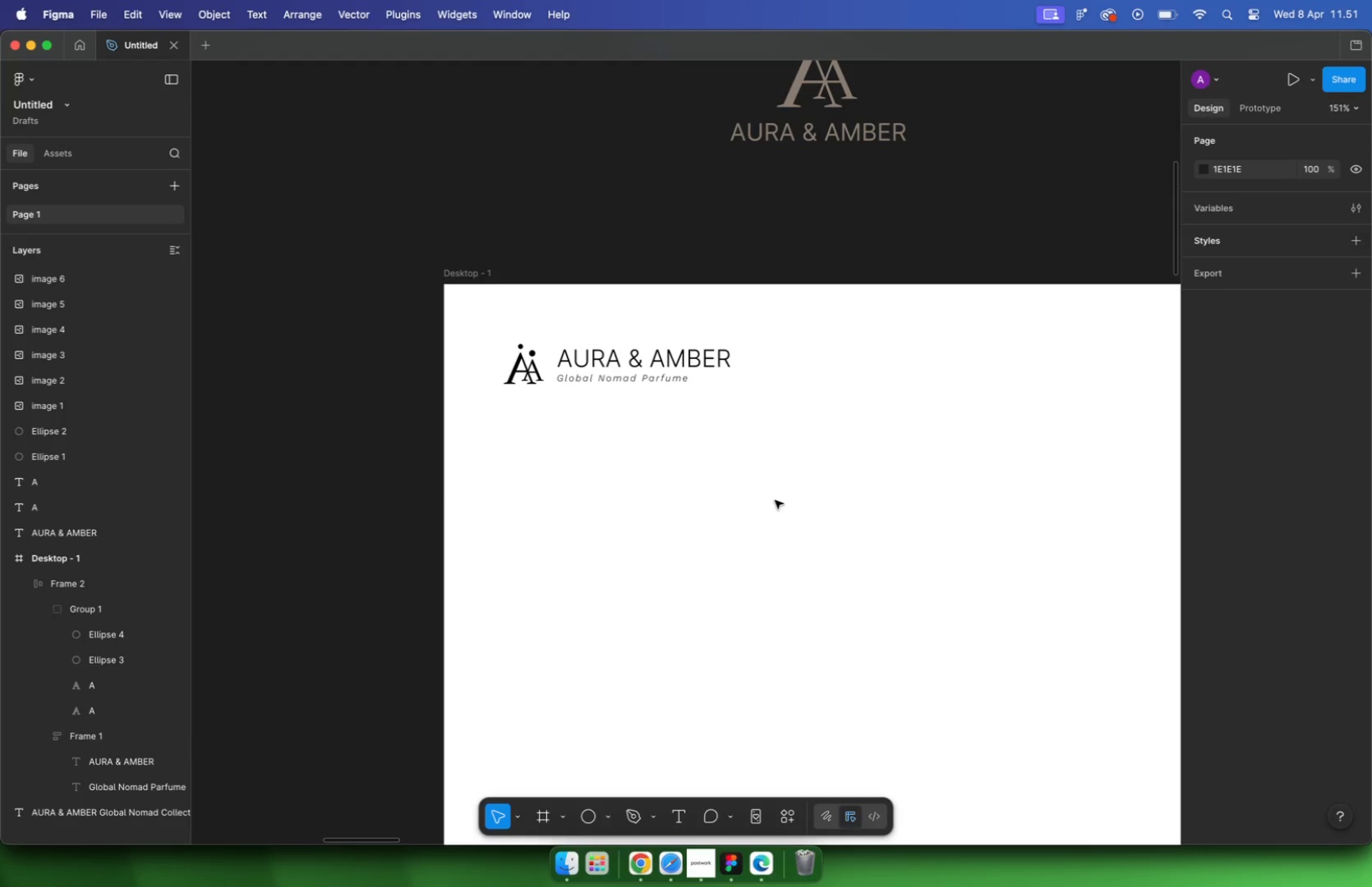 
wait(17.67)
 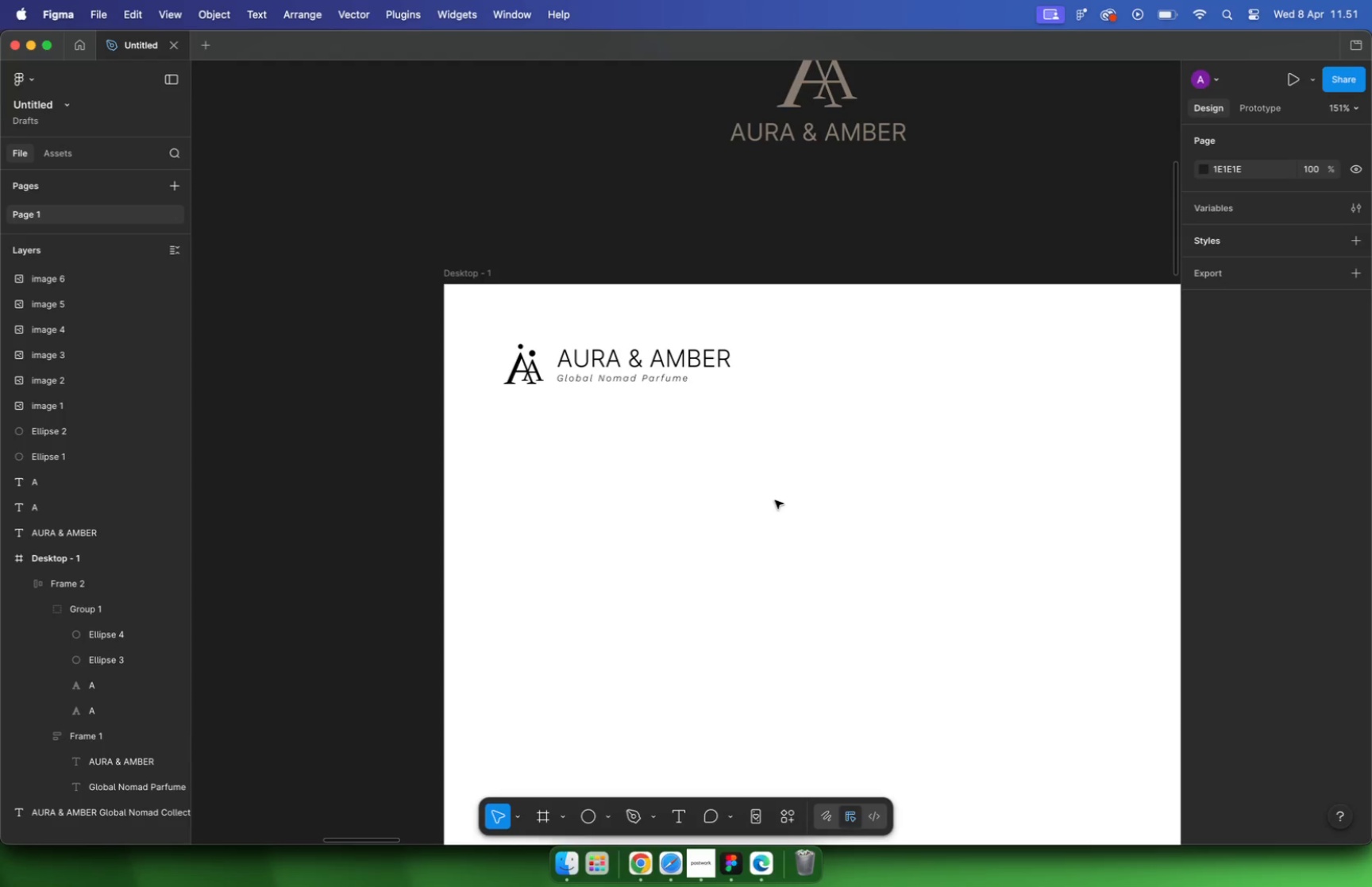 
hold_key(key=CommandLeft, duration=0.82)
scroll: coordinate [456, 365], scroll_direction: down, amount: 1.0
 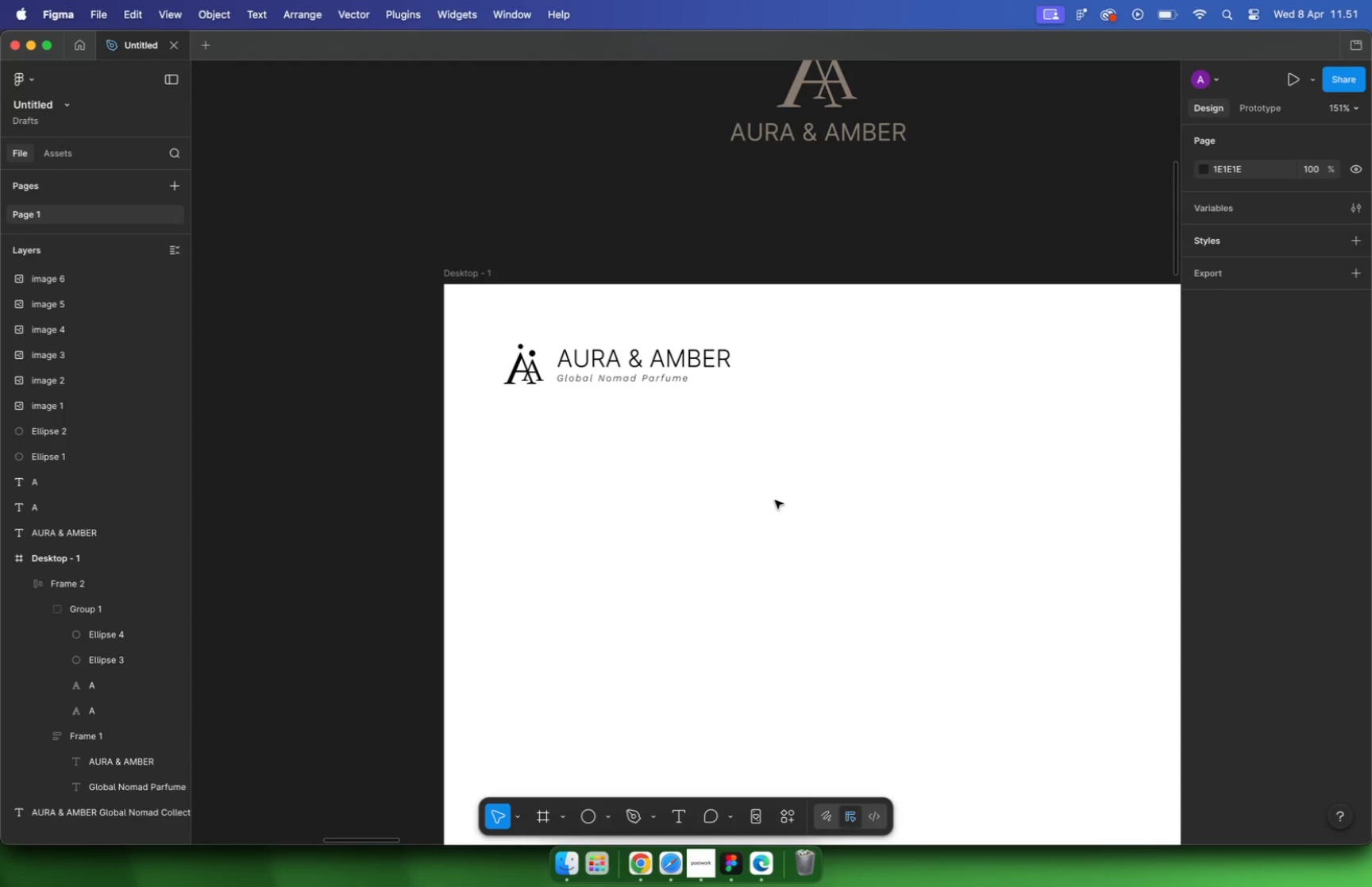 
hold_key(key=CommandLeft, duration=1.57)
scroll: coordinate [634, 388], scroll_direction: down, amount: 17.0
 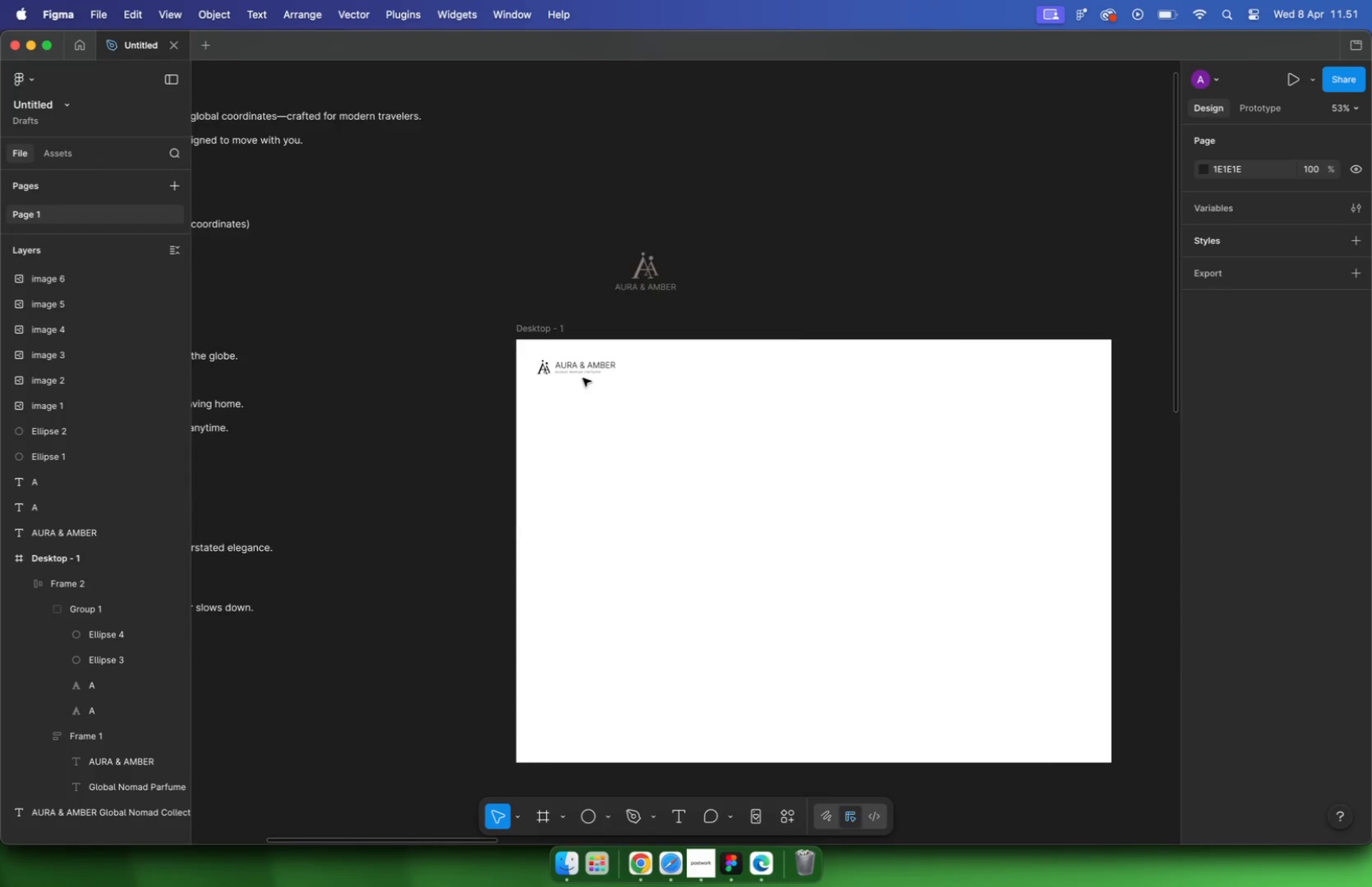 
key(R)
 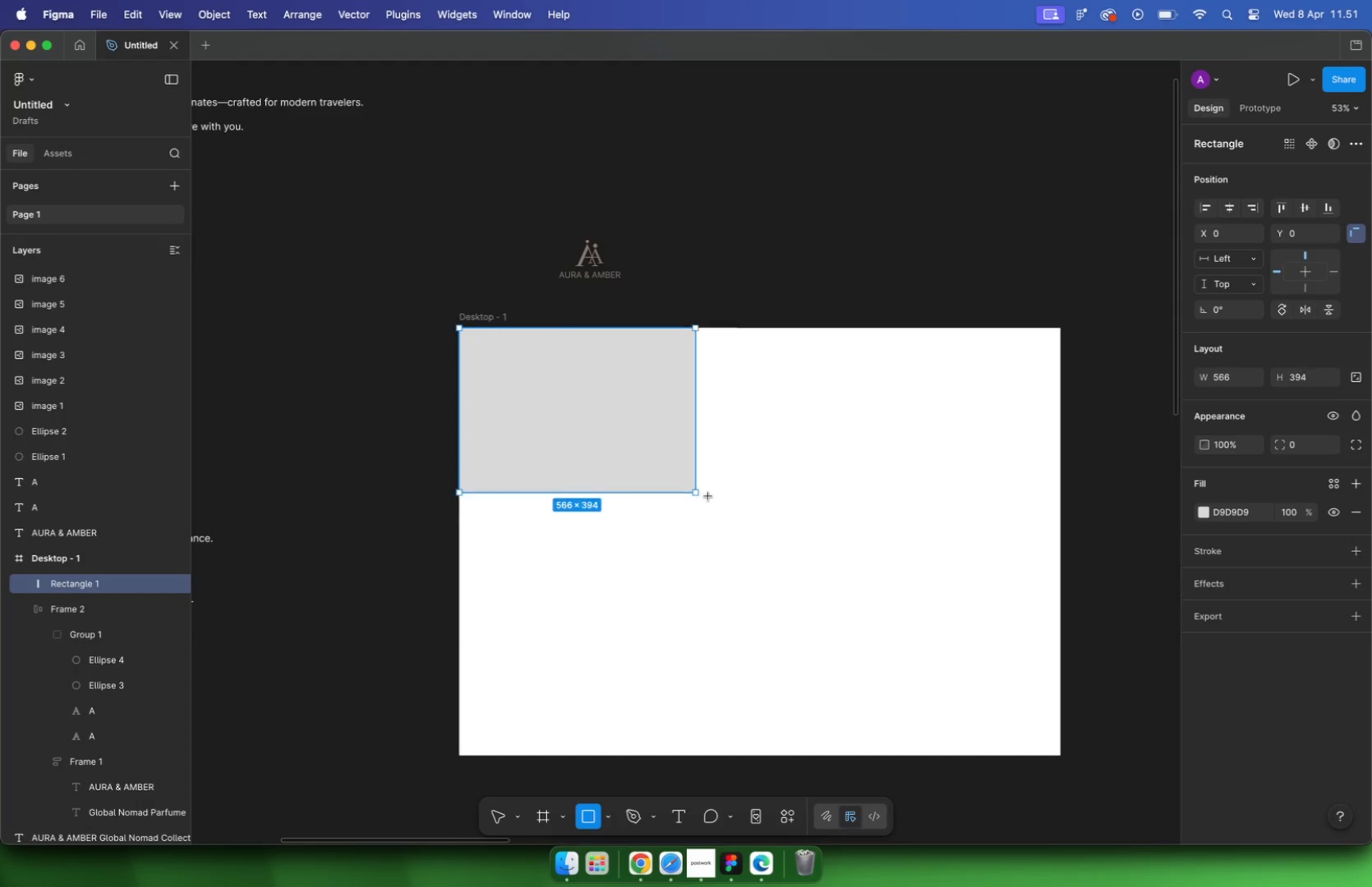 
left_click_drag(start_coordinate=[460, 328], to_coordinate=[1060, 596])
 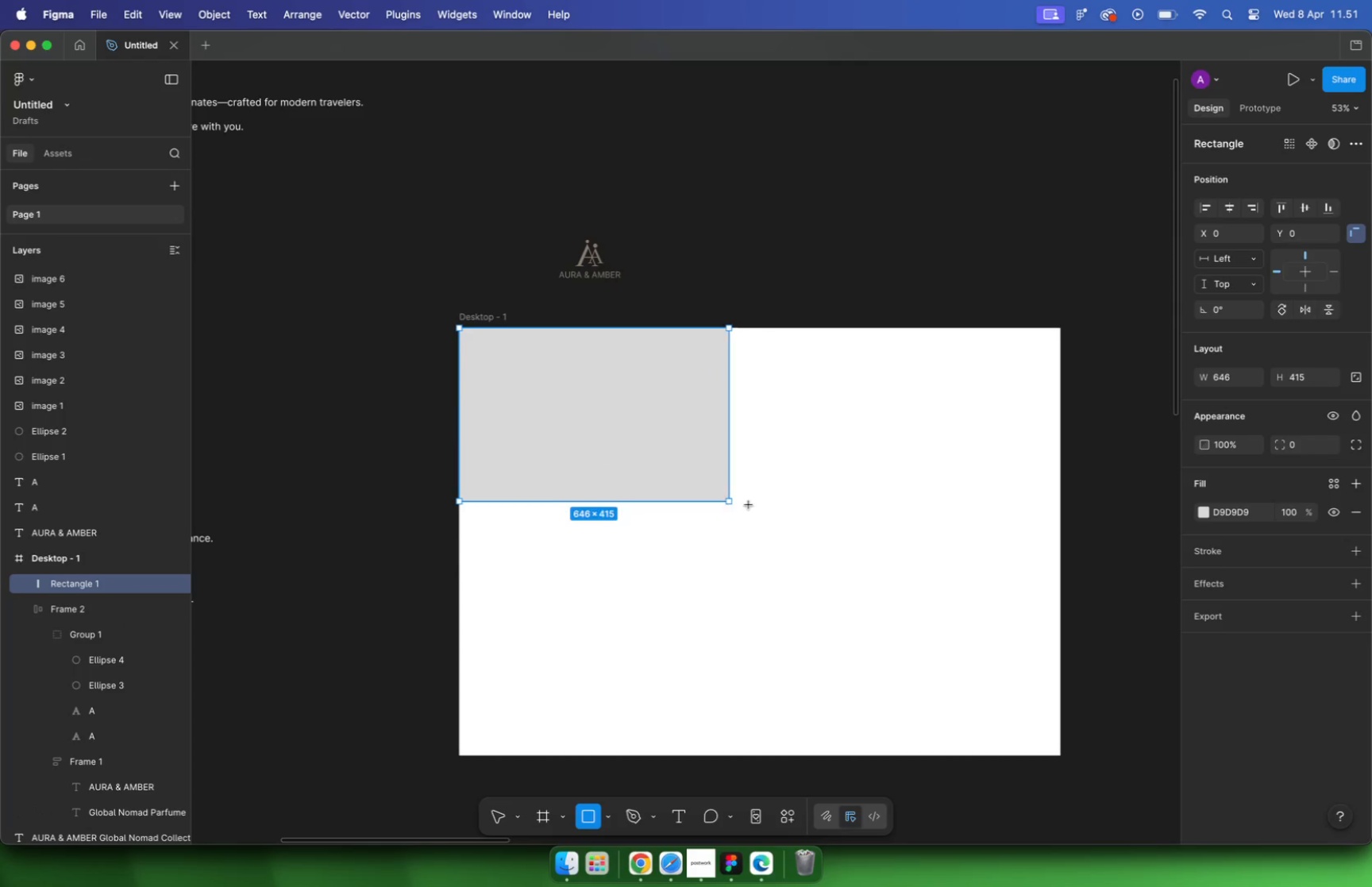 
left_click_drag(start_coordinate=[911, 597], to_coordinate=[890, 683])
 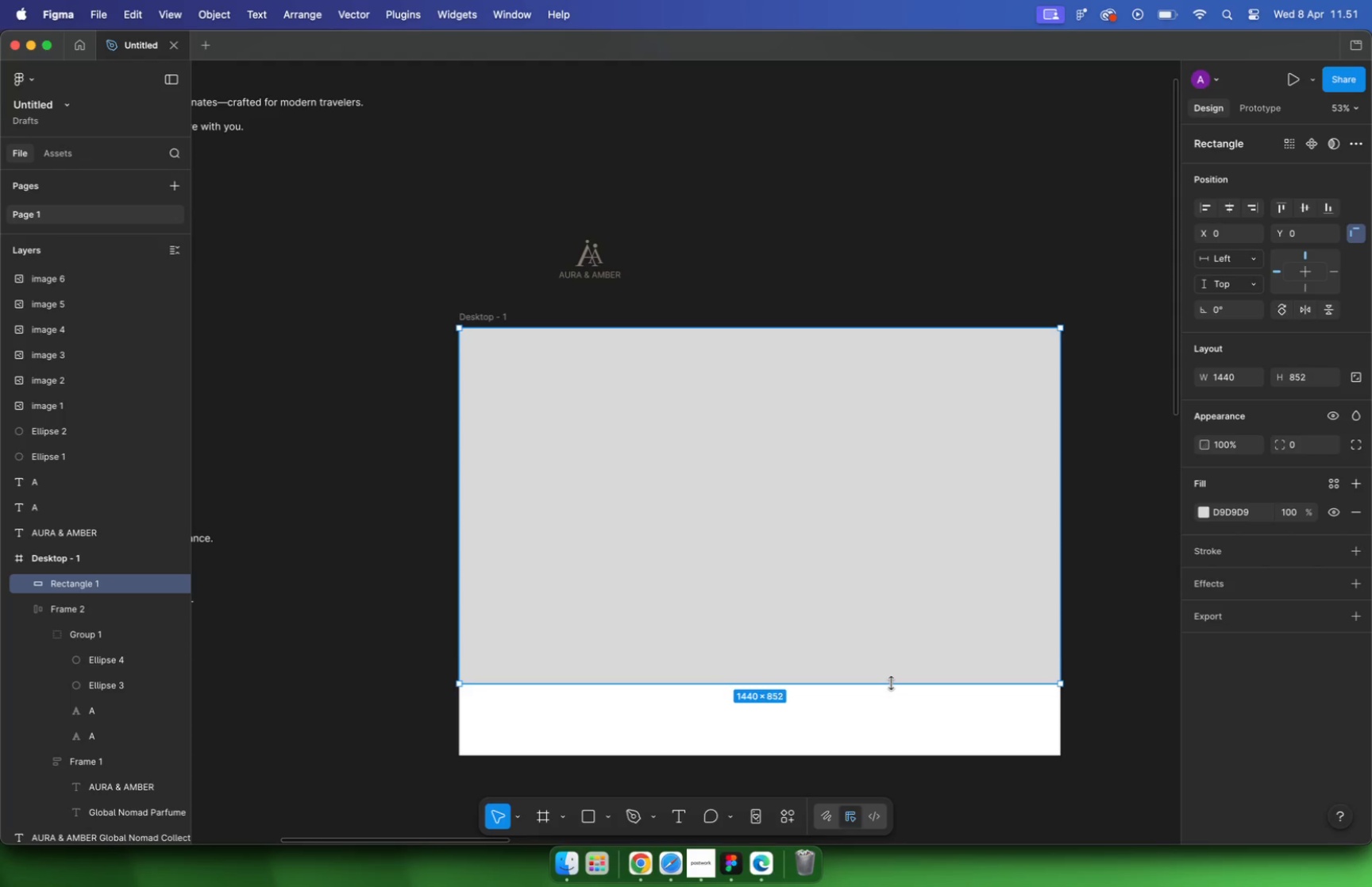 
key(Alt+Meta+BracketLeft)
 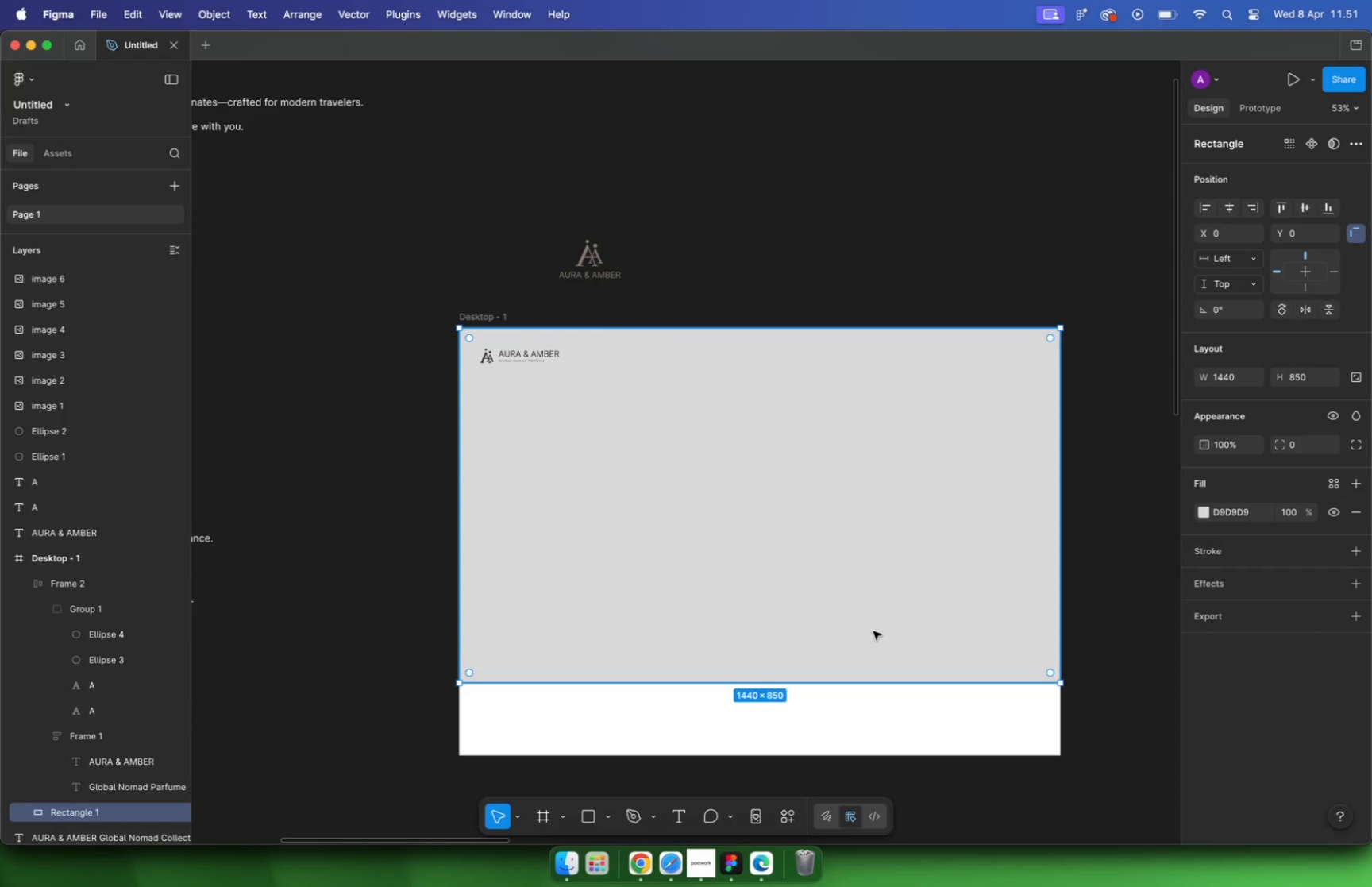 
hold_key(key=CommandLeft, duration=0.47)
scroll: coordinate [530, 368], scroll_direction: up, amount: 30.0
 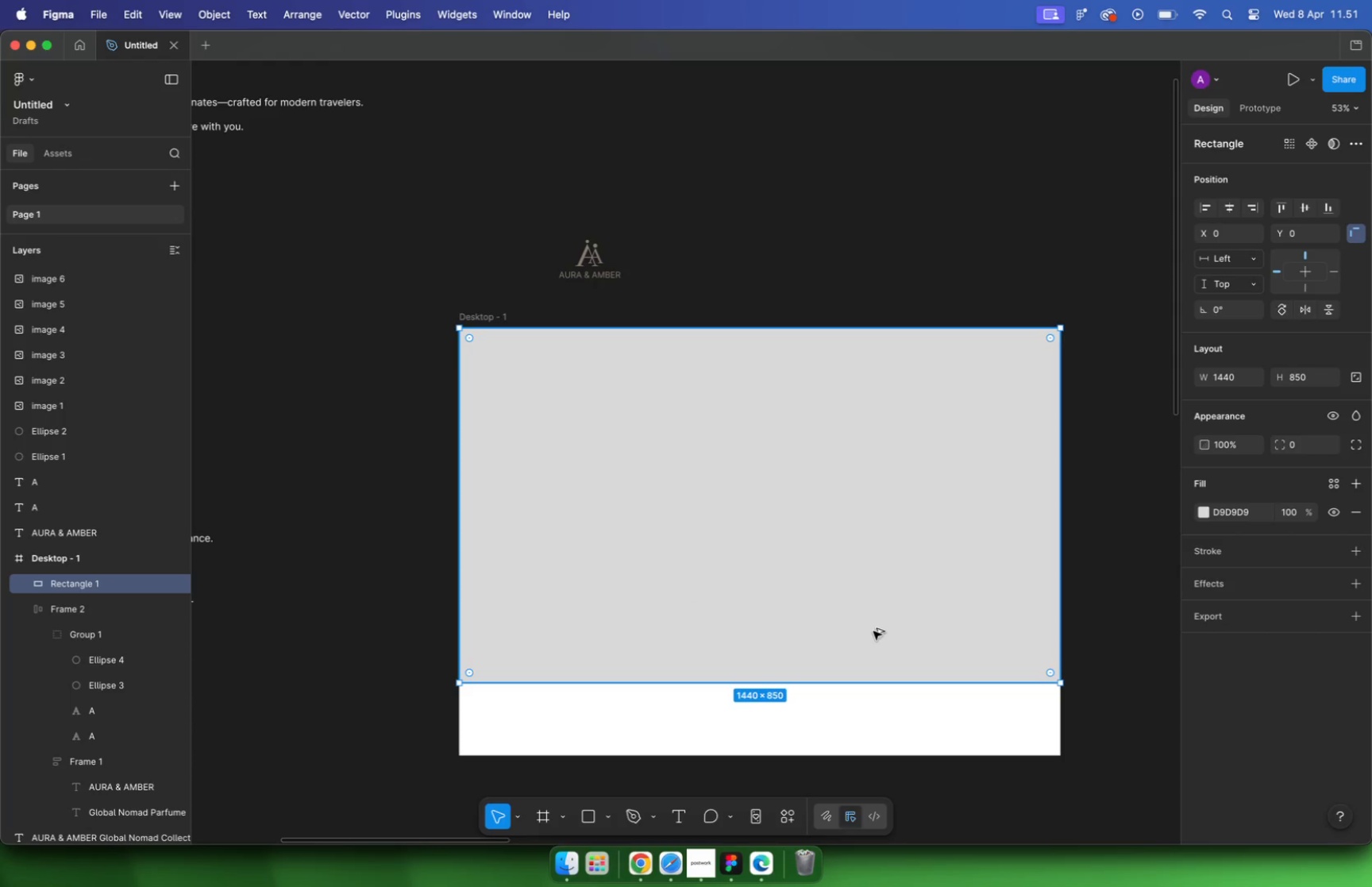 
left_click([530, 319])
 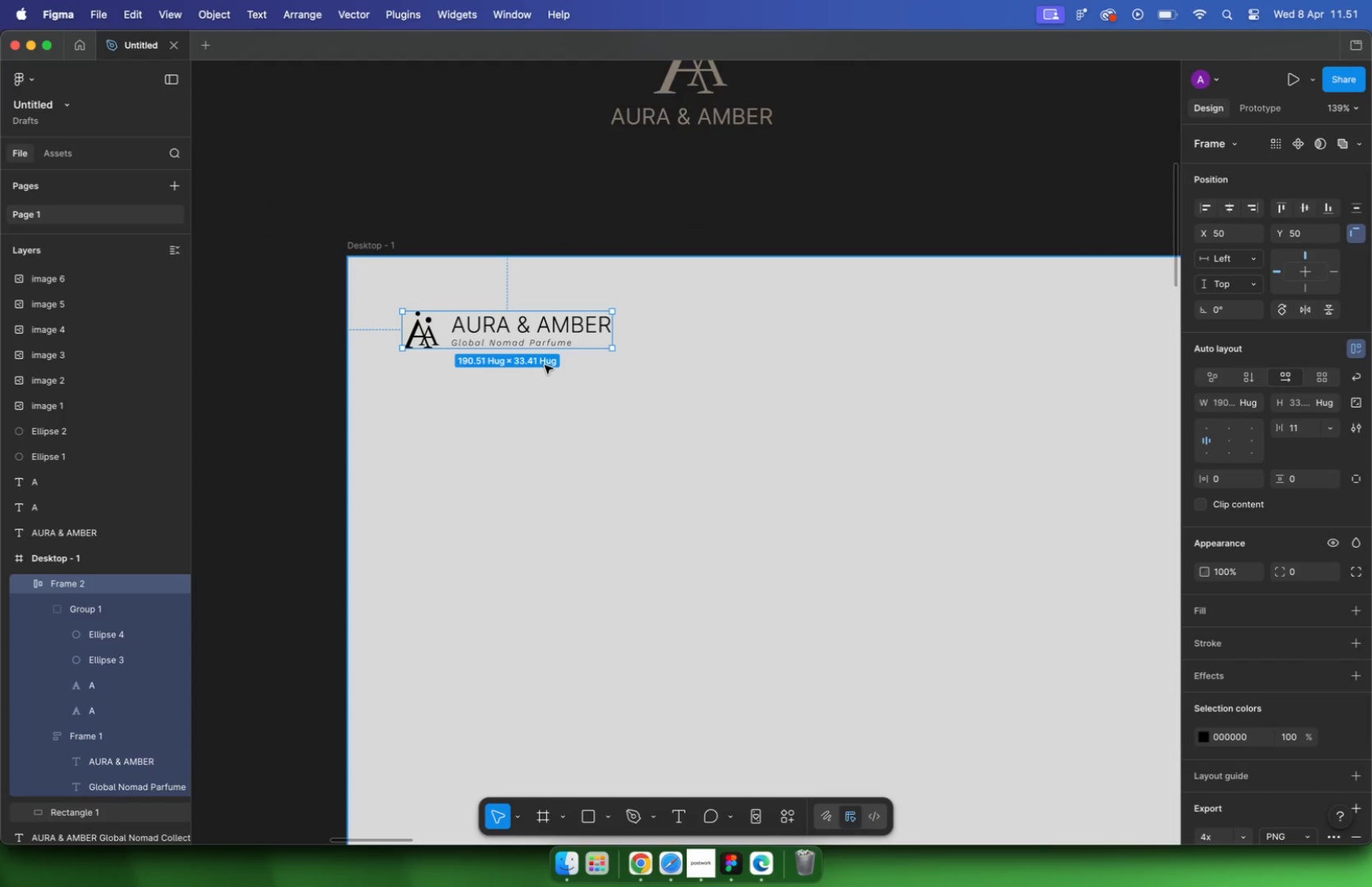 
hold_key(key=CommandLeft, duration=0.44)
scroll: coordinate [545, 365], scroll_direction: down, amount: 10.0
 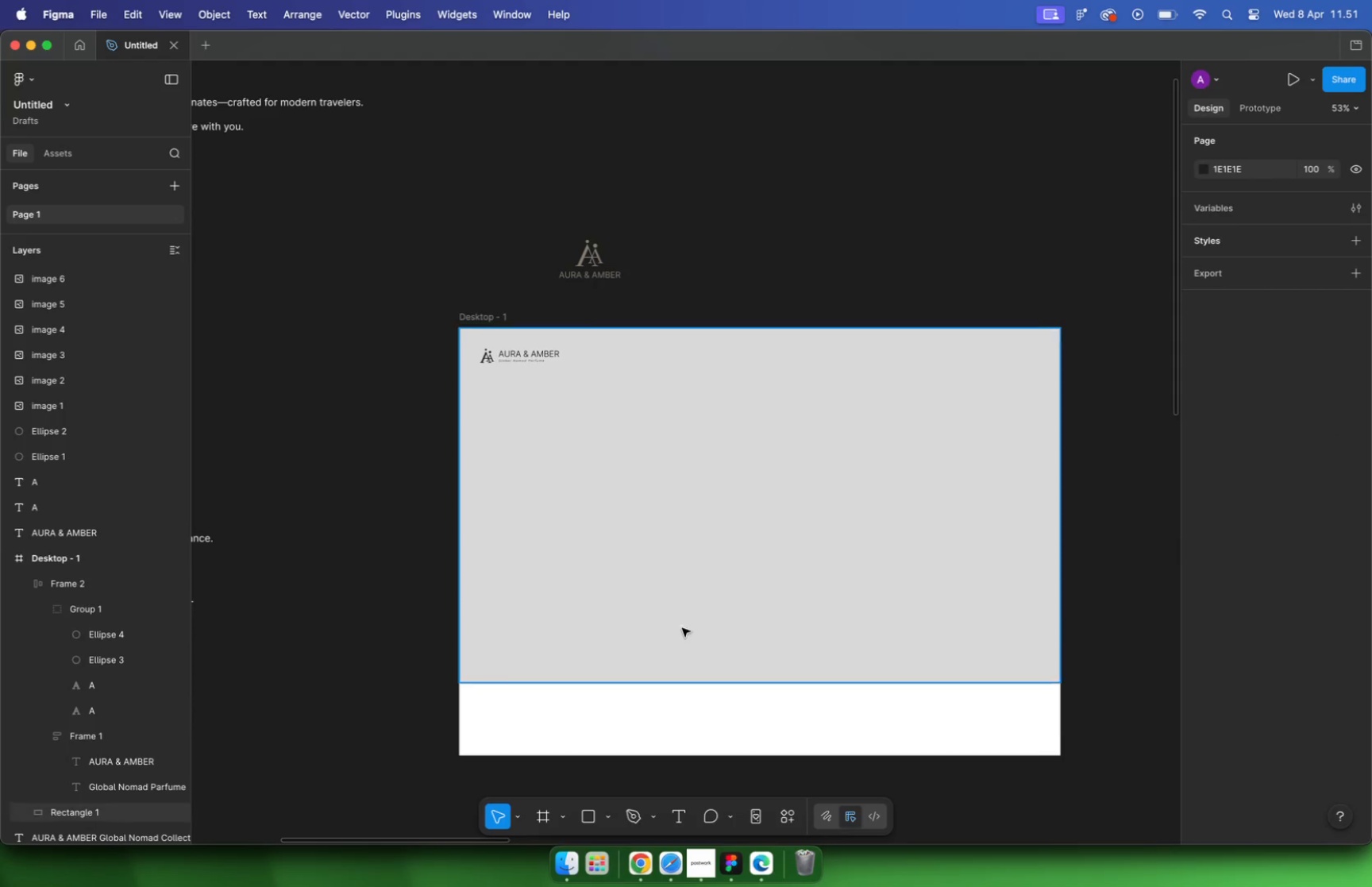 
key(Control+G)
 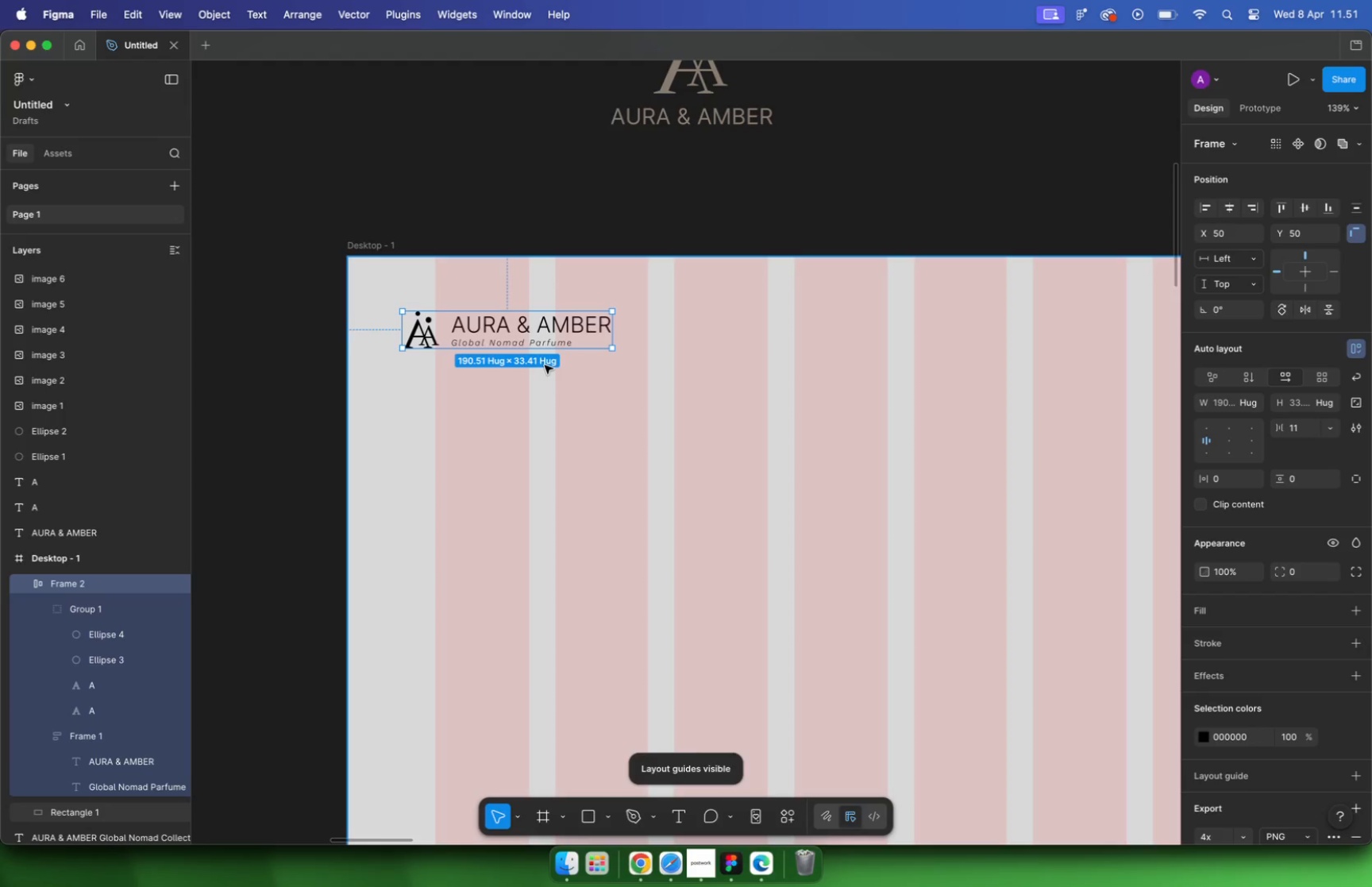 
key(Shift+ShiftLeft)
 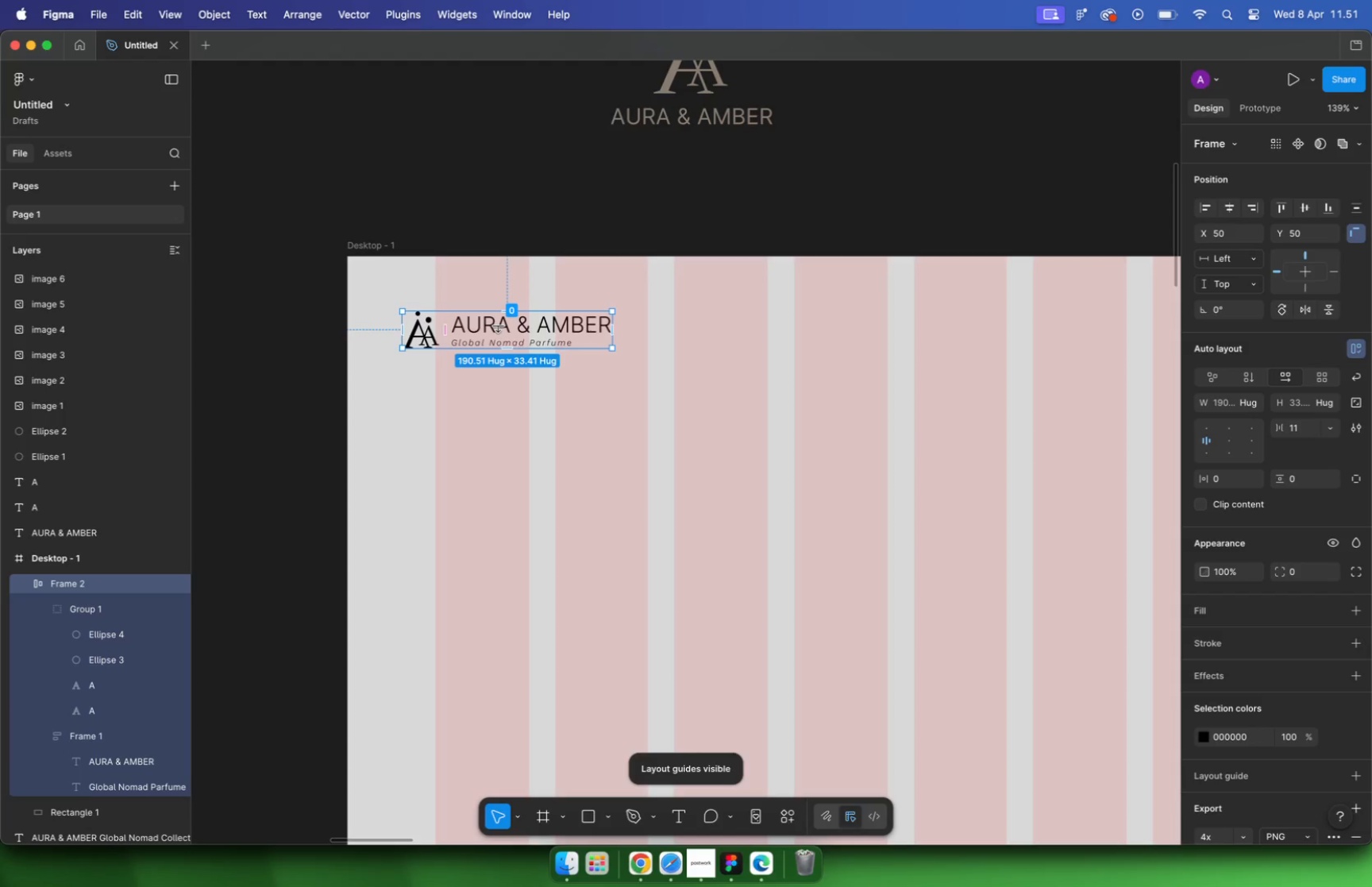 
left_click_drag(start_coordinate=[484, 328], to_coordinate=[516, 329])
 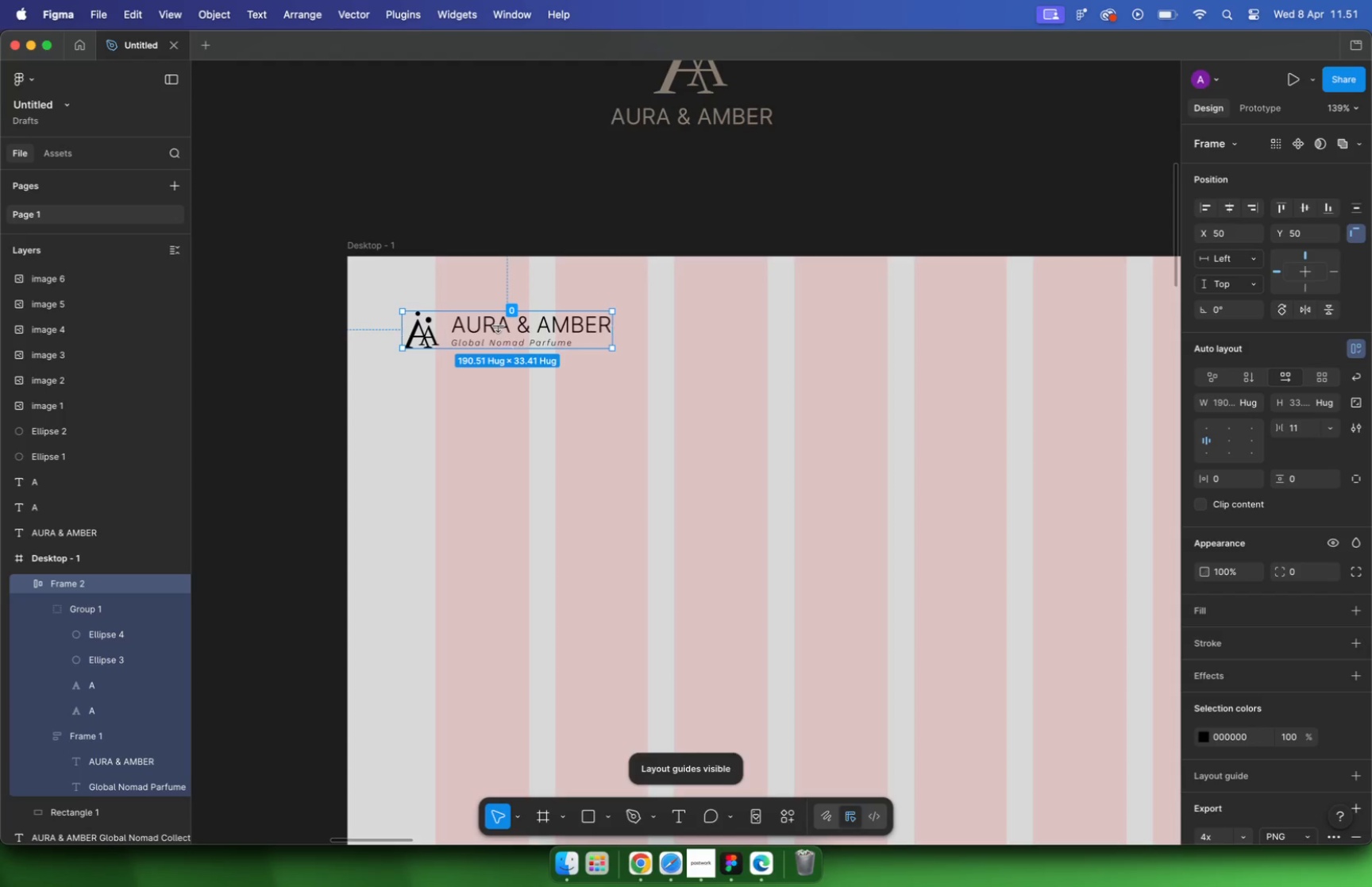 
hold_key(key=ShiftLeft, duration=1.08)
 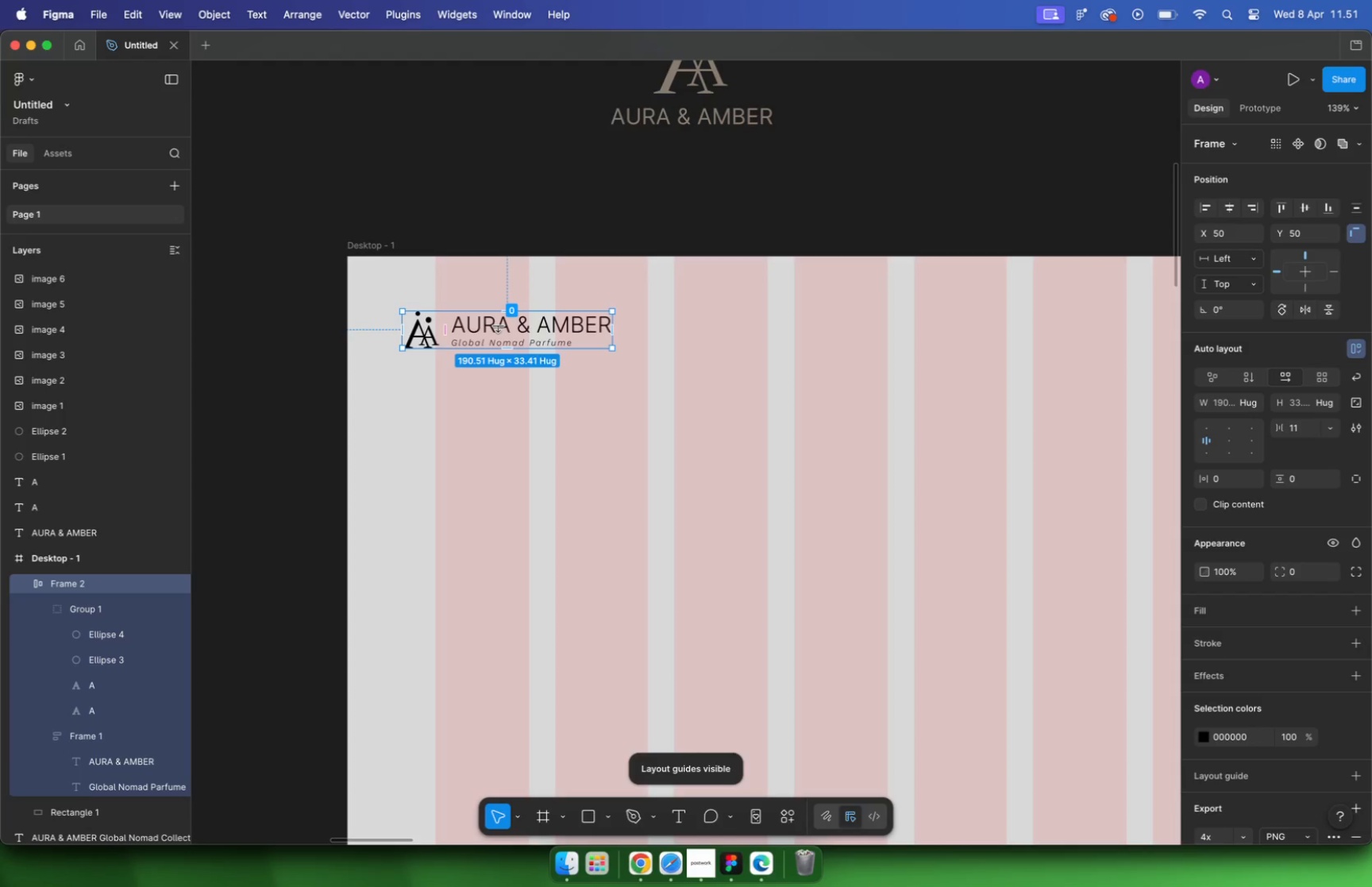 
hold_key(key=CommandLeft, duration=1.04)
scroll: coordinate [519, 333], scroll_direction: down, amount: 15.0
 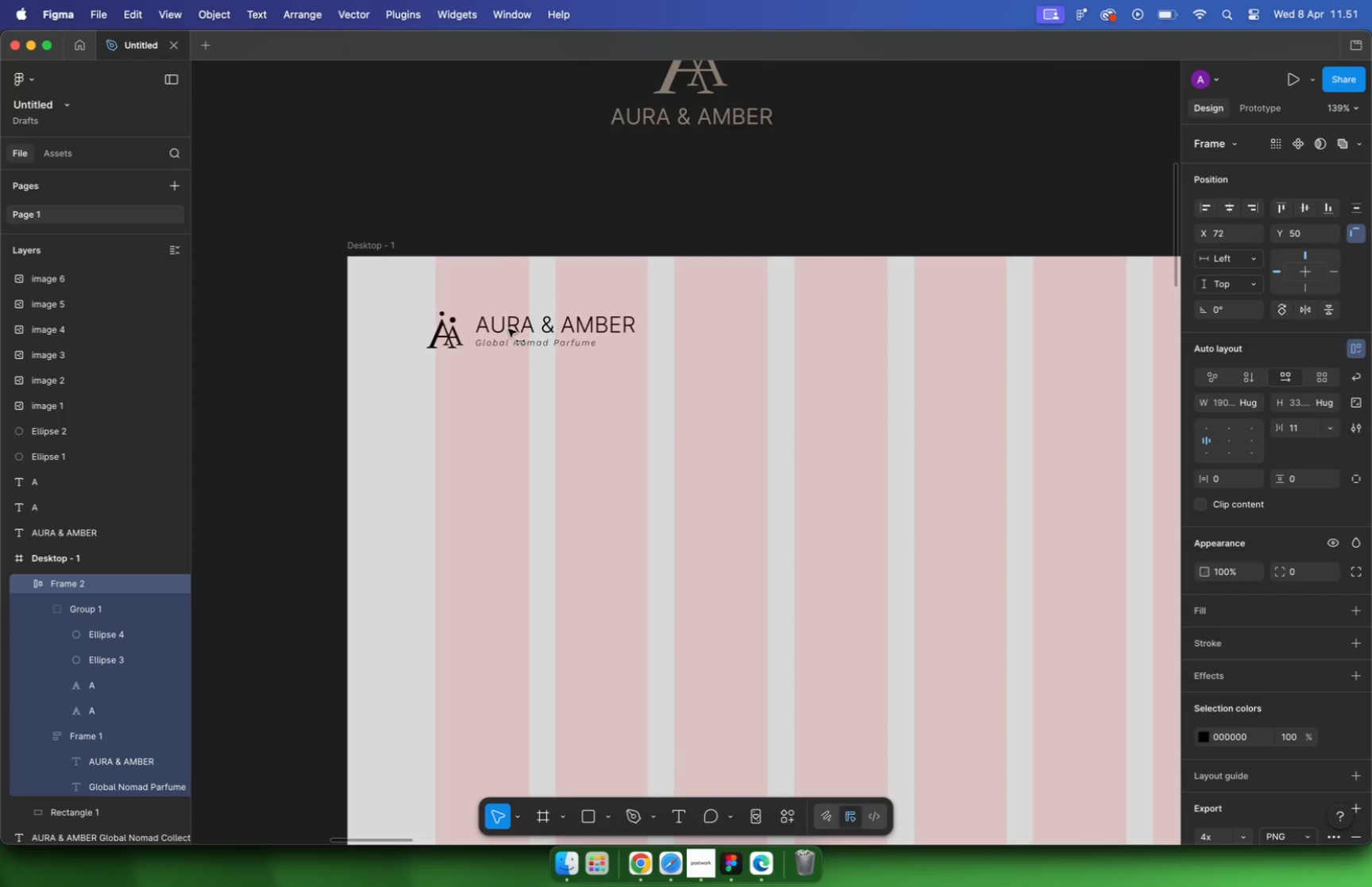 
hold_key(key=CommandLeft, duration=0.38)
scroll: coordinate [707, 281], scroll_direction: up, amount: 3.0
 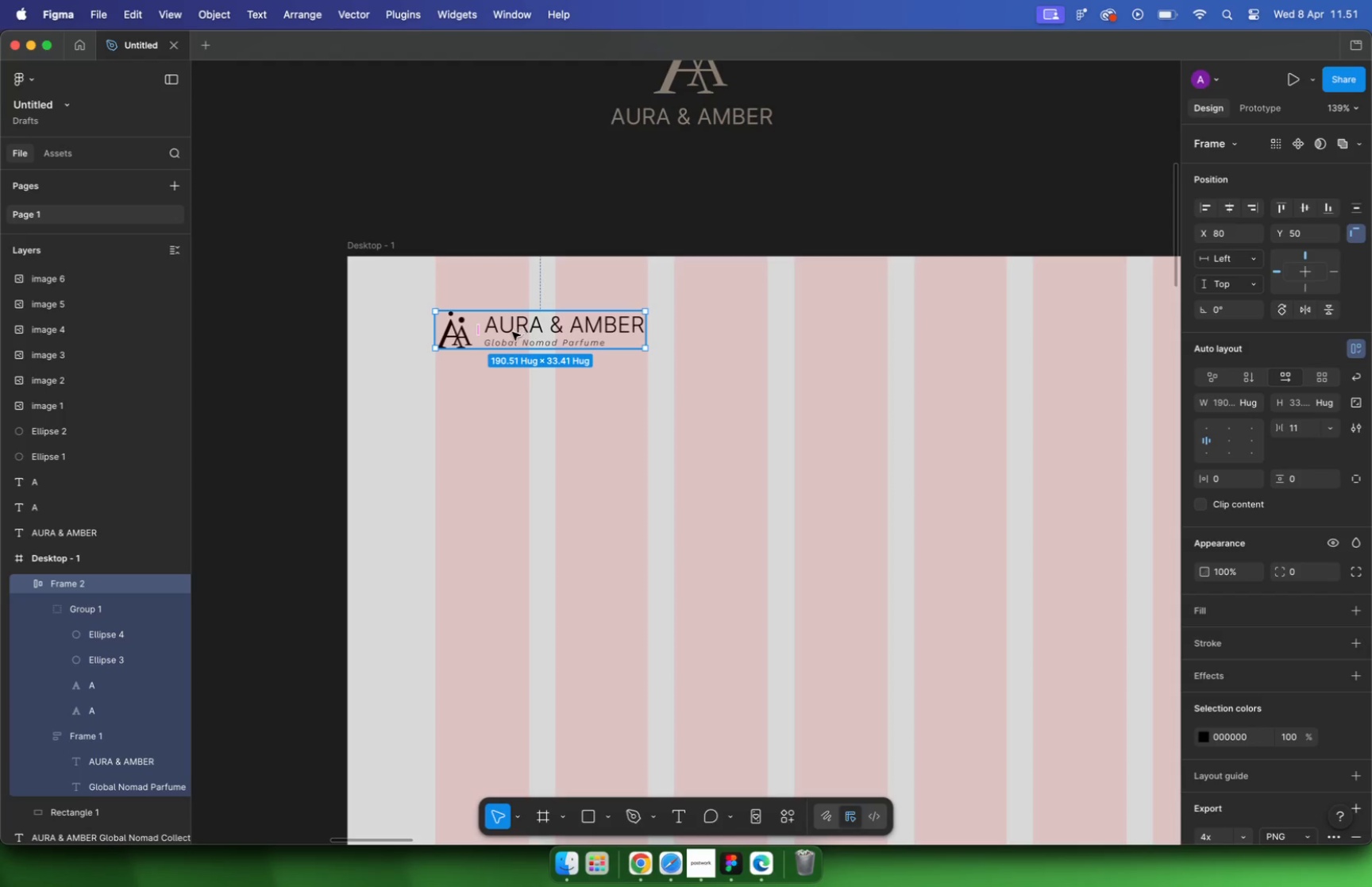 
key(Control+G)
 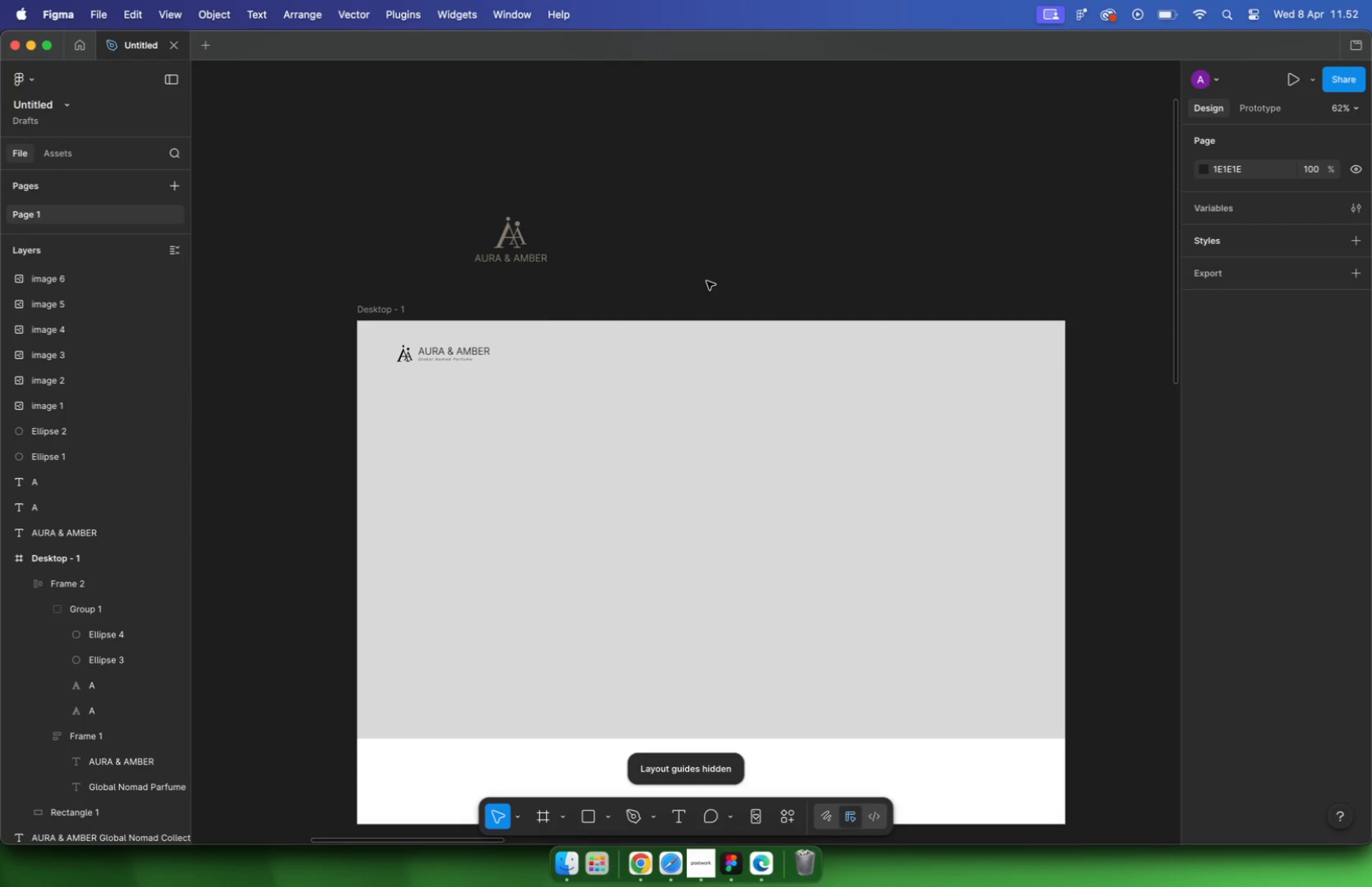 
hold_key(key=CommandLeft, duration=5.12)
scroll: coordinate [1063, 279], scroll_direction: up, amount: 5.0
 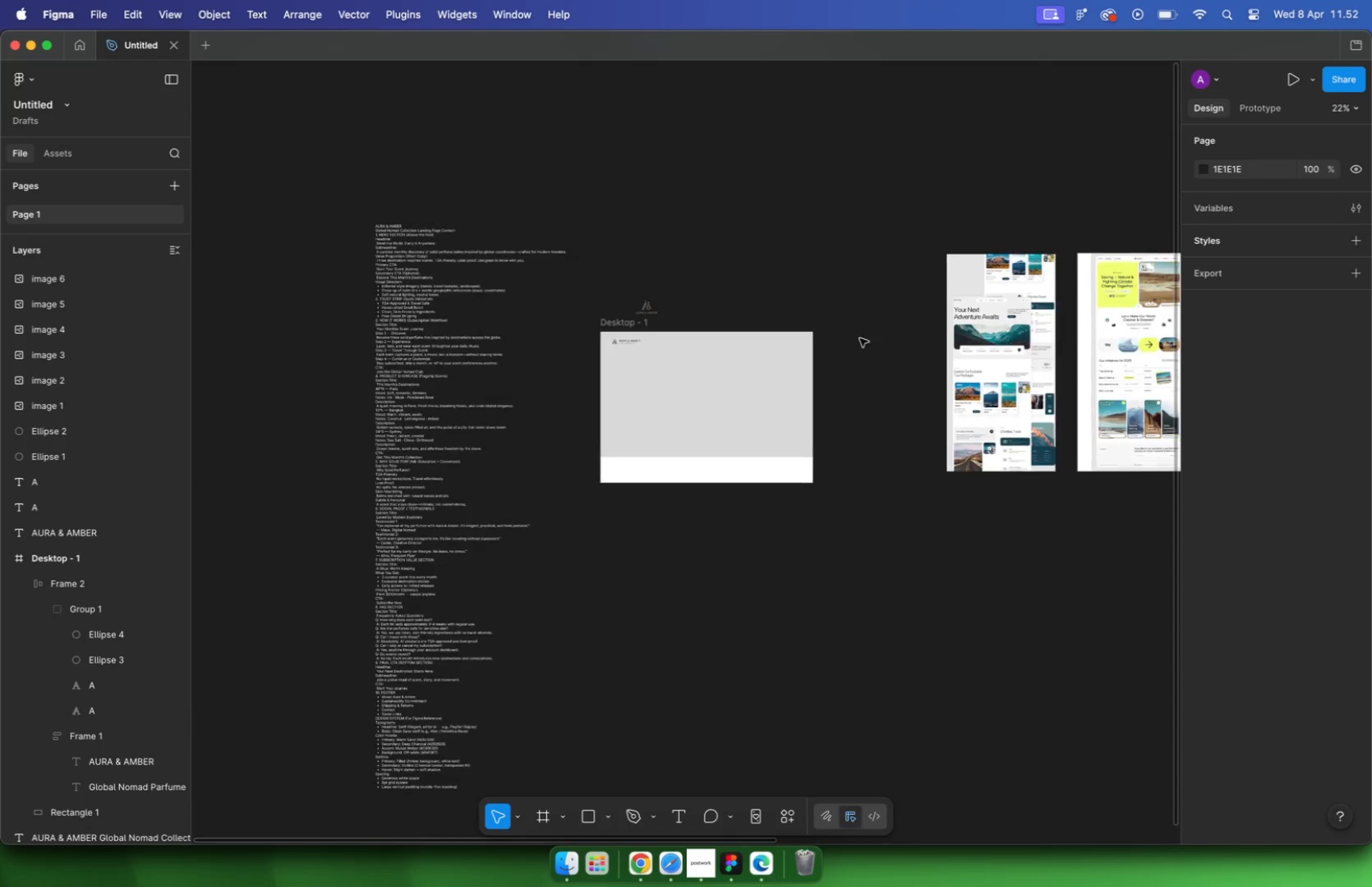 
scroll: coordinate [680, 357], scroll_direction: down, amount: 16.0
 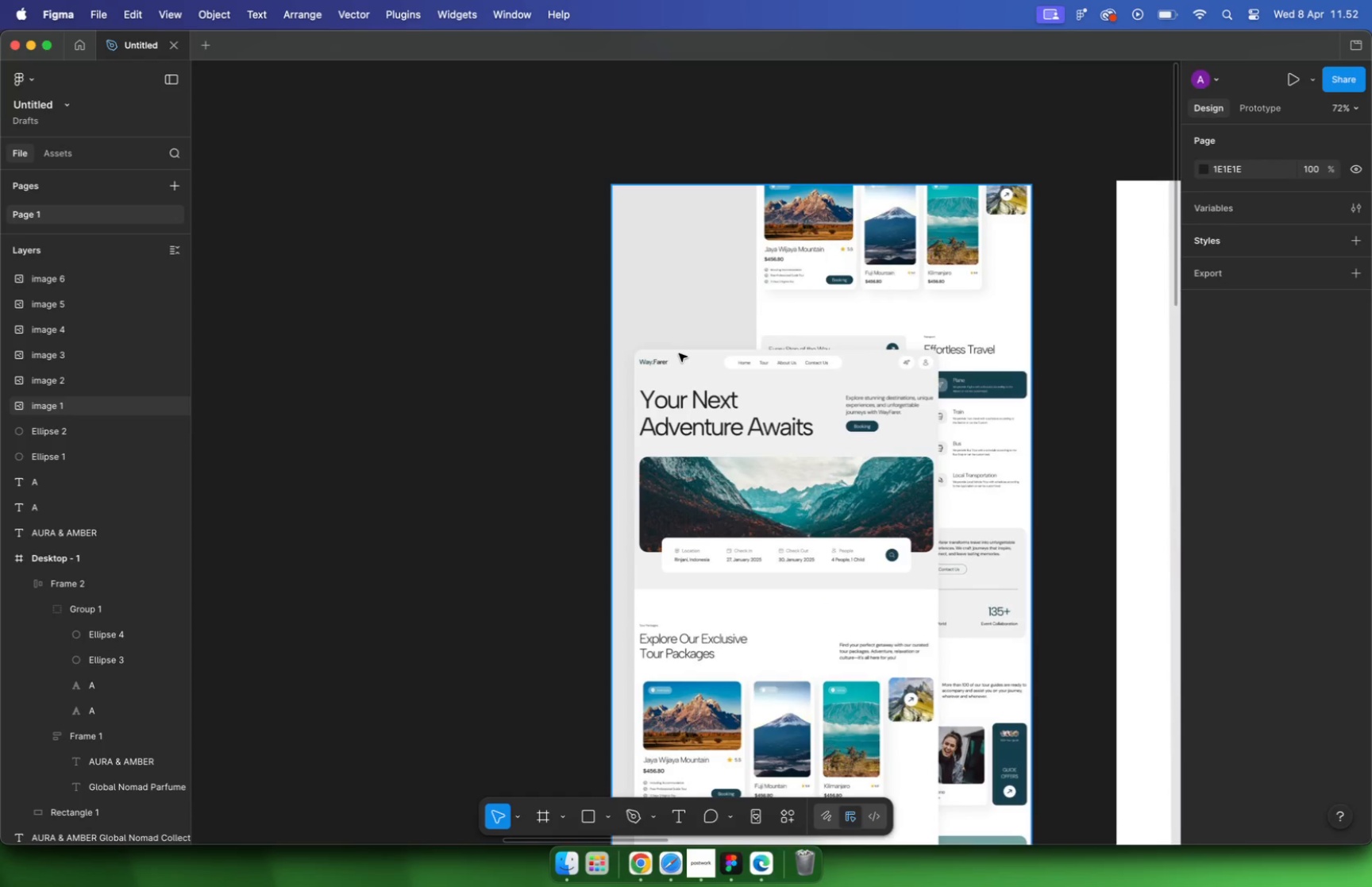 
scroll: coordinate [876, 360], scroll_direction: up, amount: 17.0
 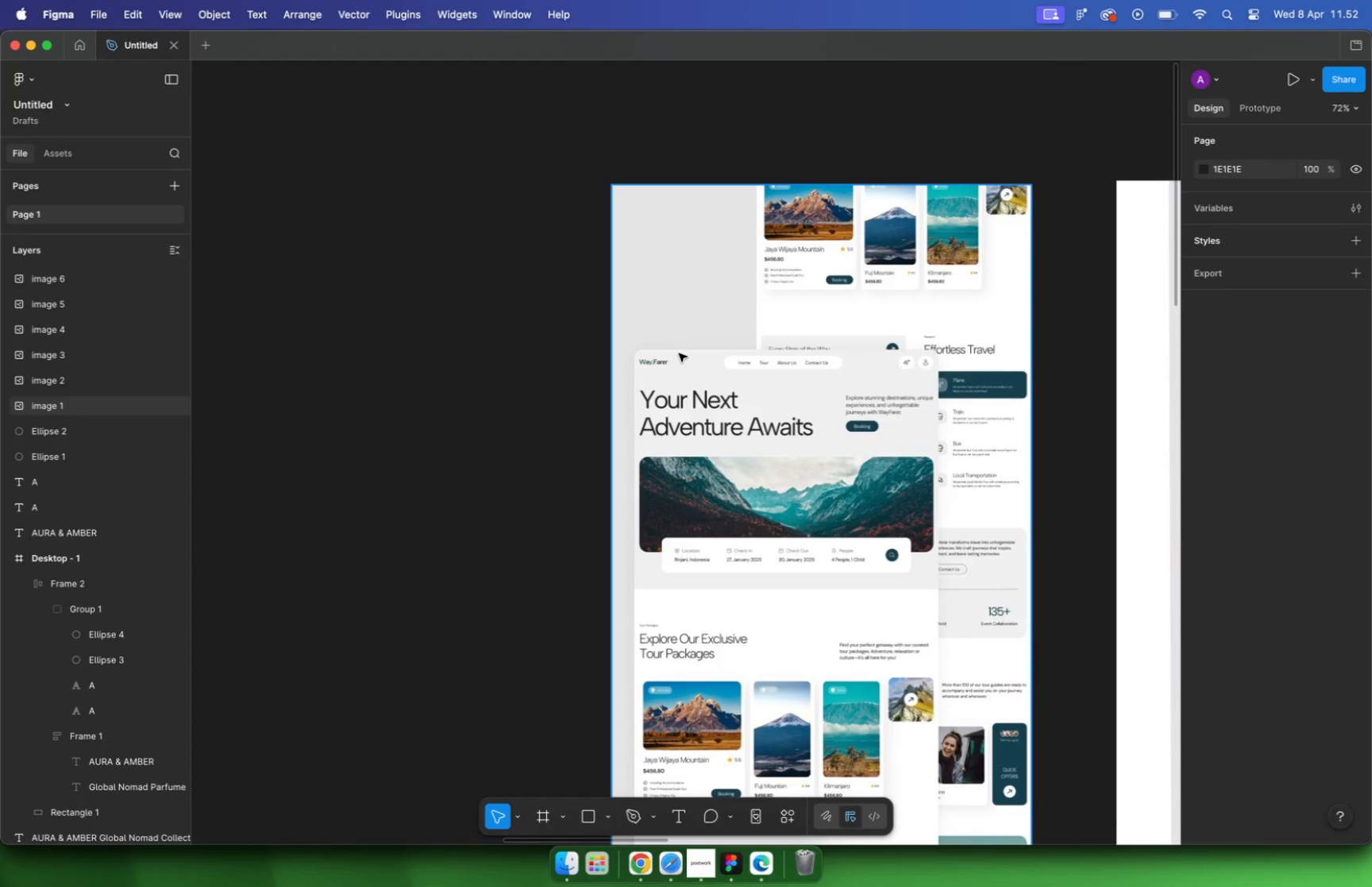 
hold_key(key=CommandLeft, duration=12.57)
scroll: coordinate [595, 344], scroll_direction: down, amount: 23.0
 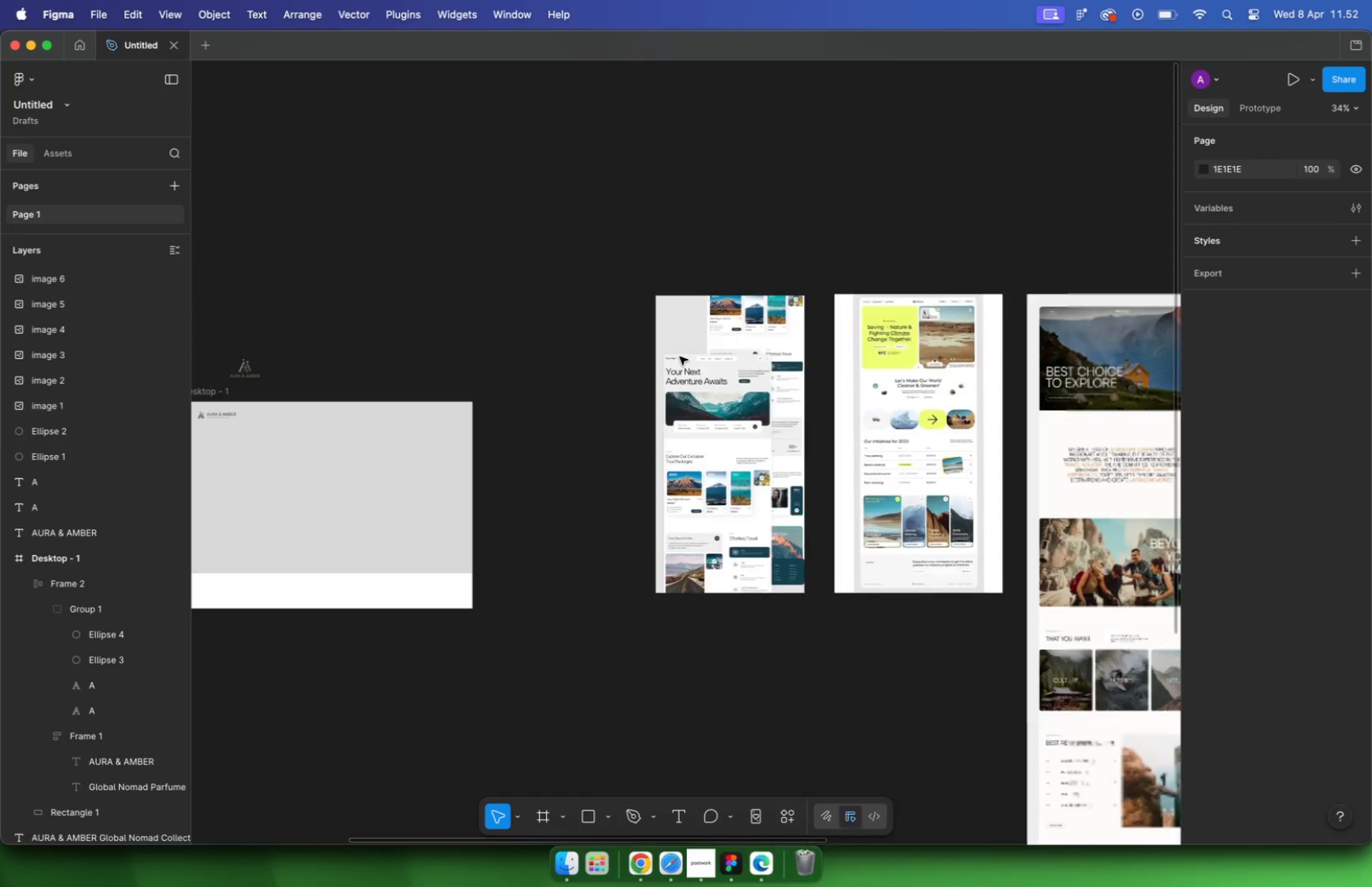 
scroll: coordinate [1035, 344], scroll_direction: up, amount: 30.0
 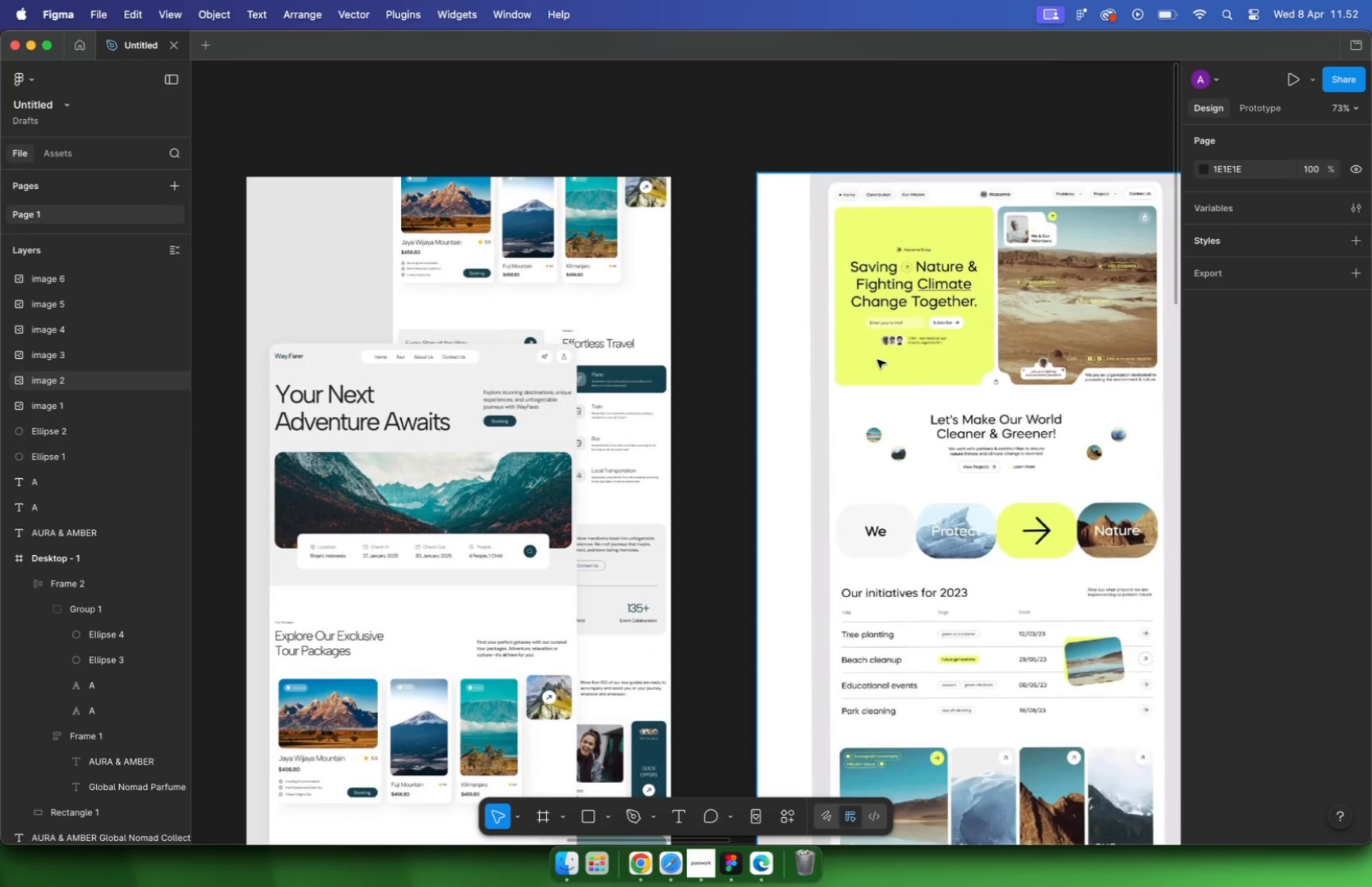 
scroll: coordinate [640, 361], scroll_direction: down, amount: 5.0
 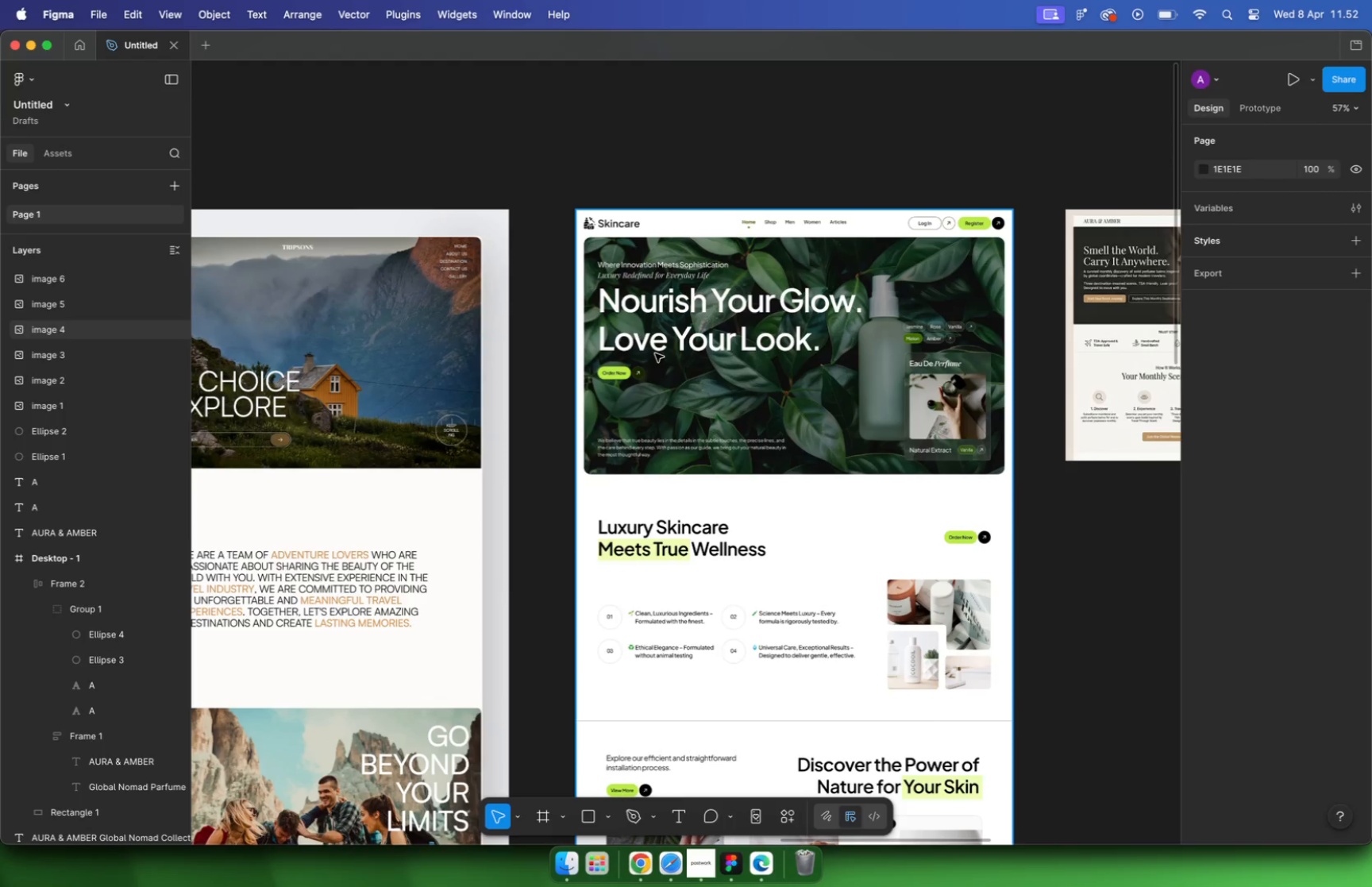 
scroll: coordinate [838, 345], scroll_direction: up, amount: 6.0
 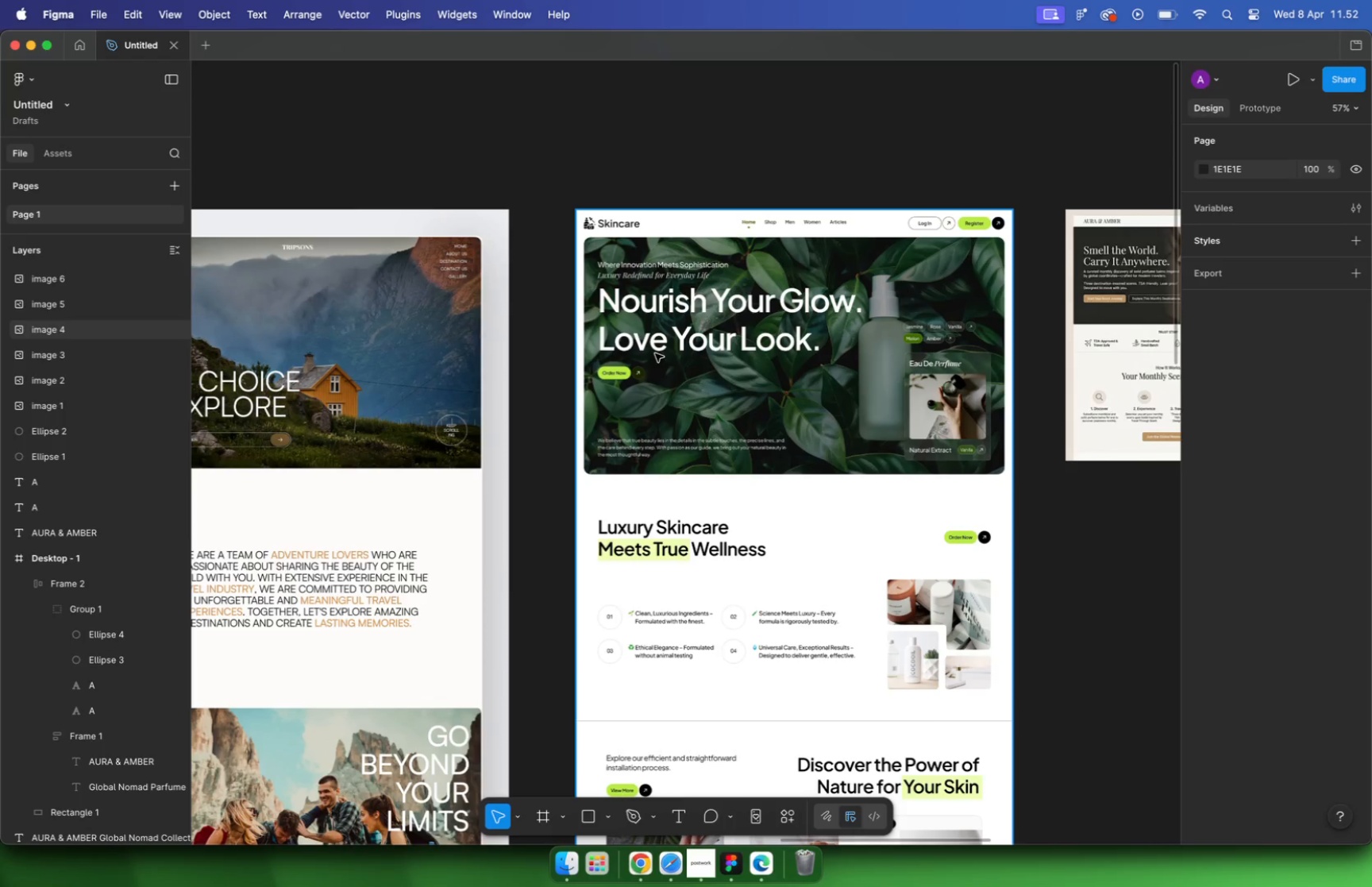 
scroll: coordinate [565, 371], scroll_direction: down, amount: 23.0
 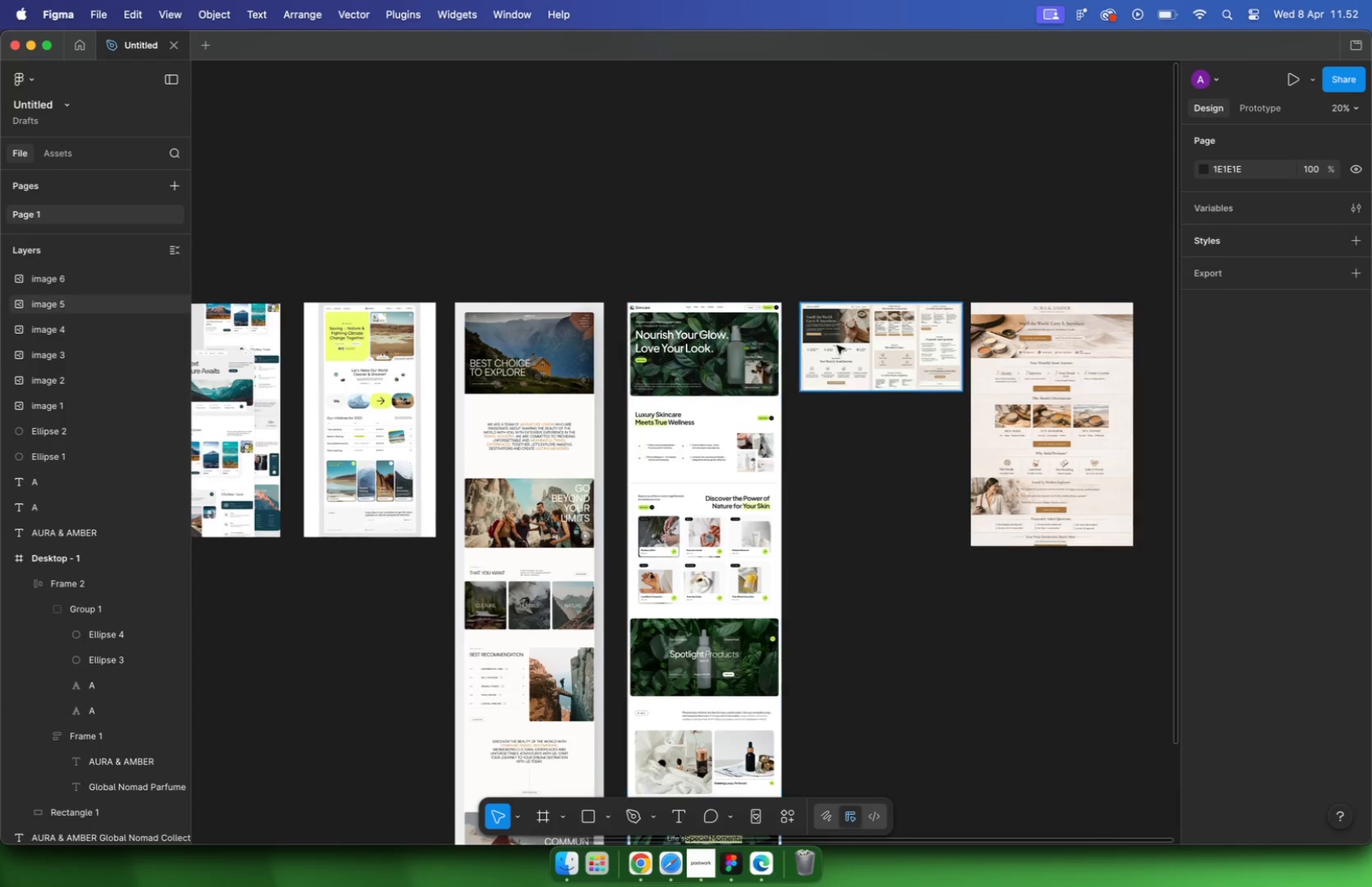 
left_click([480, 467])
 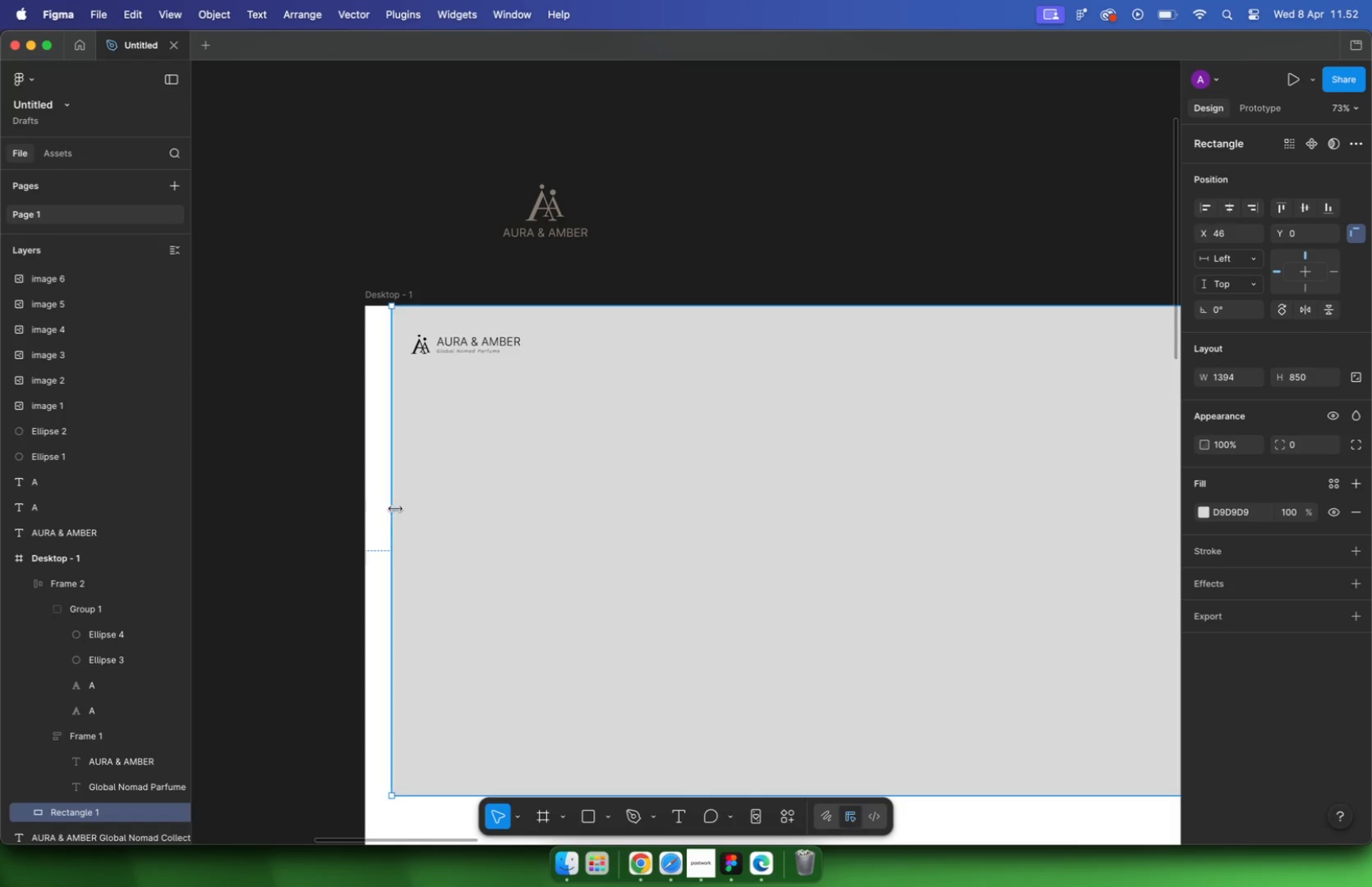 
scroll: coordinate [492, 419], scroll_direction: up, amount: 22.0
 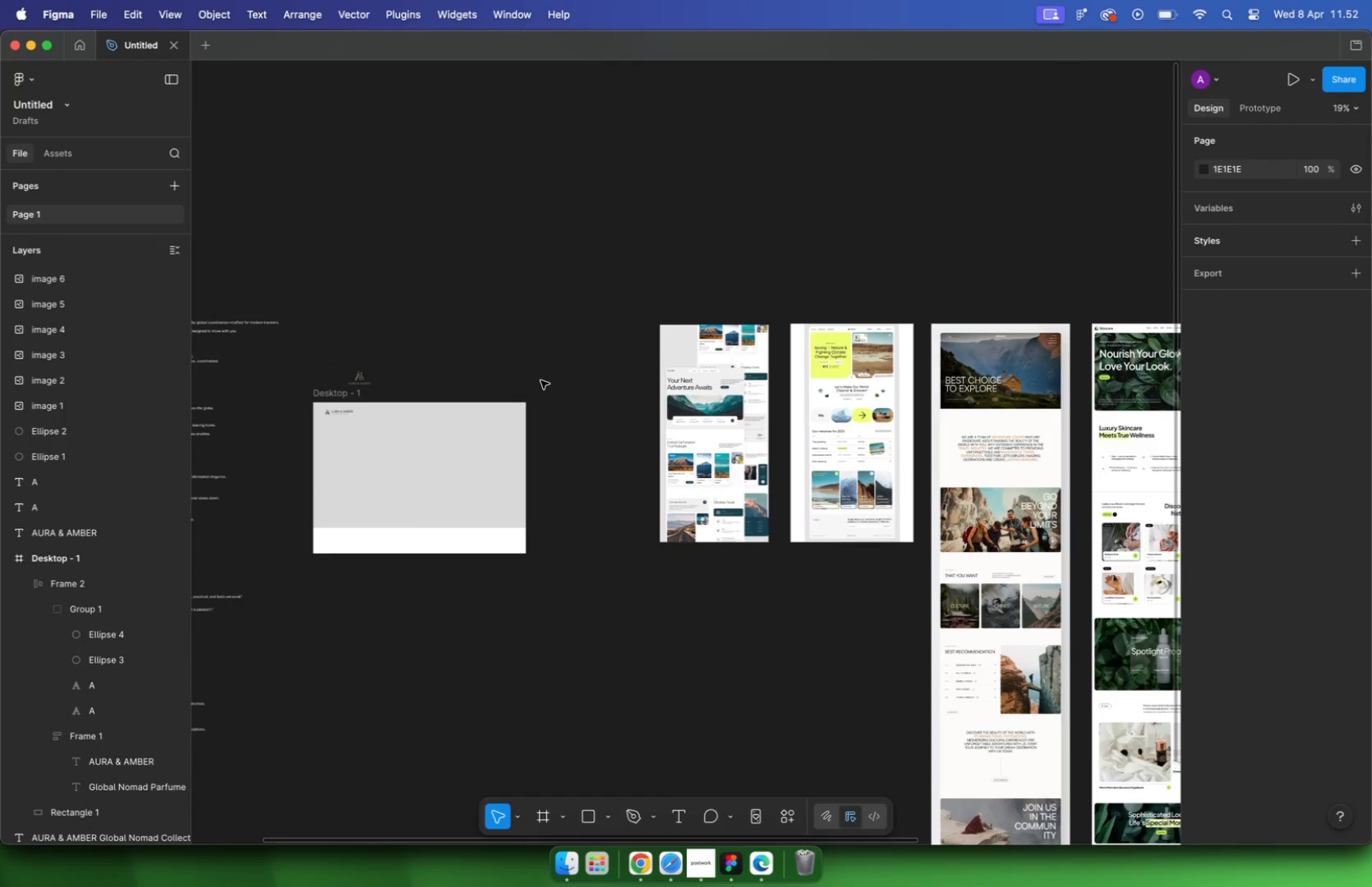 
left_click_drag(start_coordinate=[368, 515], to_coordinate=[399, 508])
 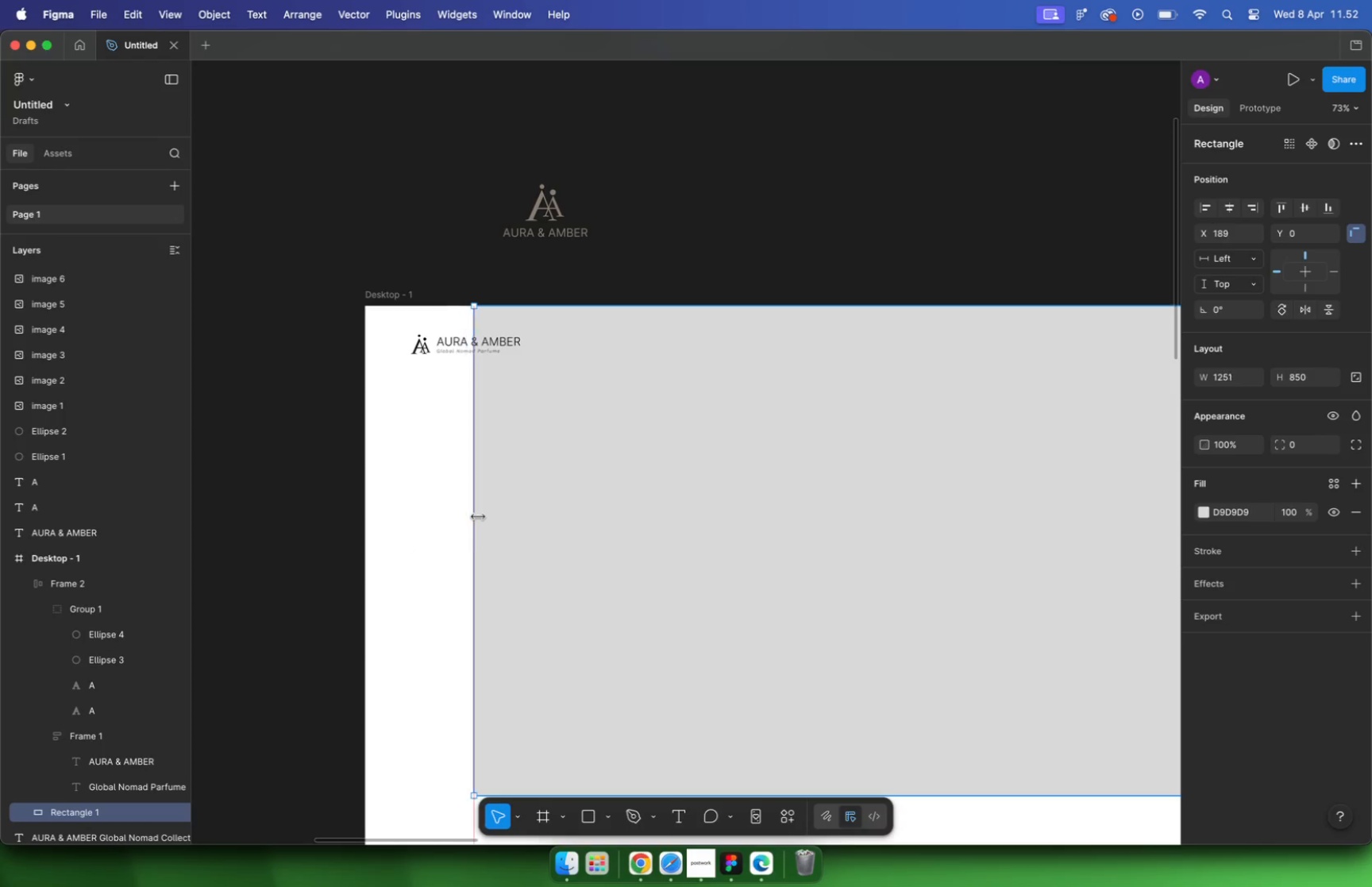 
key(Meta+CommandLeft)
 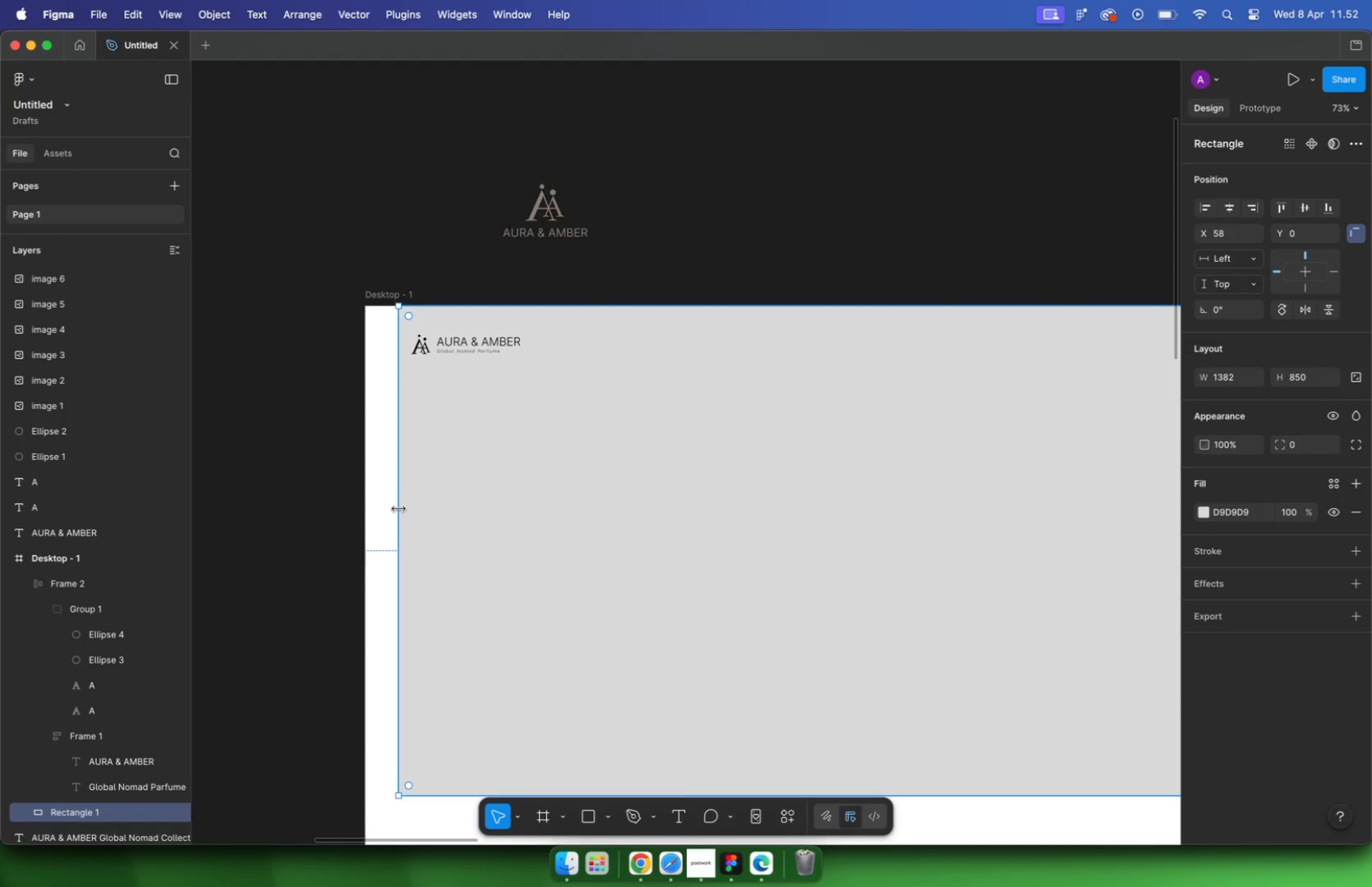 
key(Meta+Z)
 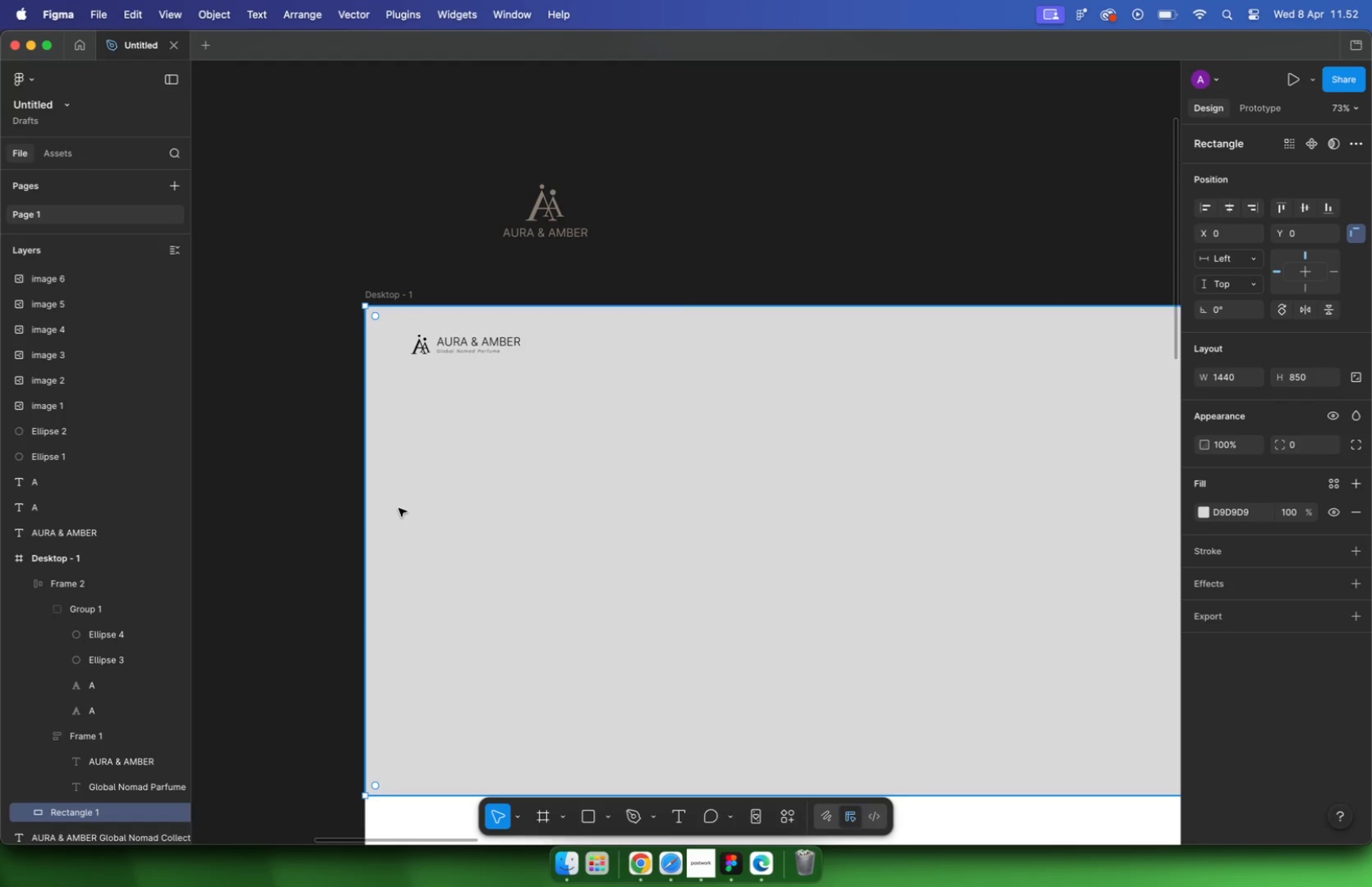 
left_click([382, 295])
 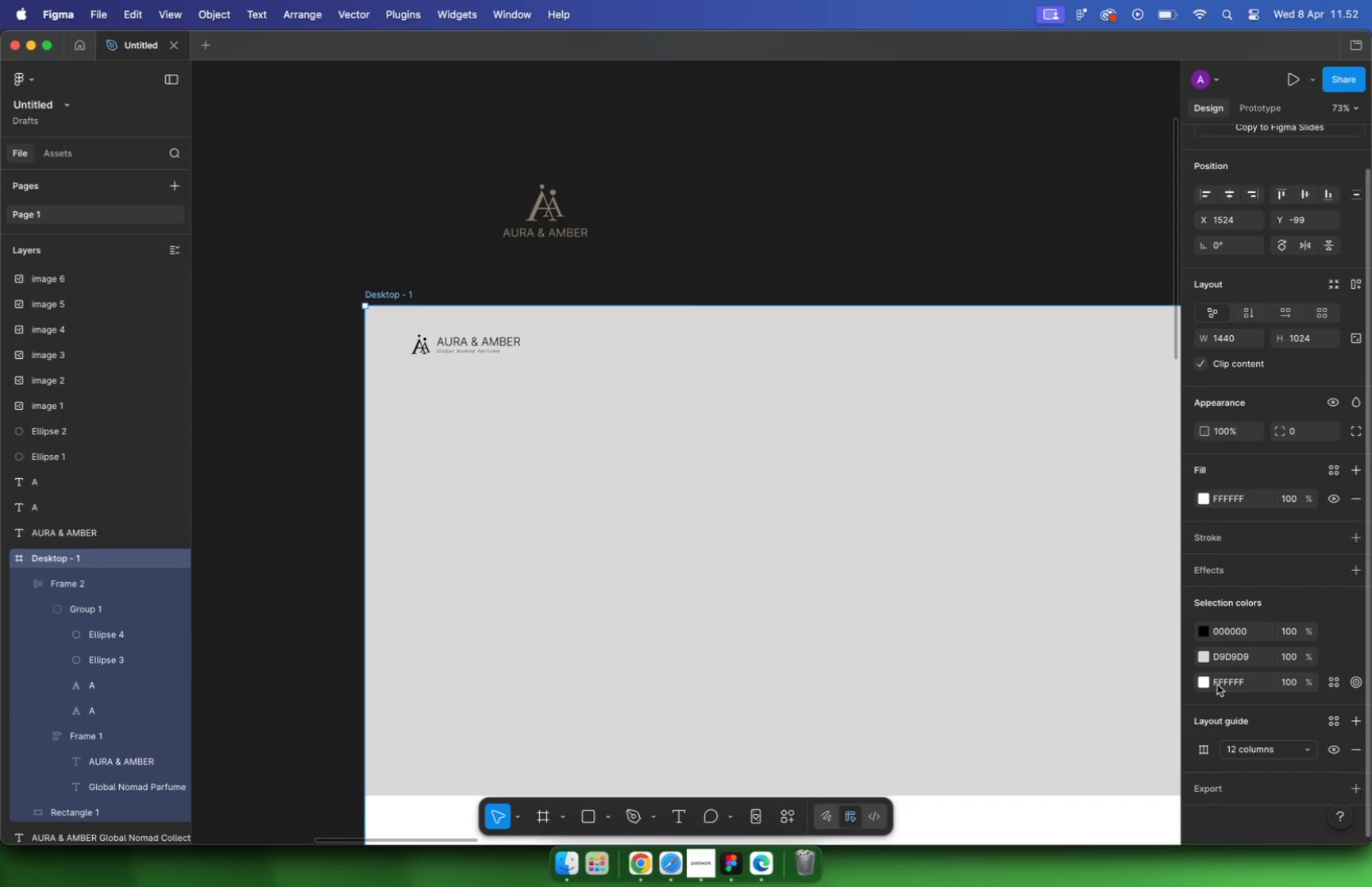 
scroll: coordinate [1231, 648], scroll_direction: down, amount: 21.0
 